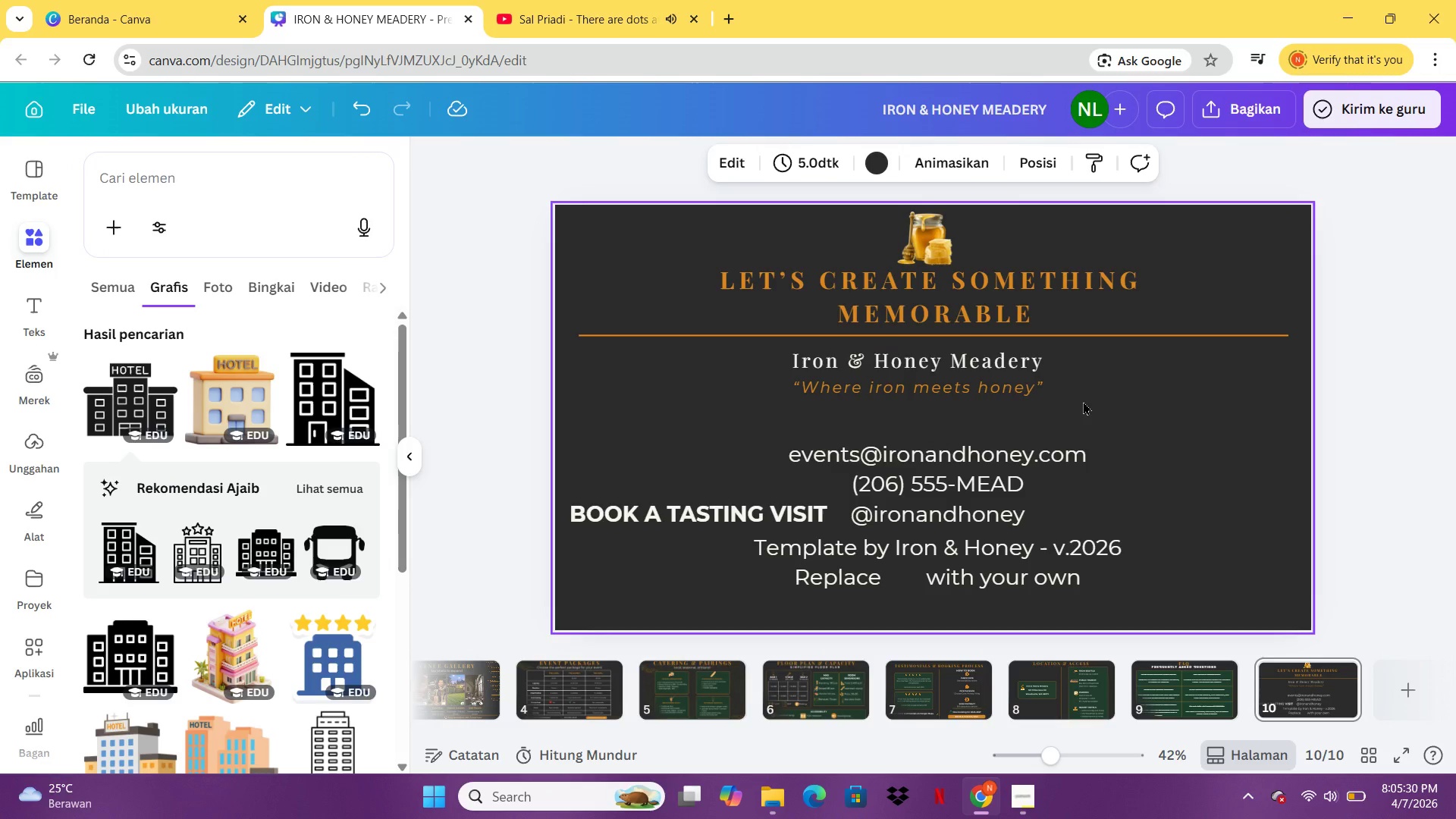 
wait(8.59)
 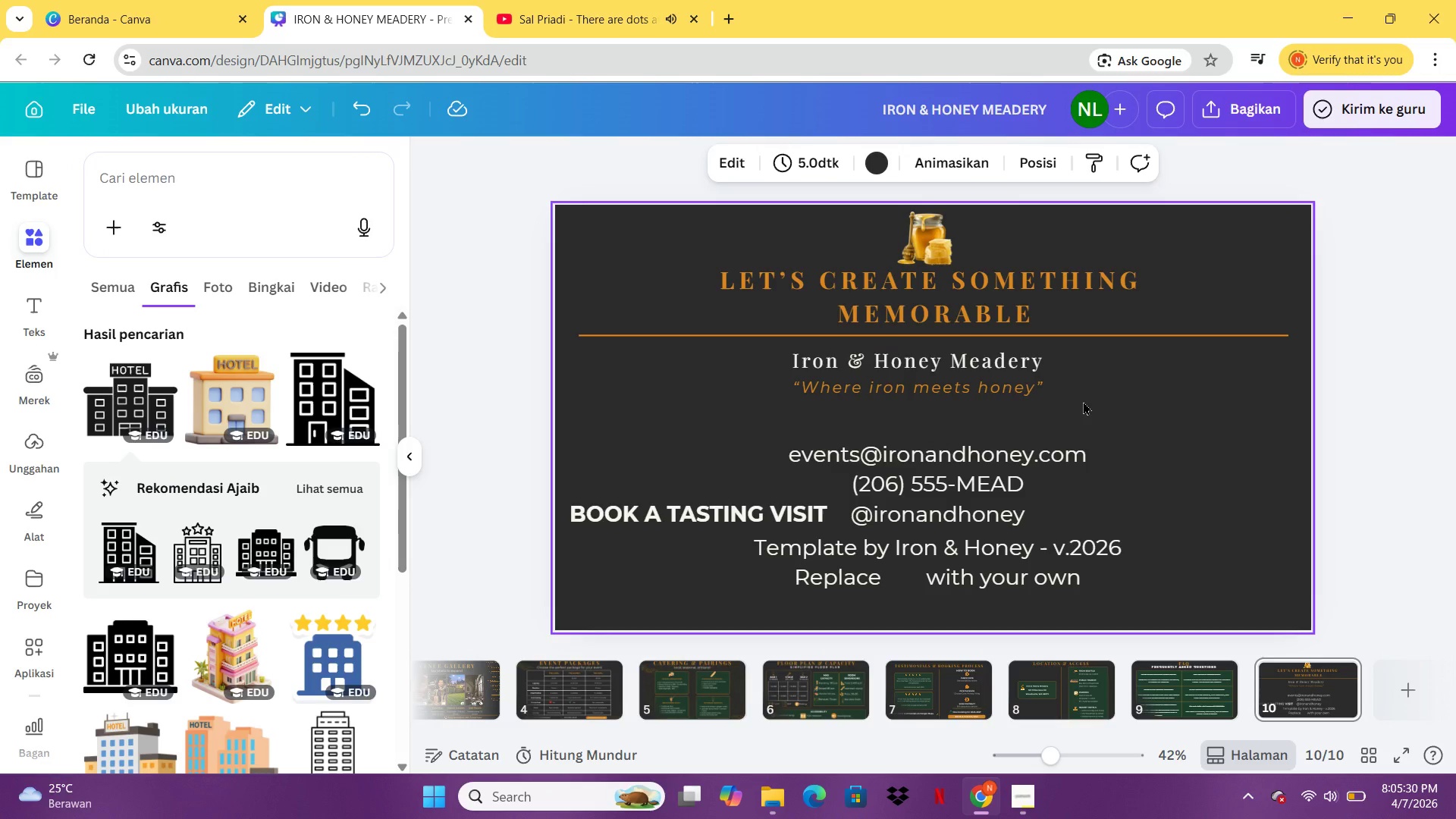 
left_click([995, 394])
 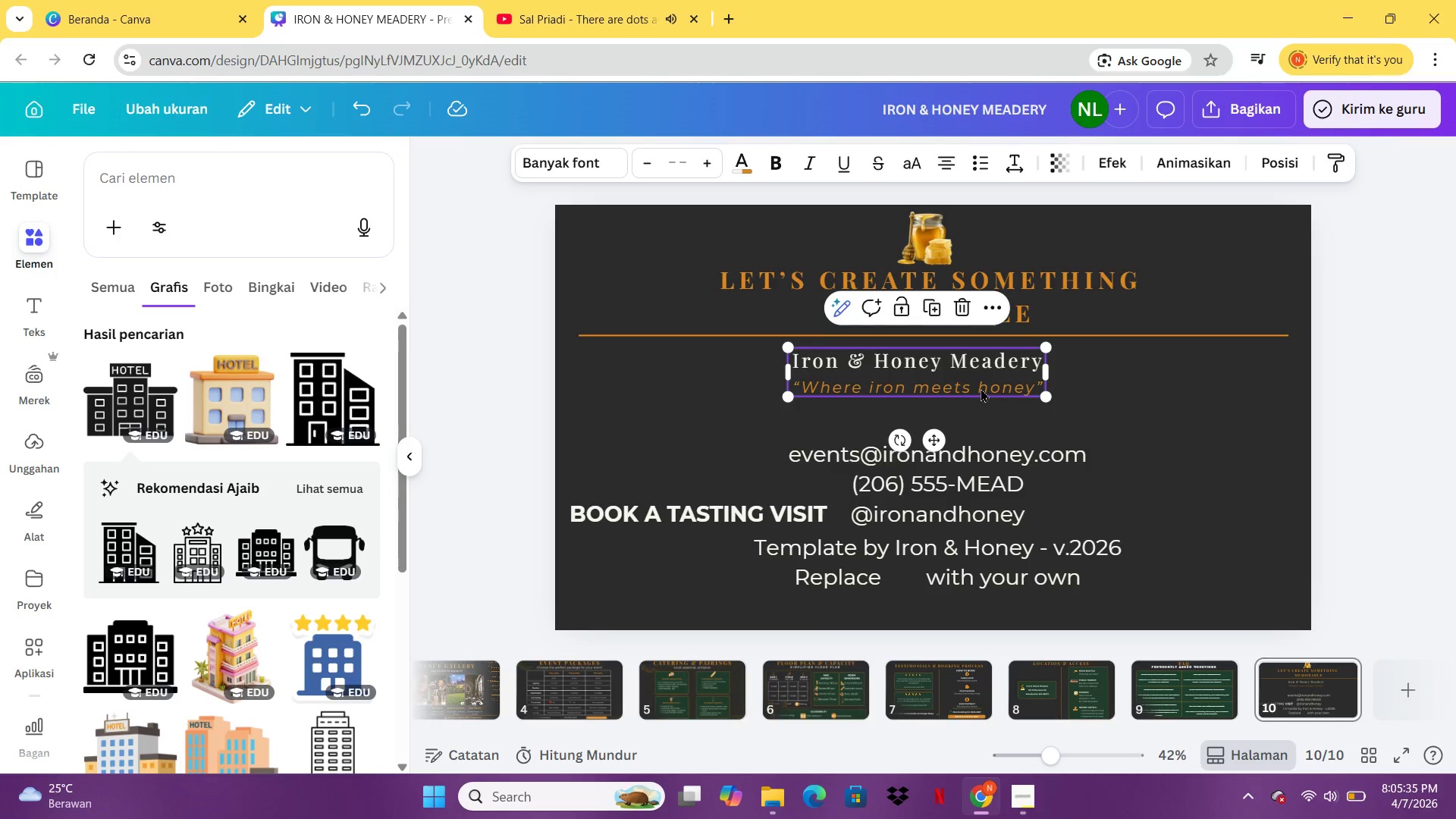 
left_click([981, 388])
 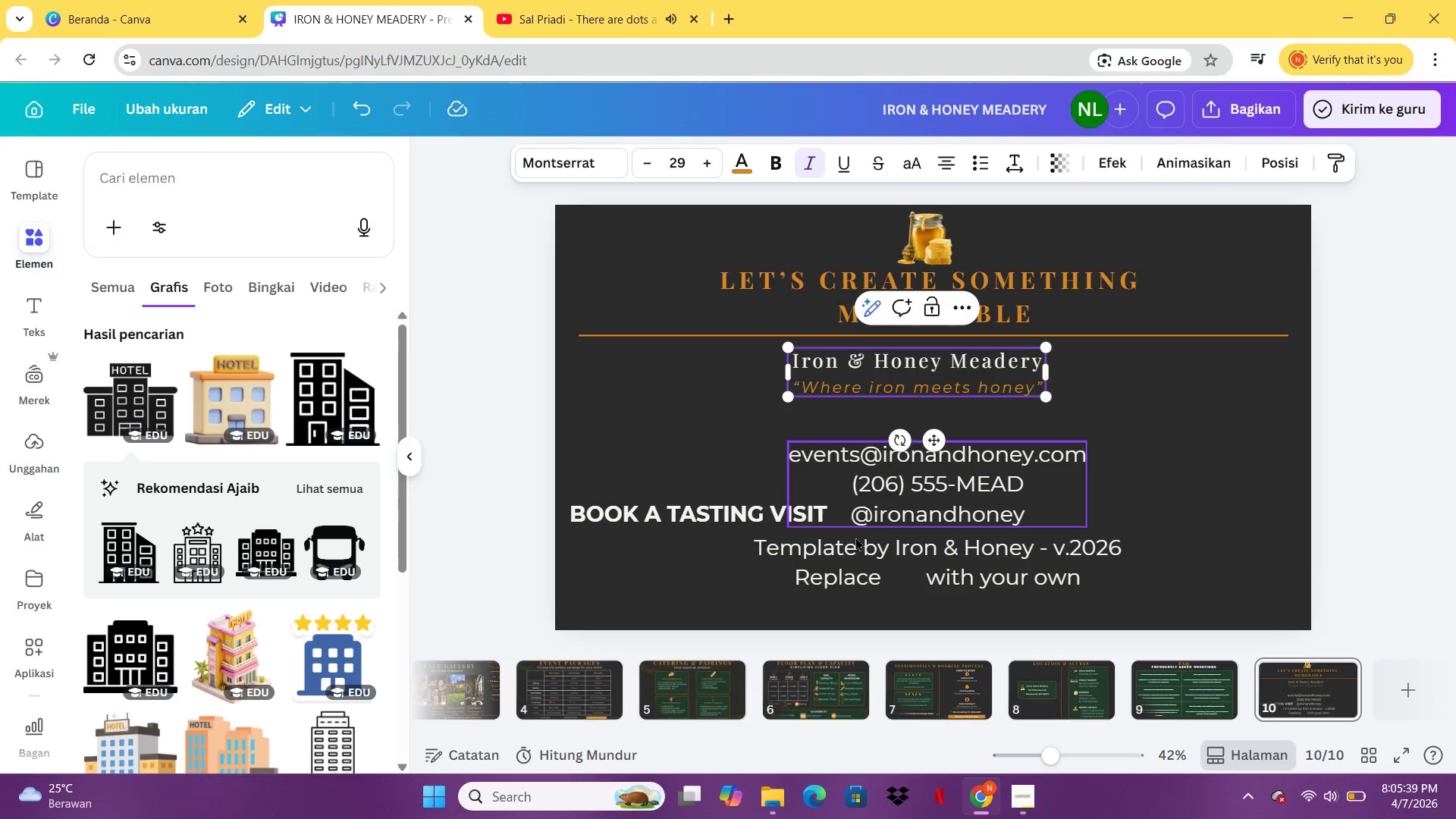 
wait(8.09)
 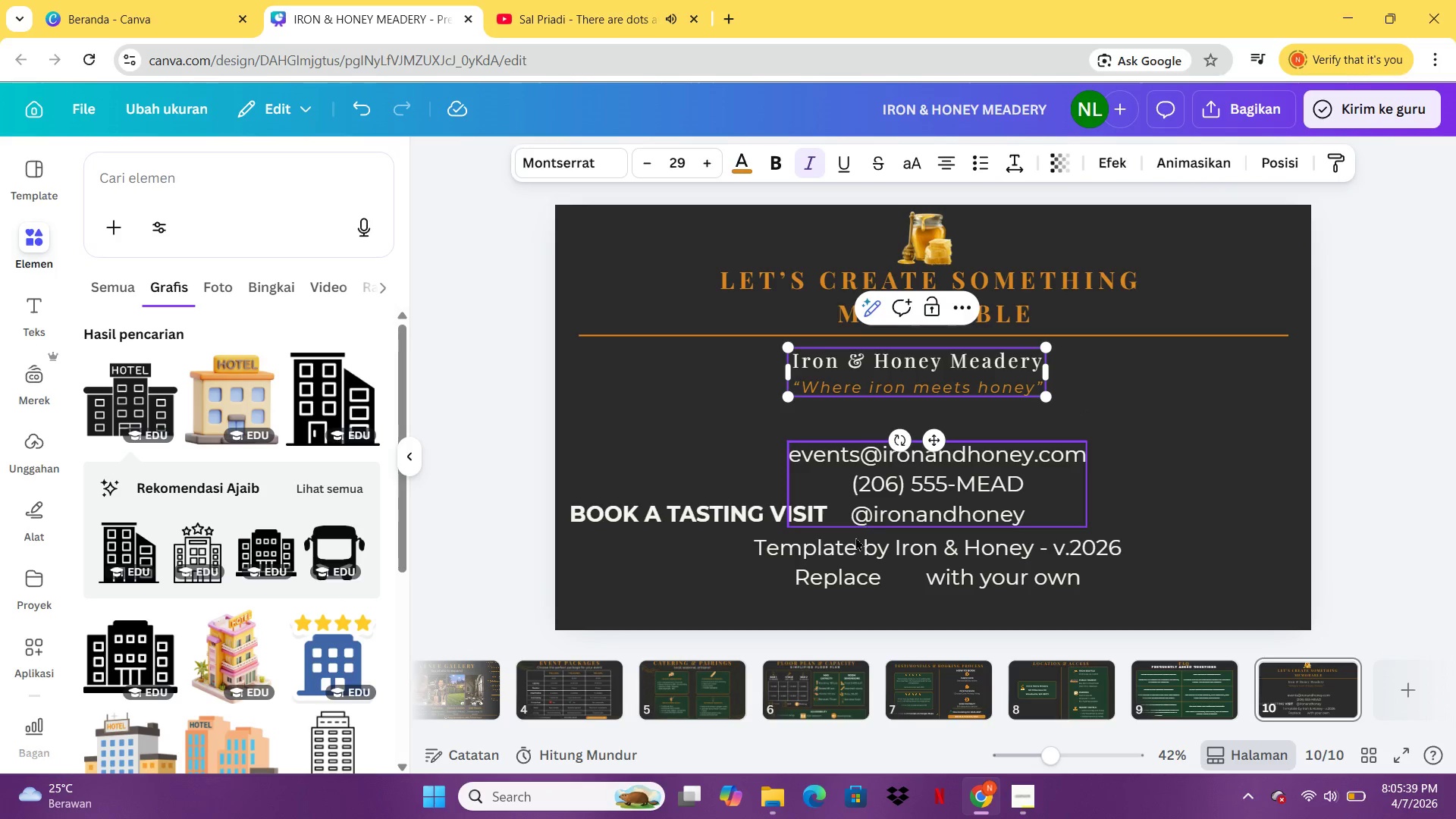 
left_click_drag(start_coordinate=[774, 521], to_coordinate=[988, 426])
 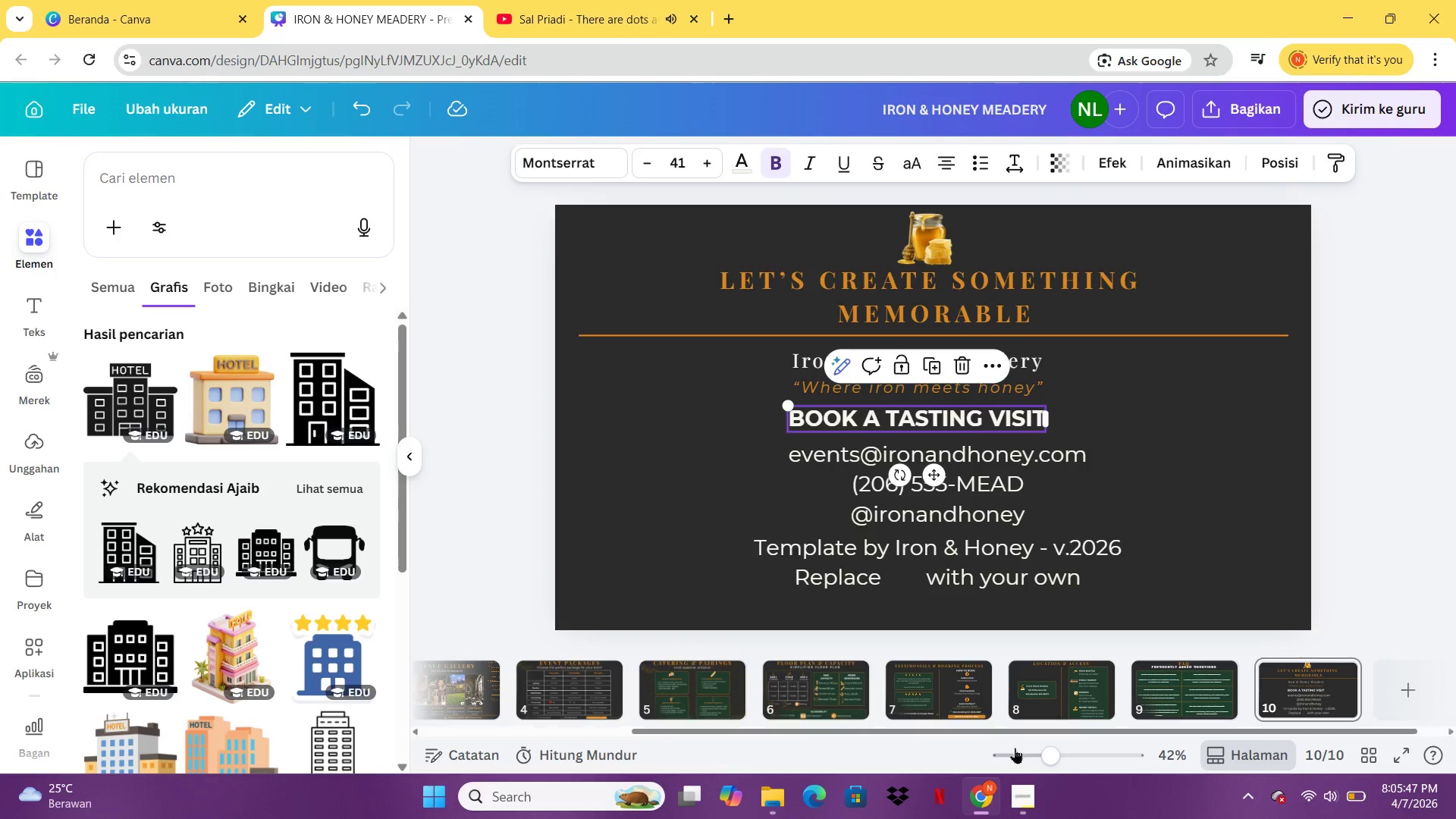 
left_click([1054, 698])
 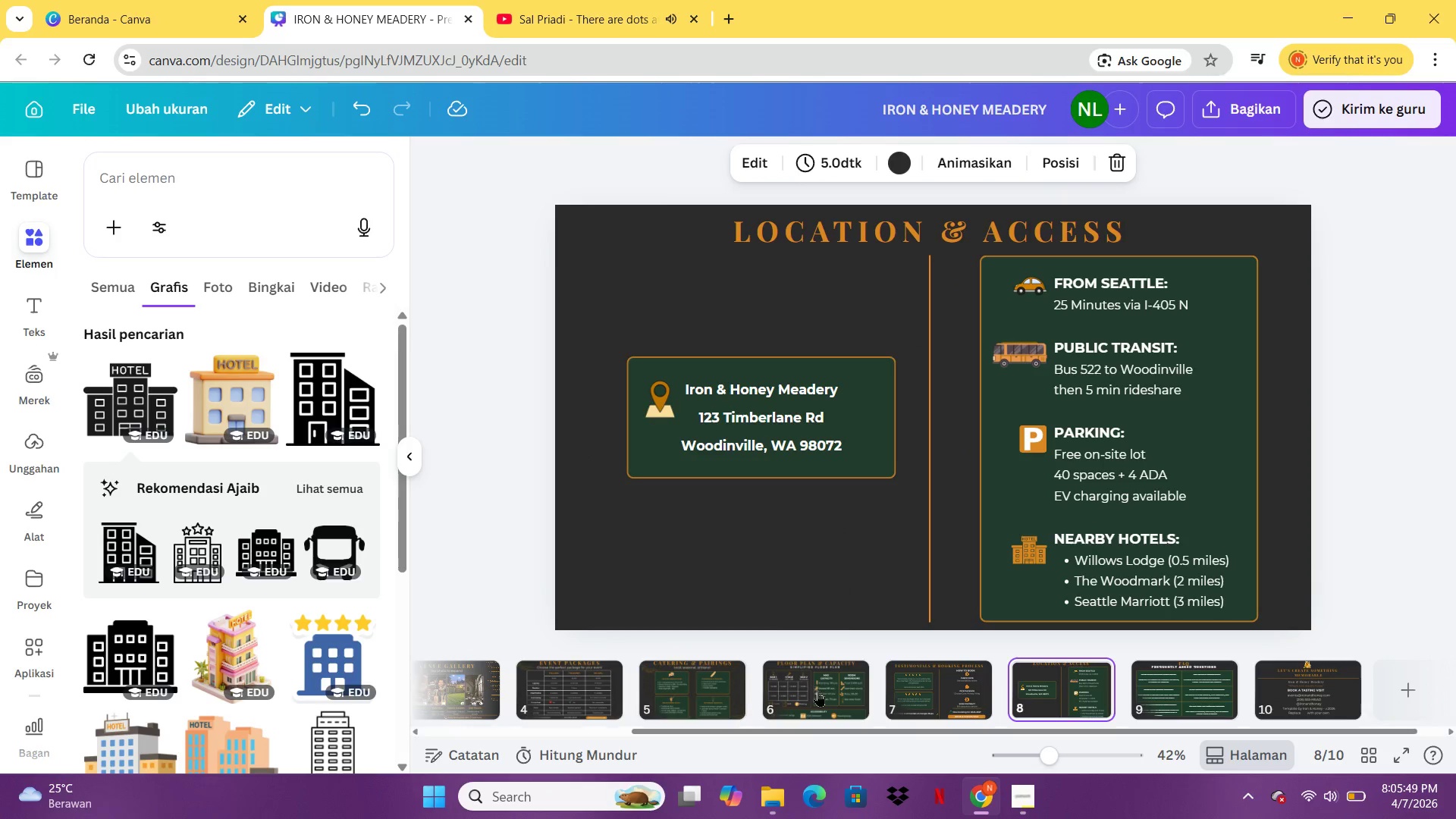 
left_click([821, 691])
 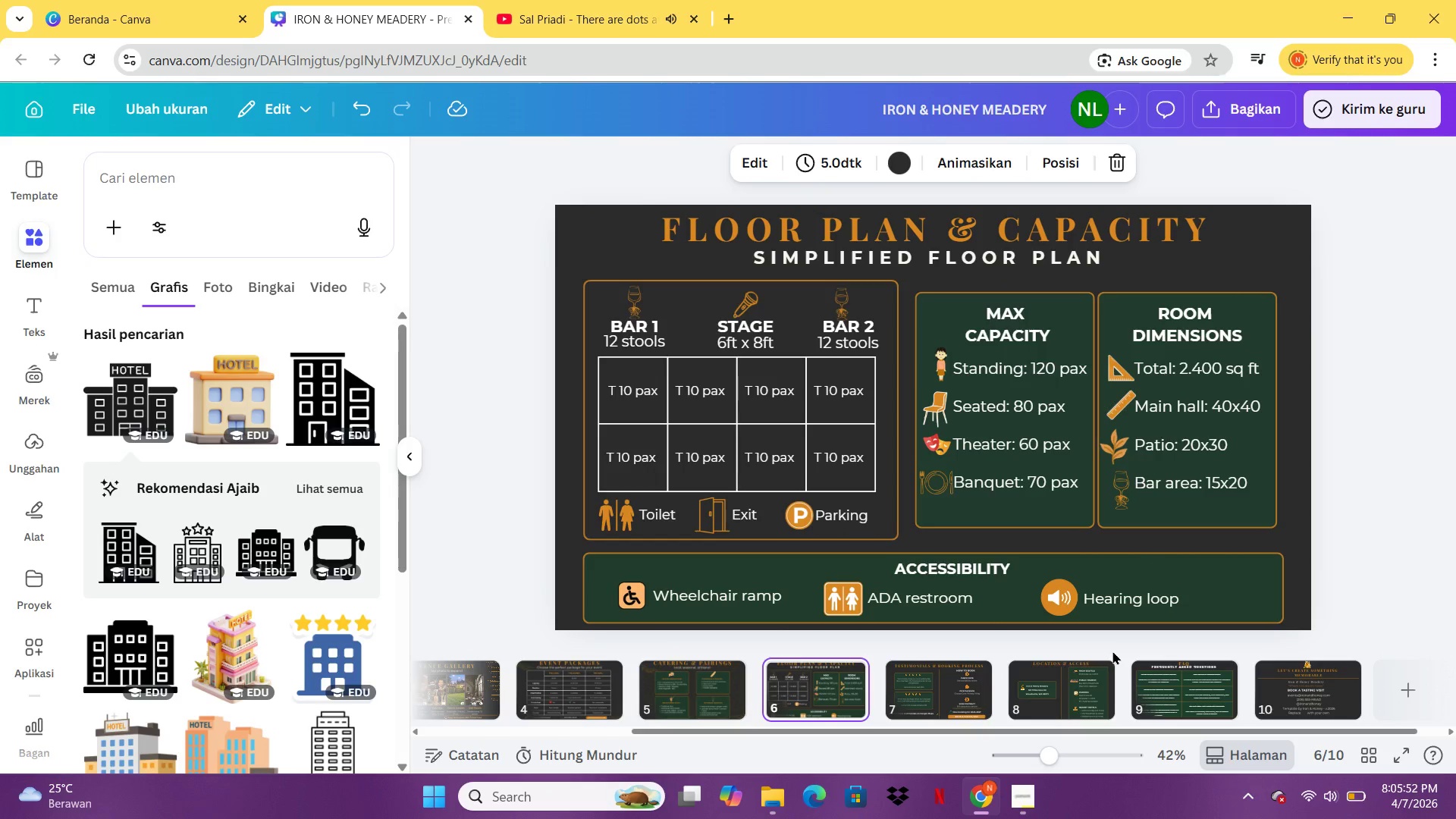 
left_click([1291, 698])
 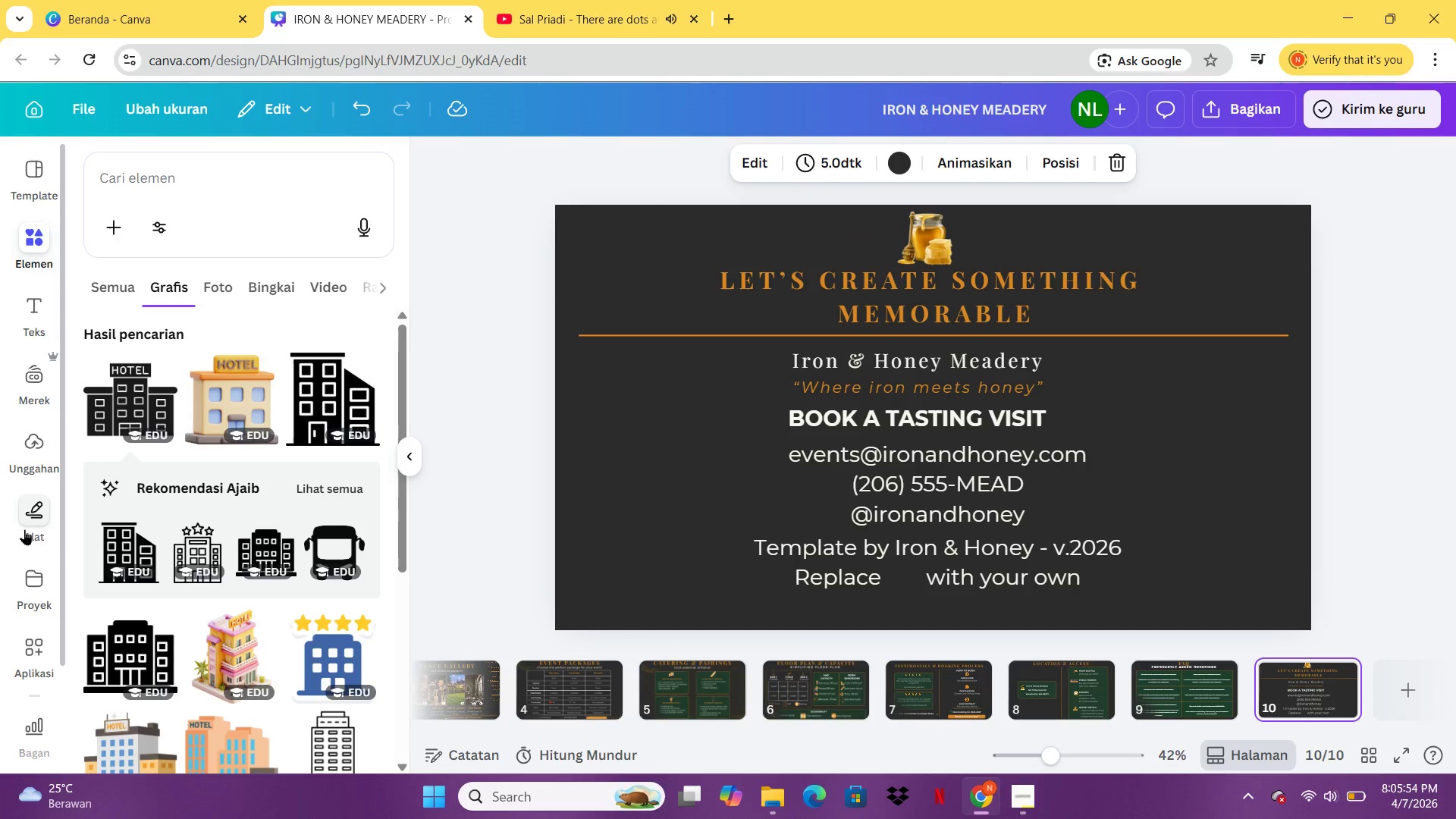 
left_click([26, 529])
 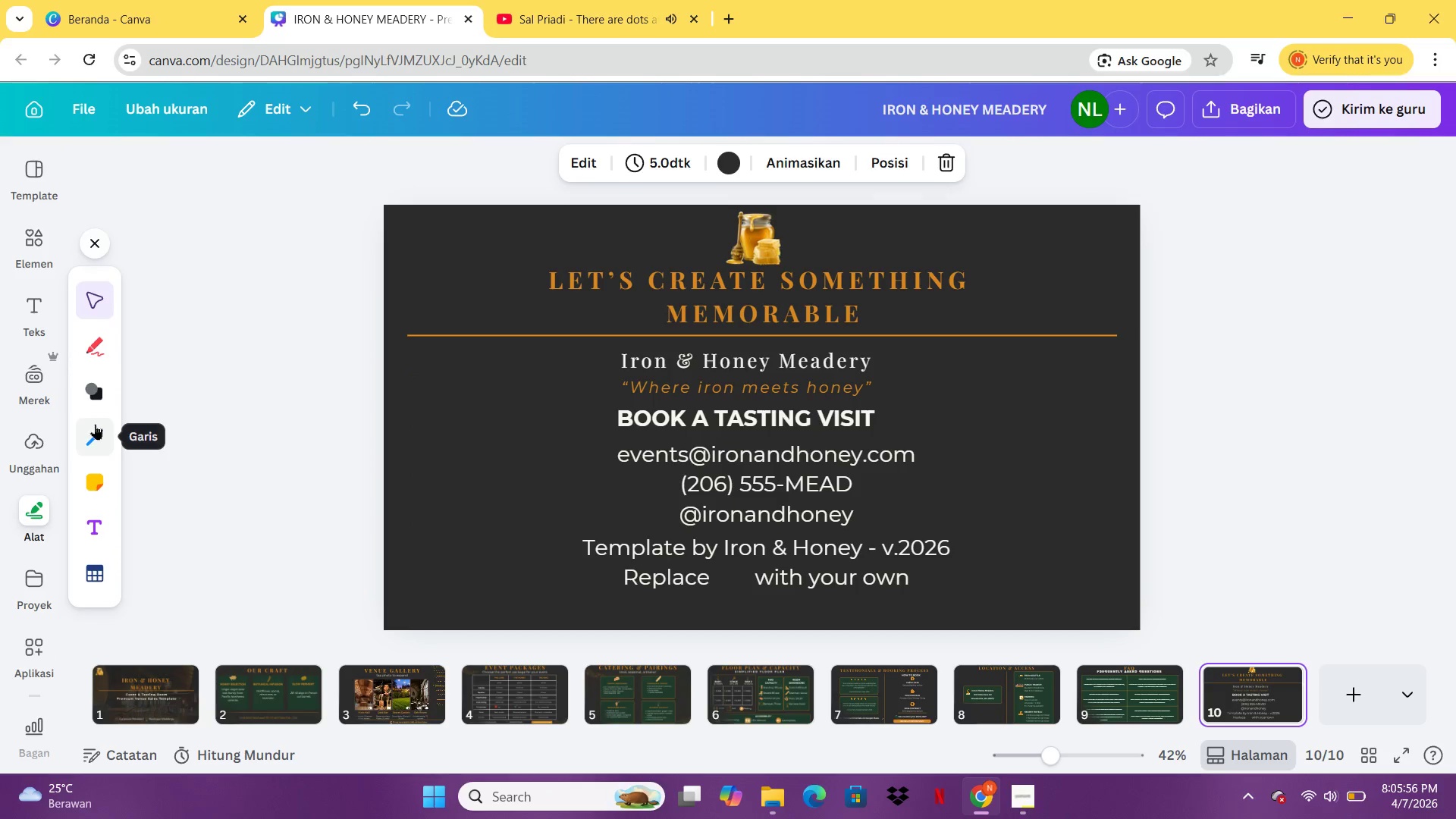 
left_click([95, 395])
 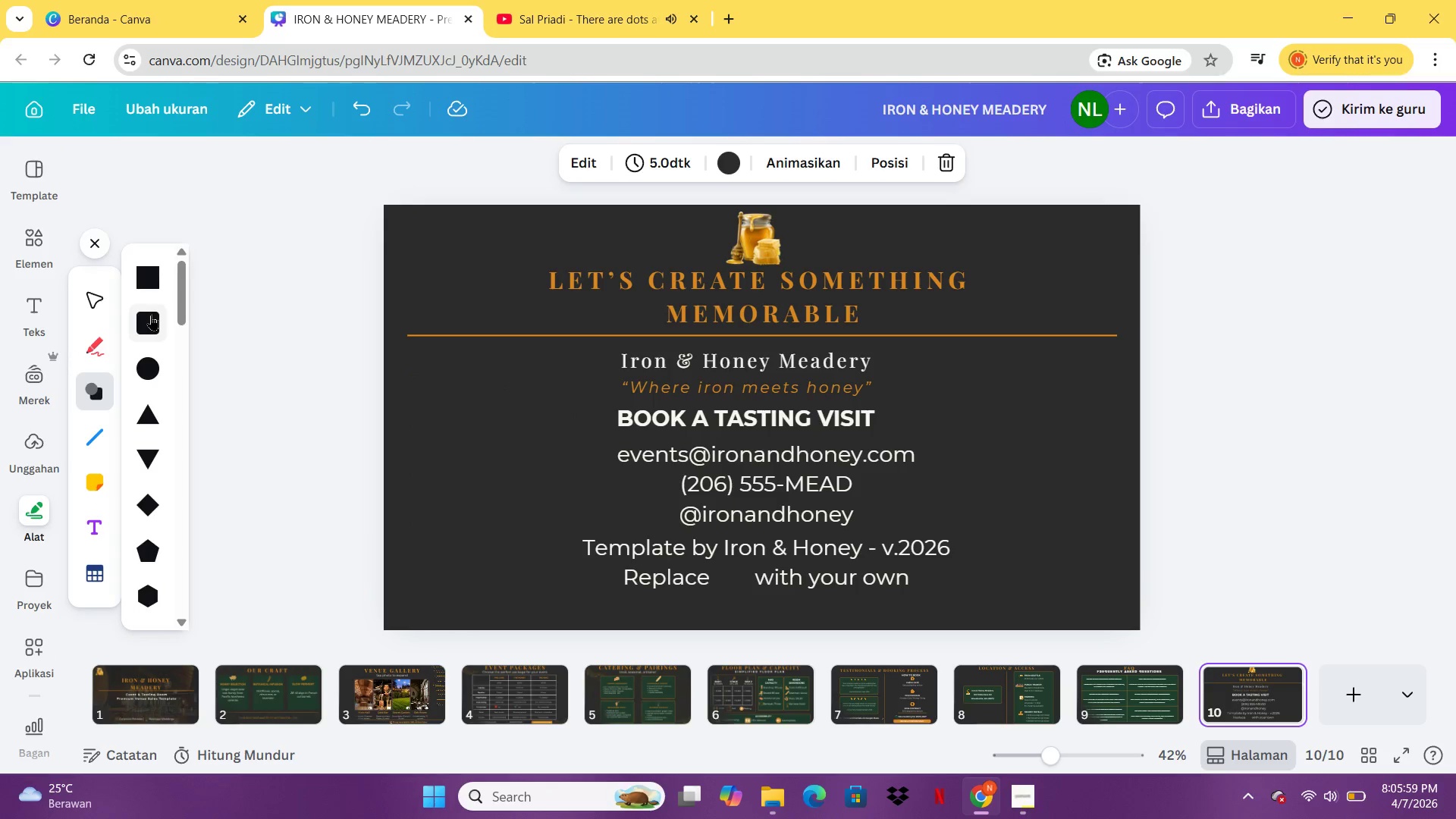 
left_click([151, 315])
 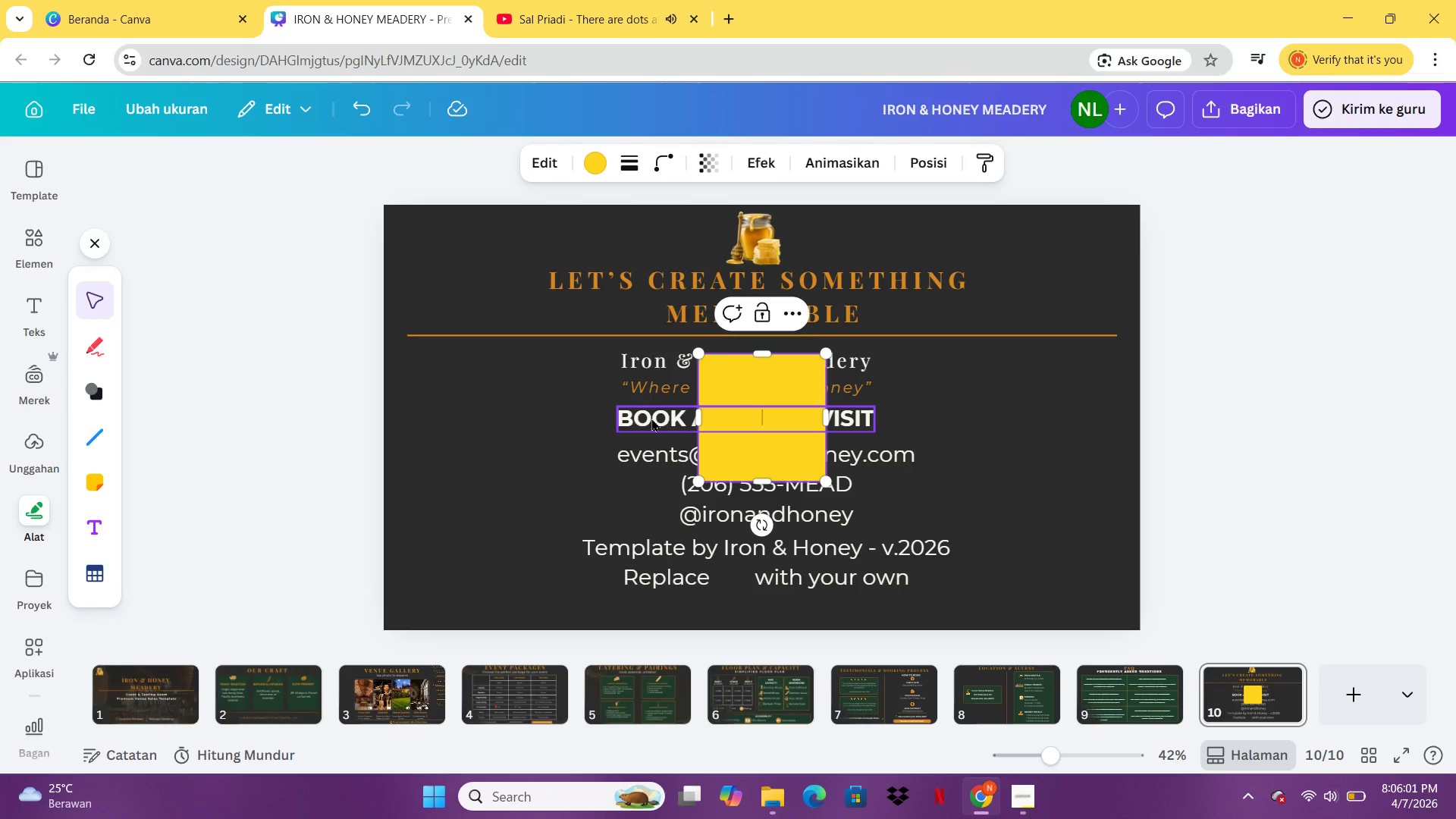 
left_click([635, 418])
 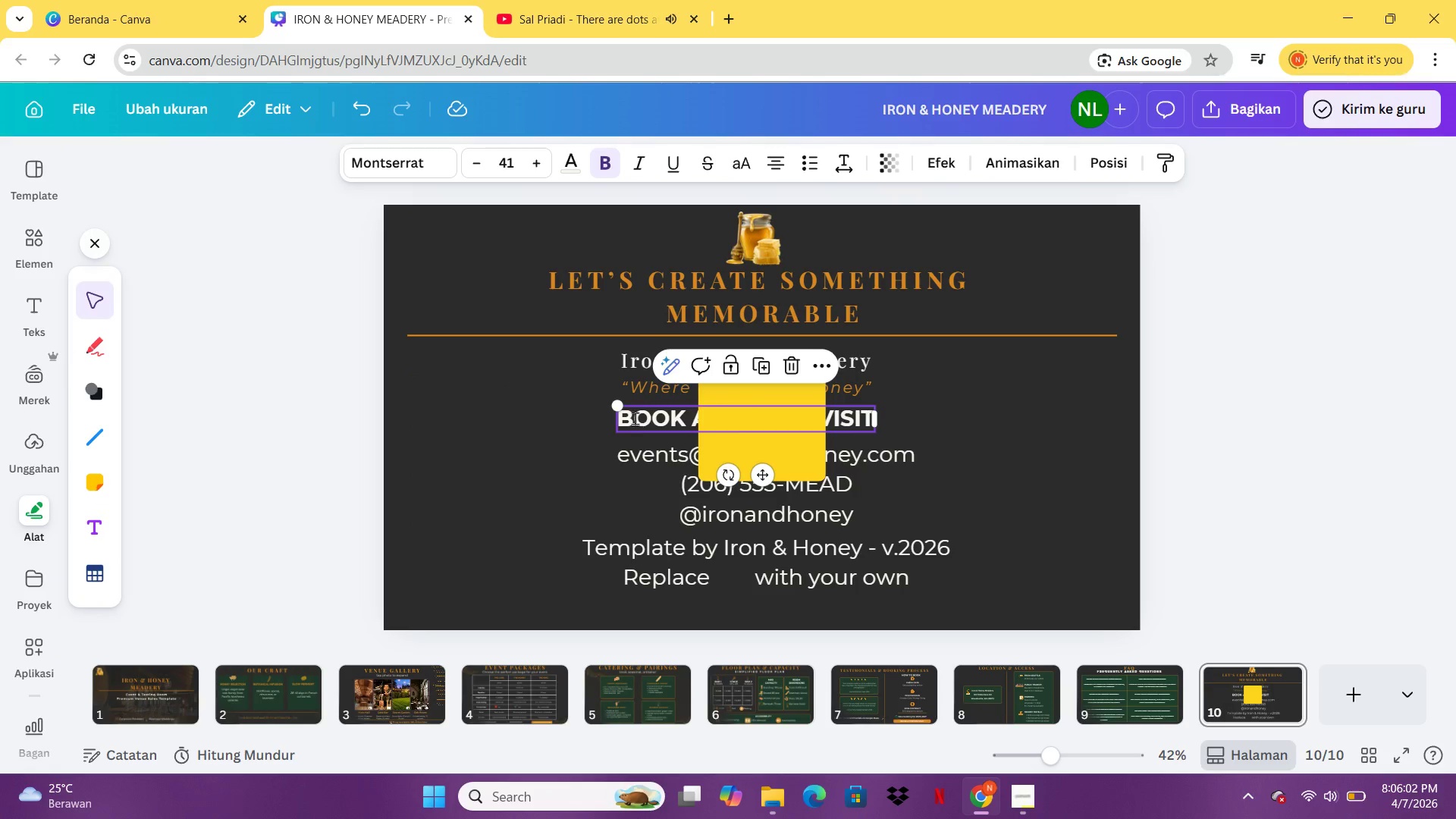 
double_click([635, 418])
 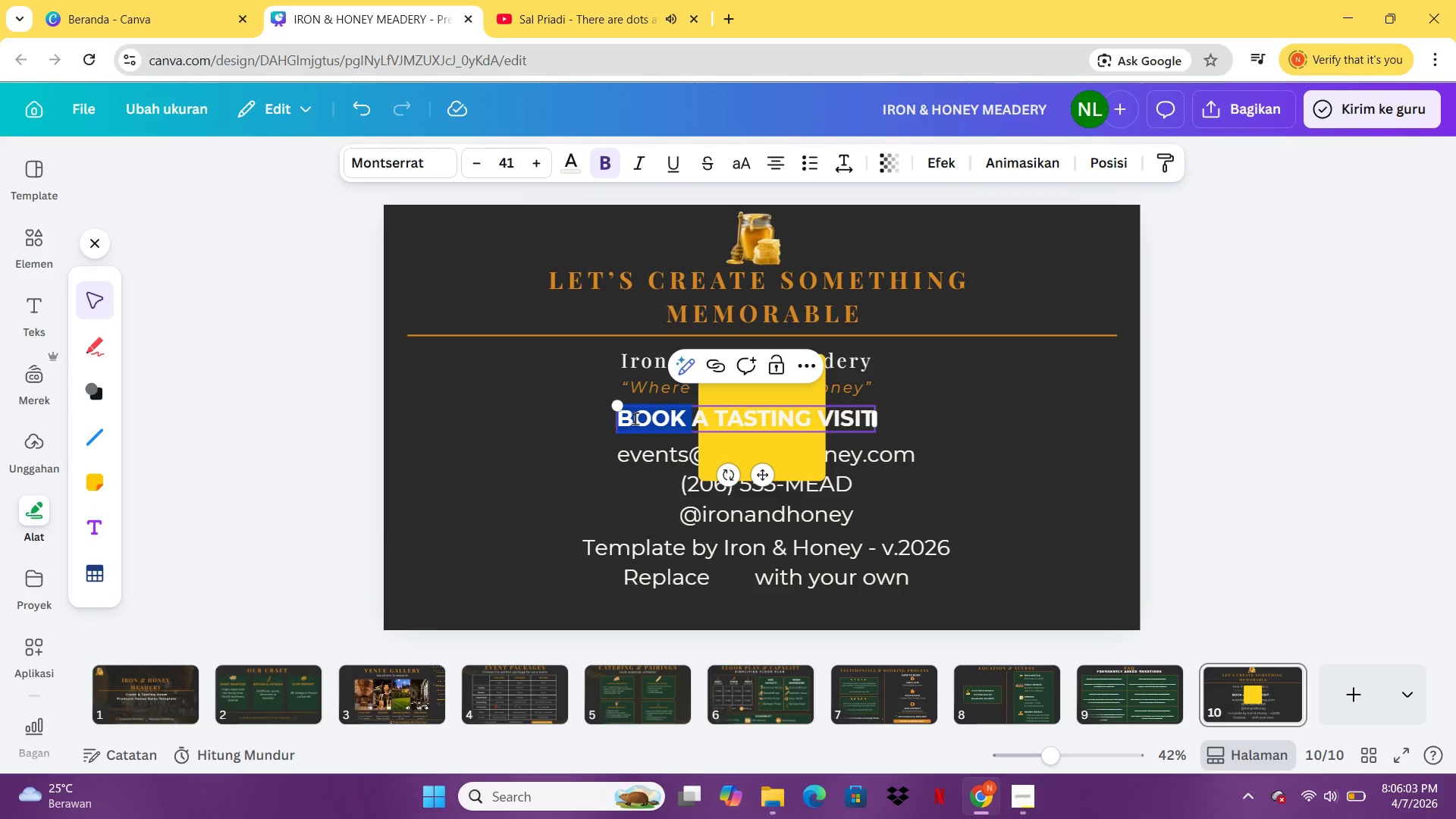 
key(Control+A)
 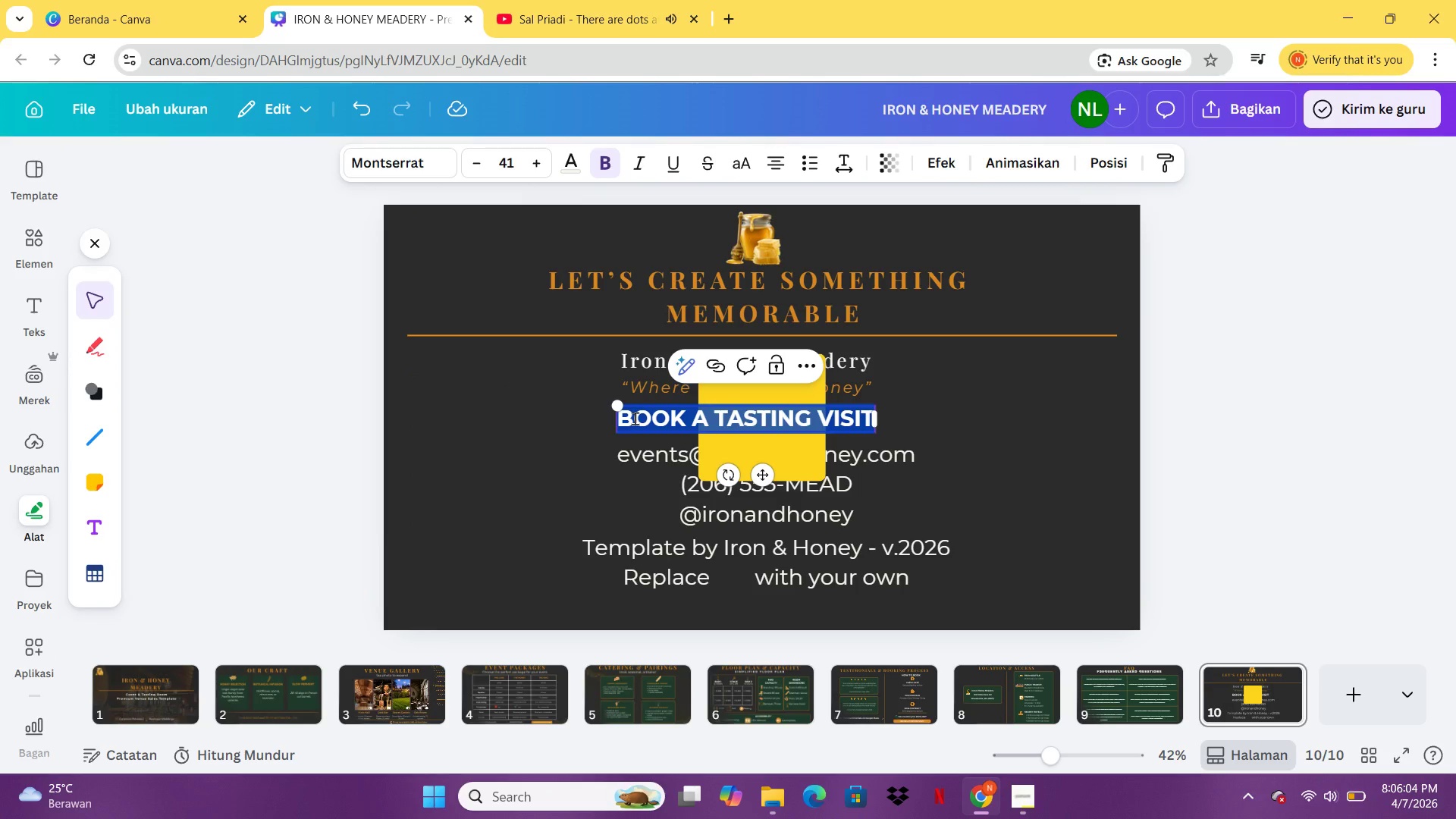 
key(Control+X)
 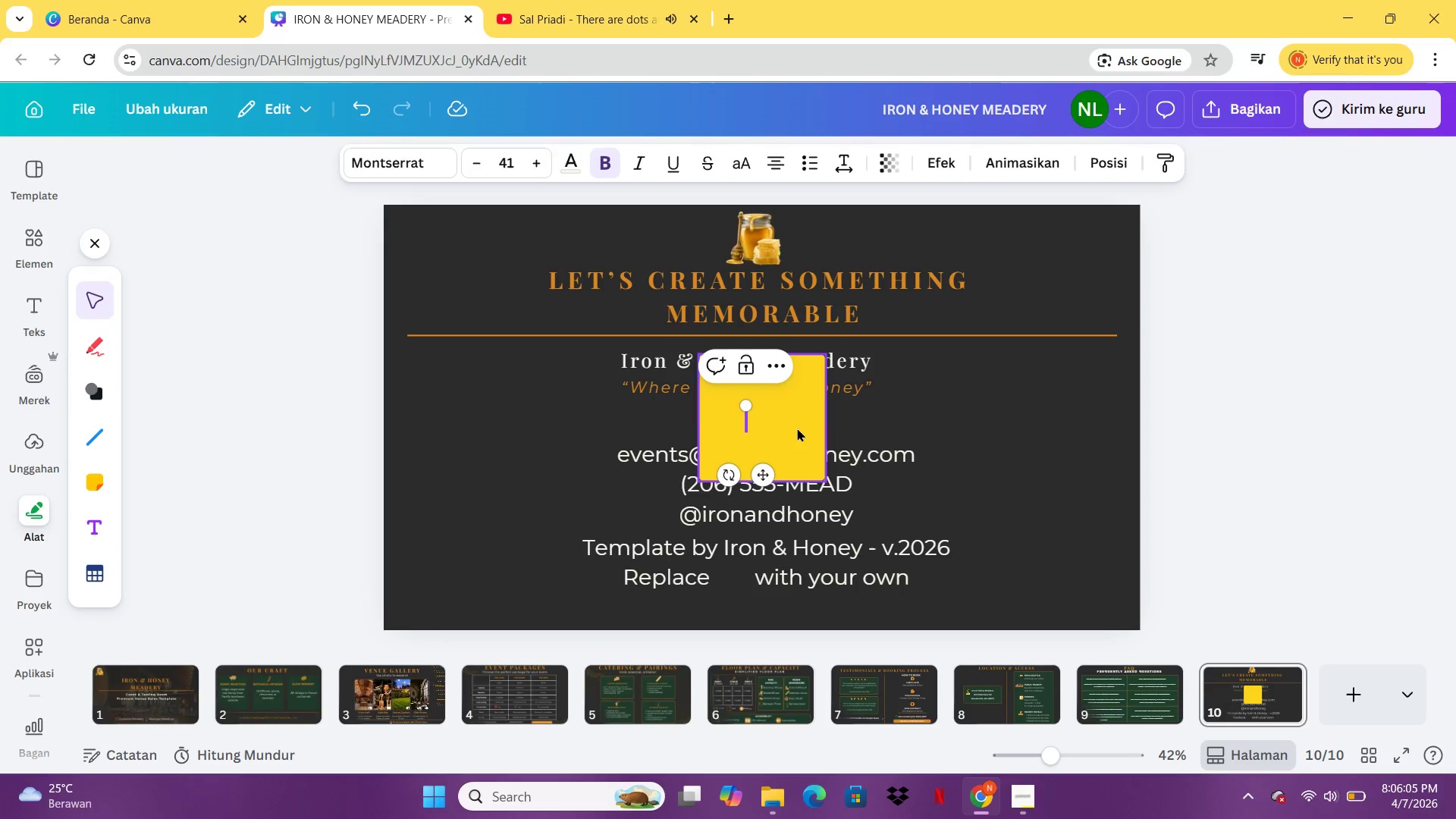 
left_click([799, 427])
 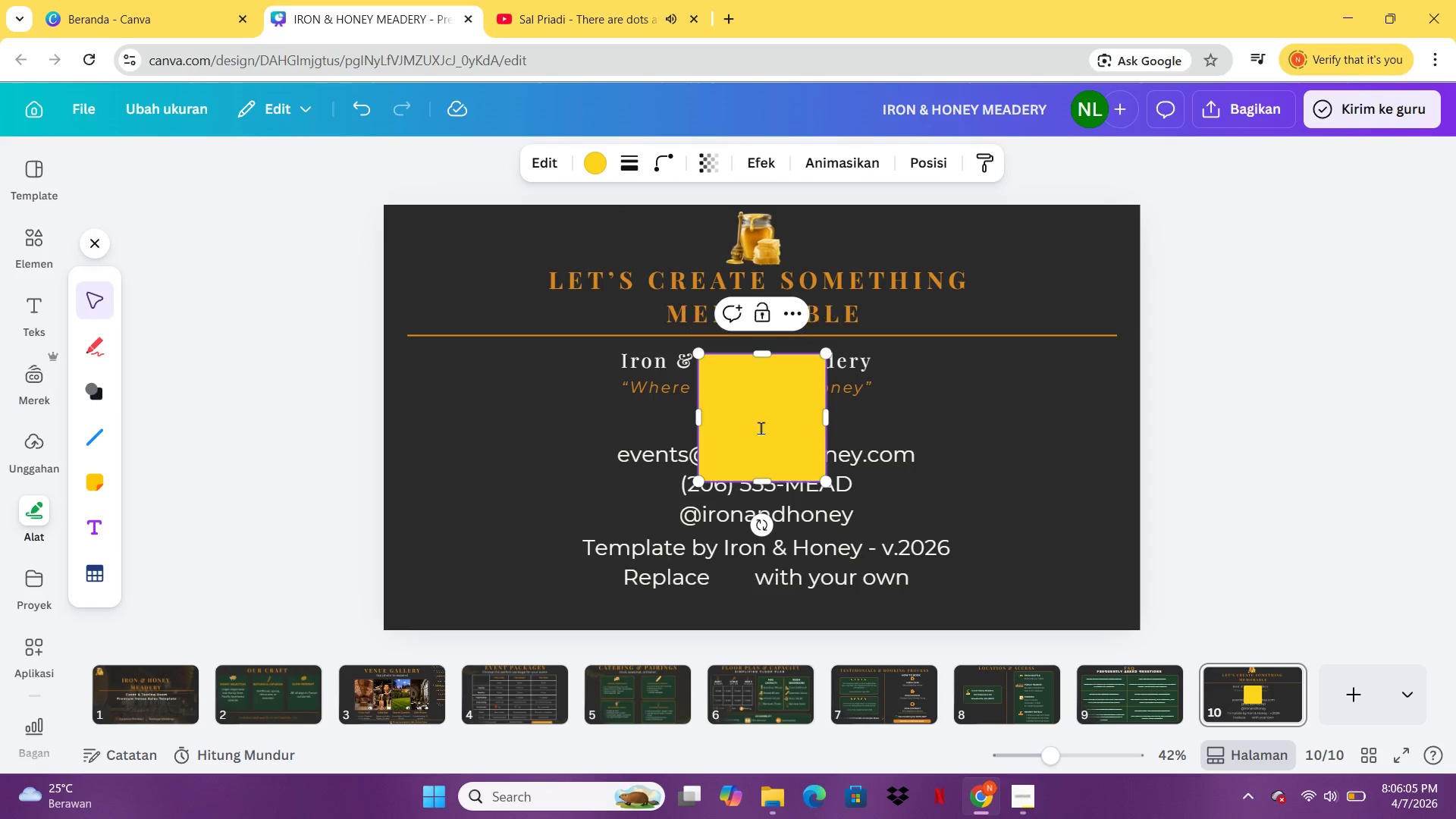 
double_click([761, 428])
 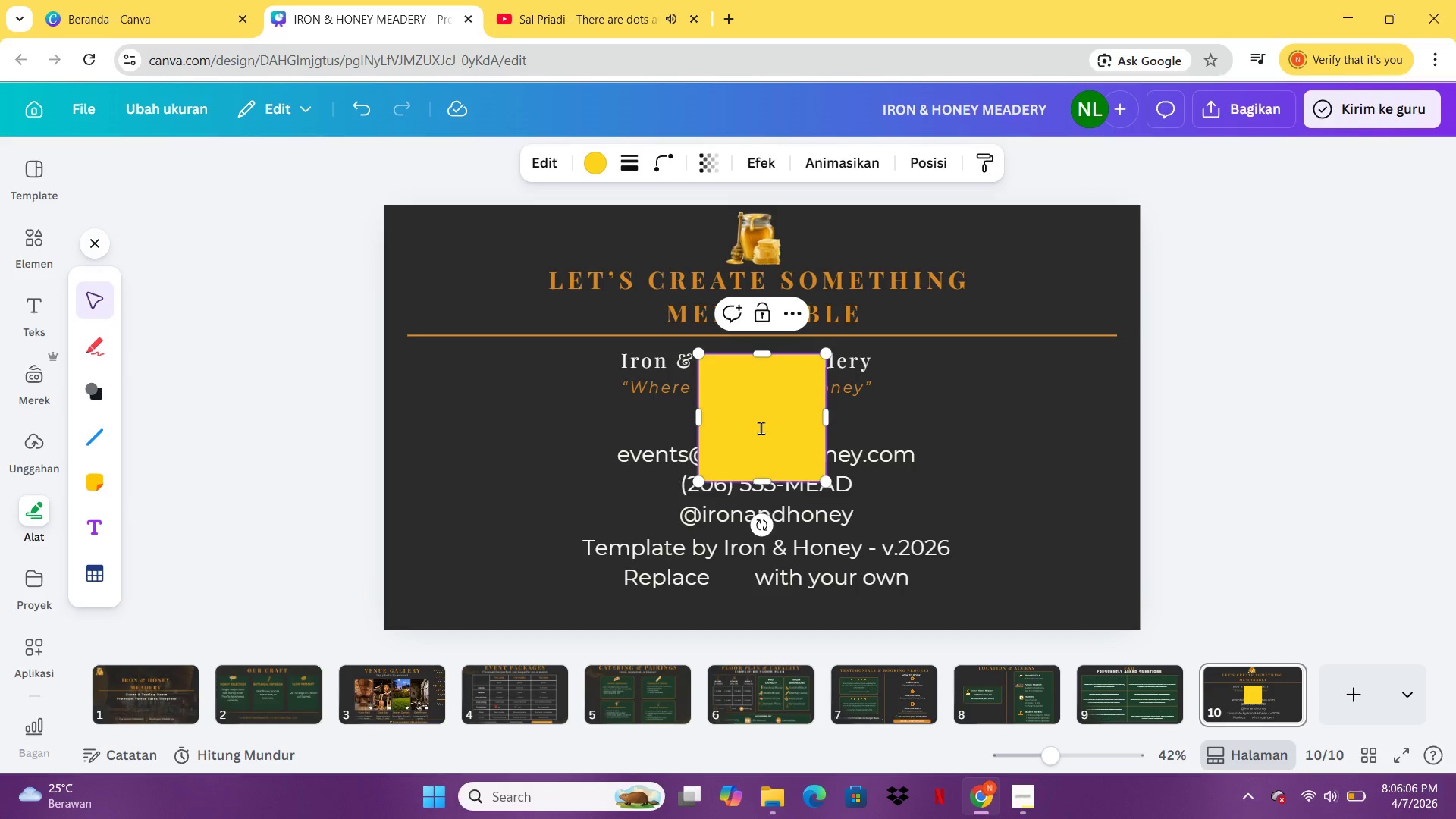 
key(Control+V)
 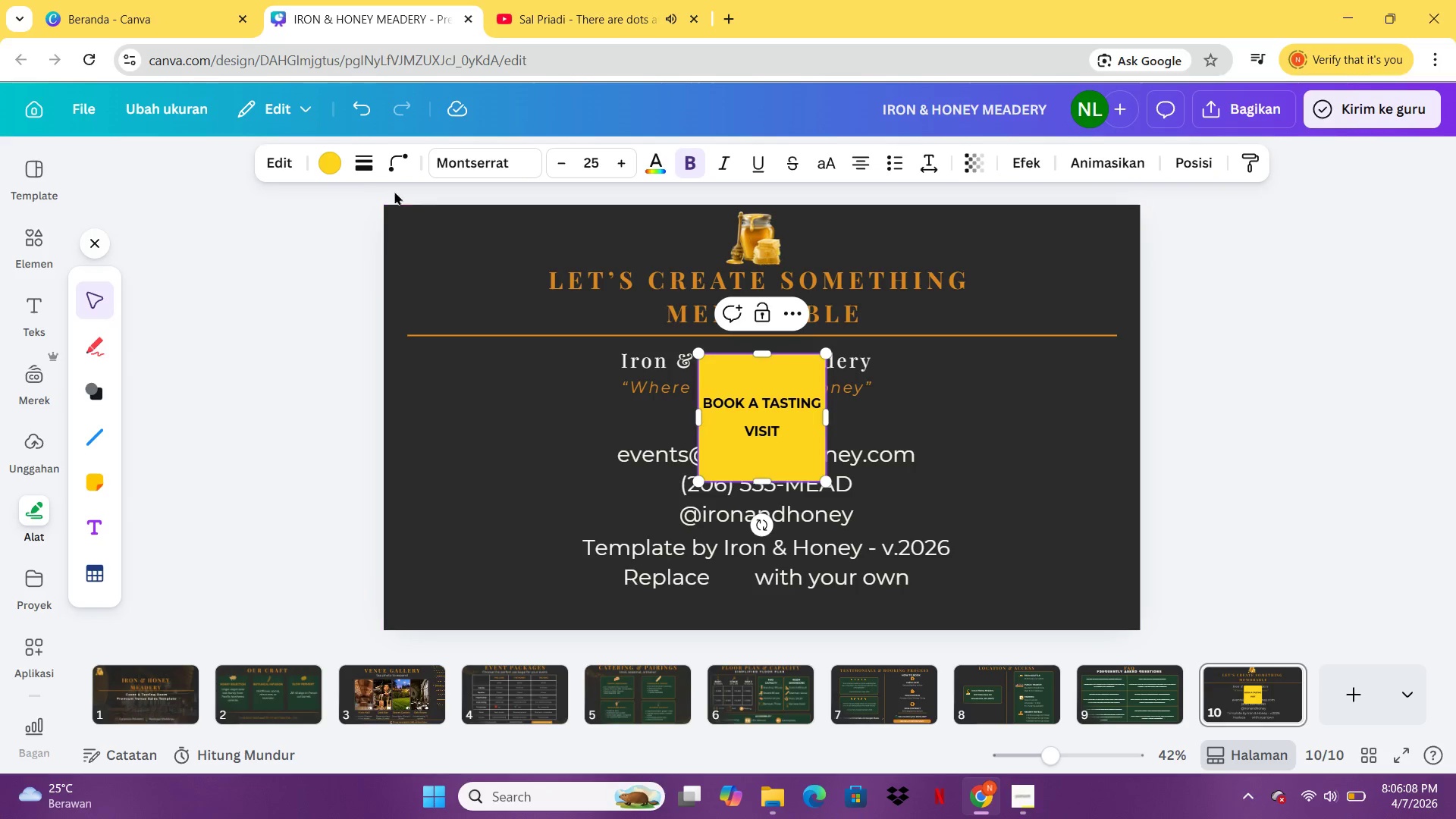 
left_click([327, 158])
 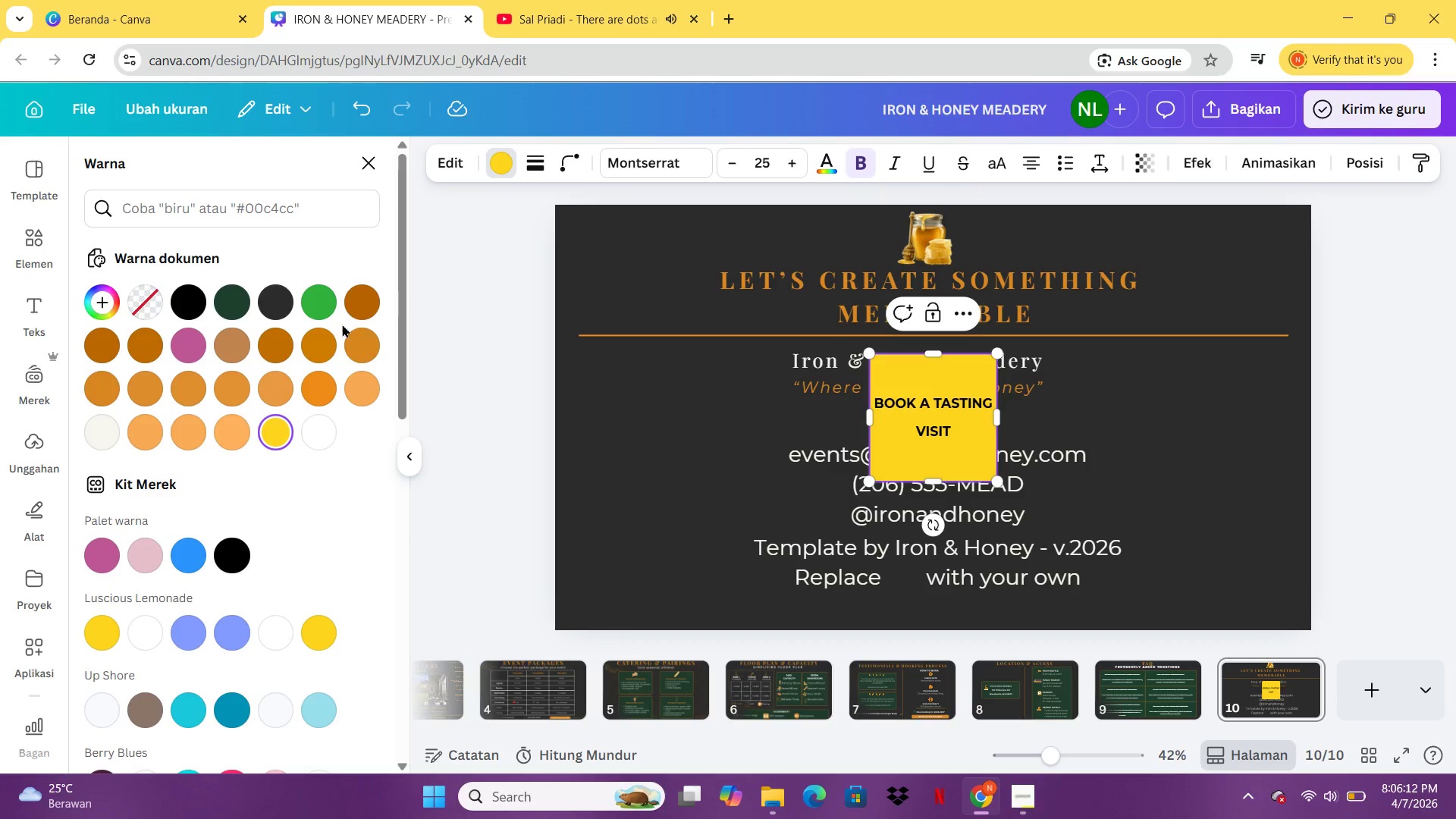 
mouse_move([340, 350])
 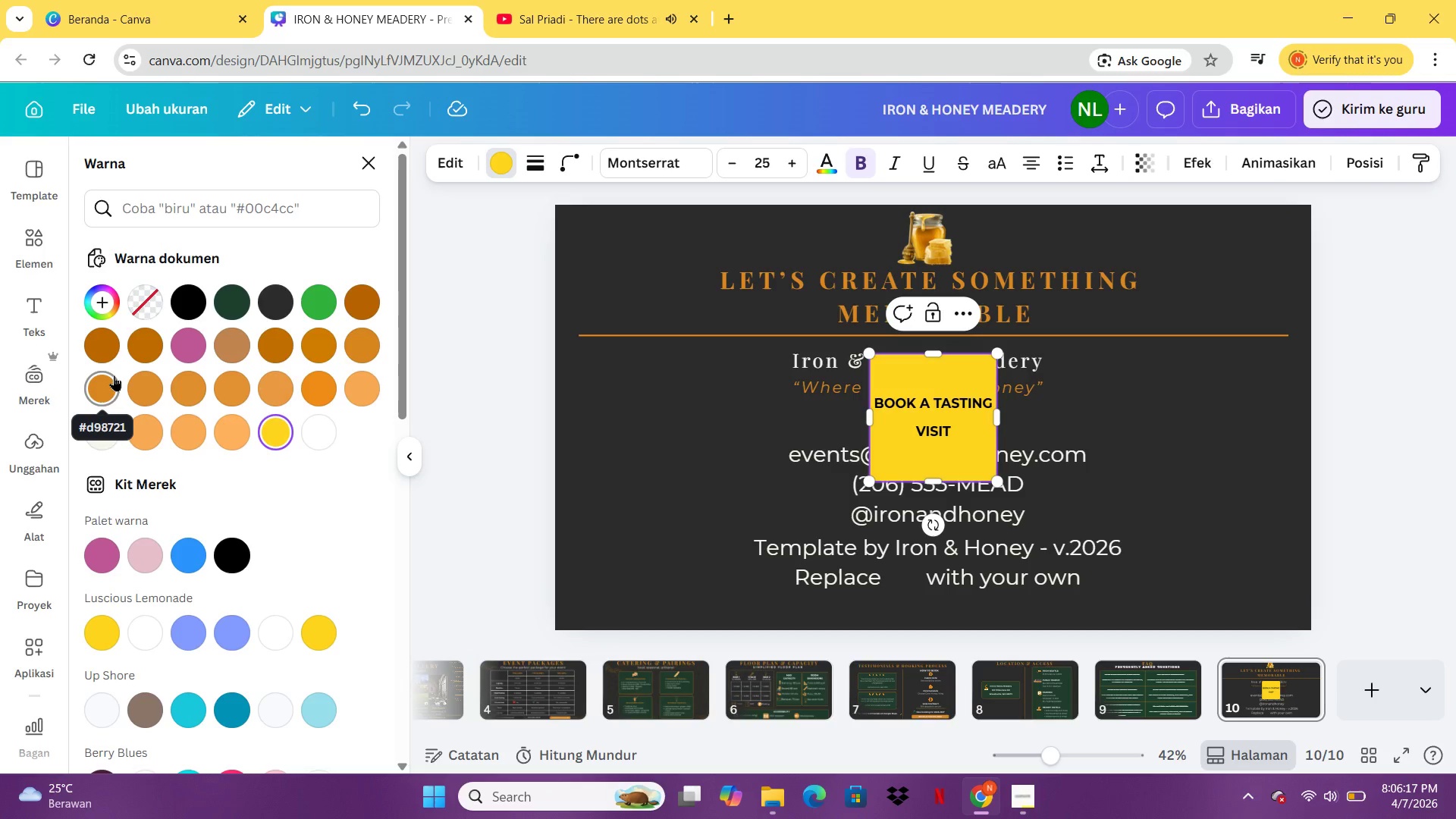 
left_click([114, 375])
 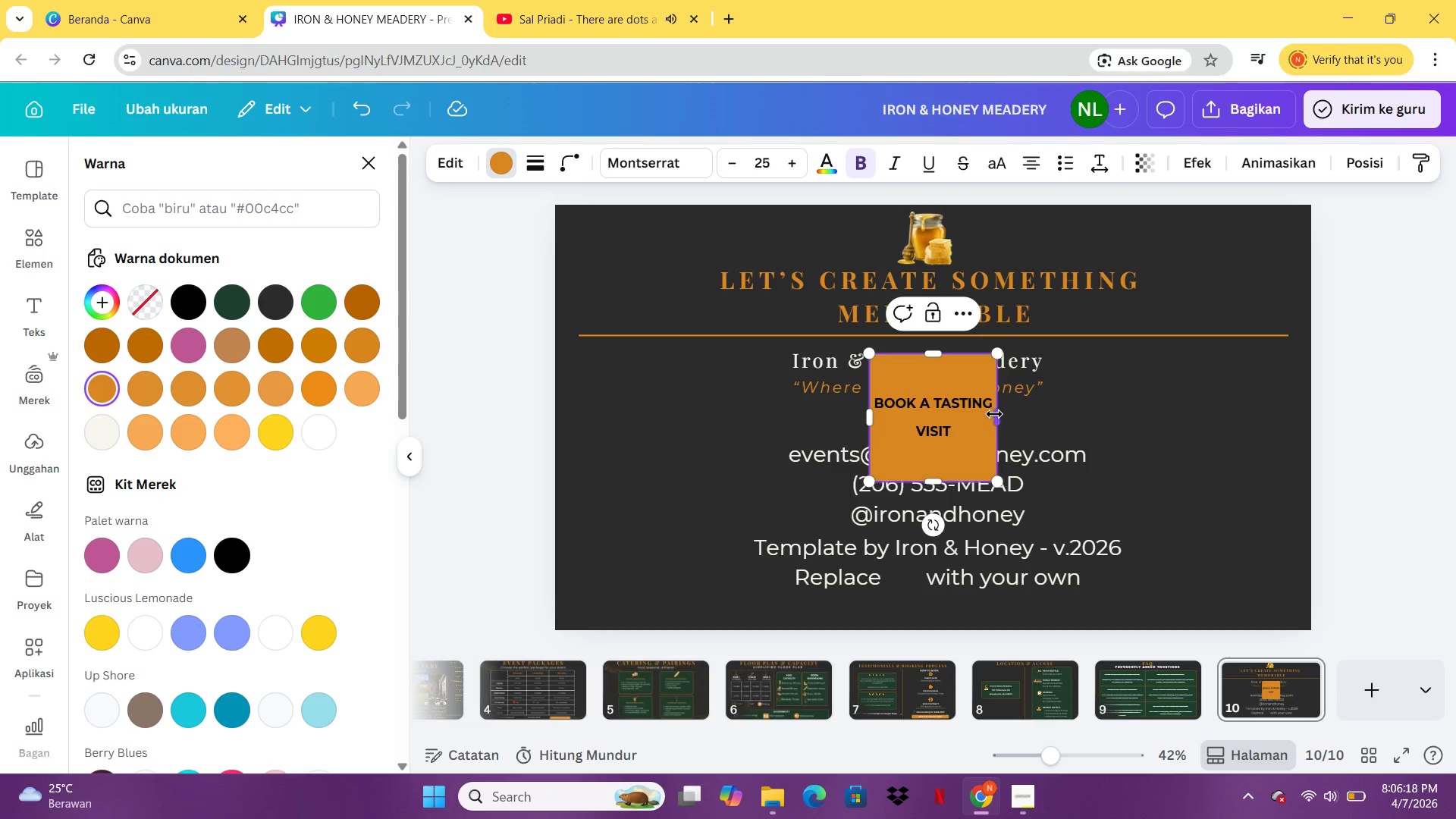 
left_click_drag(start_coordinate=[994, 414], to_coordinate=[1149, 437])
 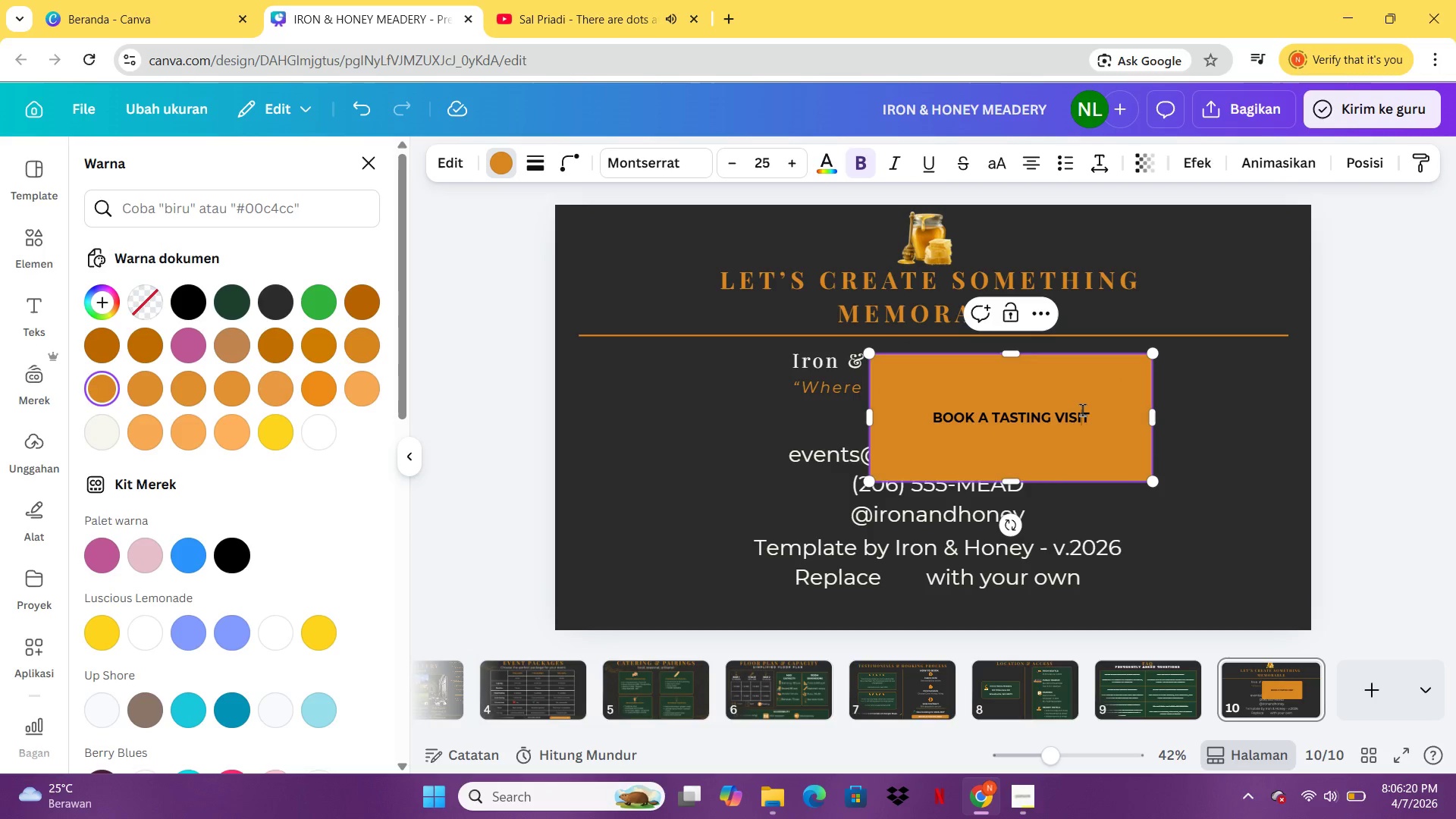 
left_click([1082, 410])
 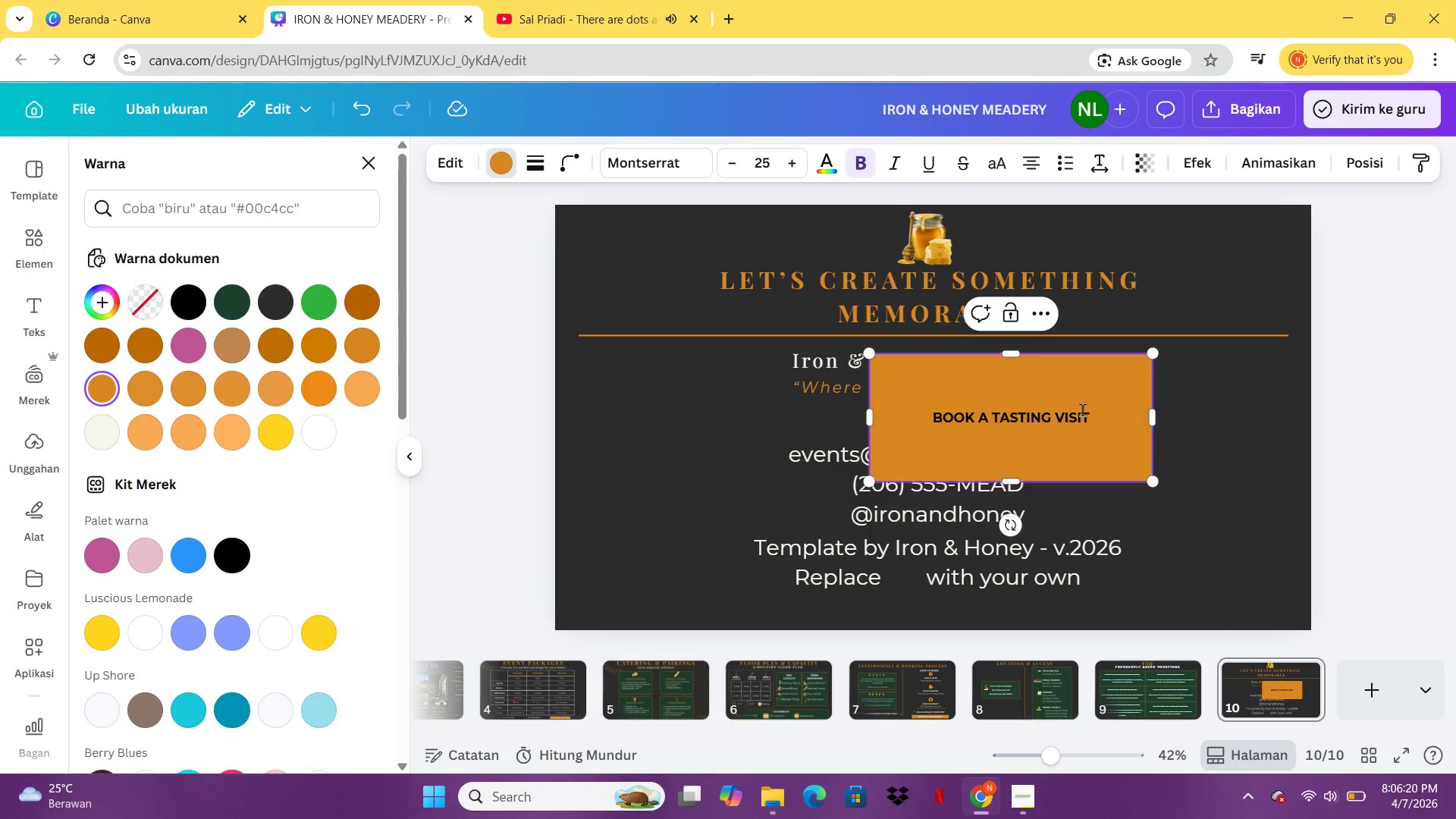 
key(Control+A)
 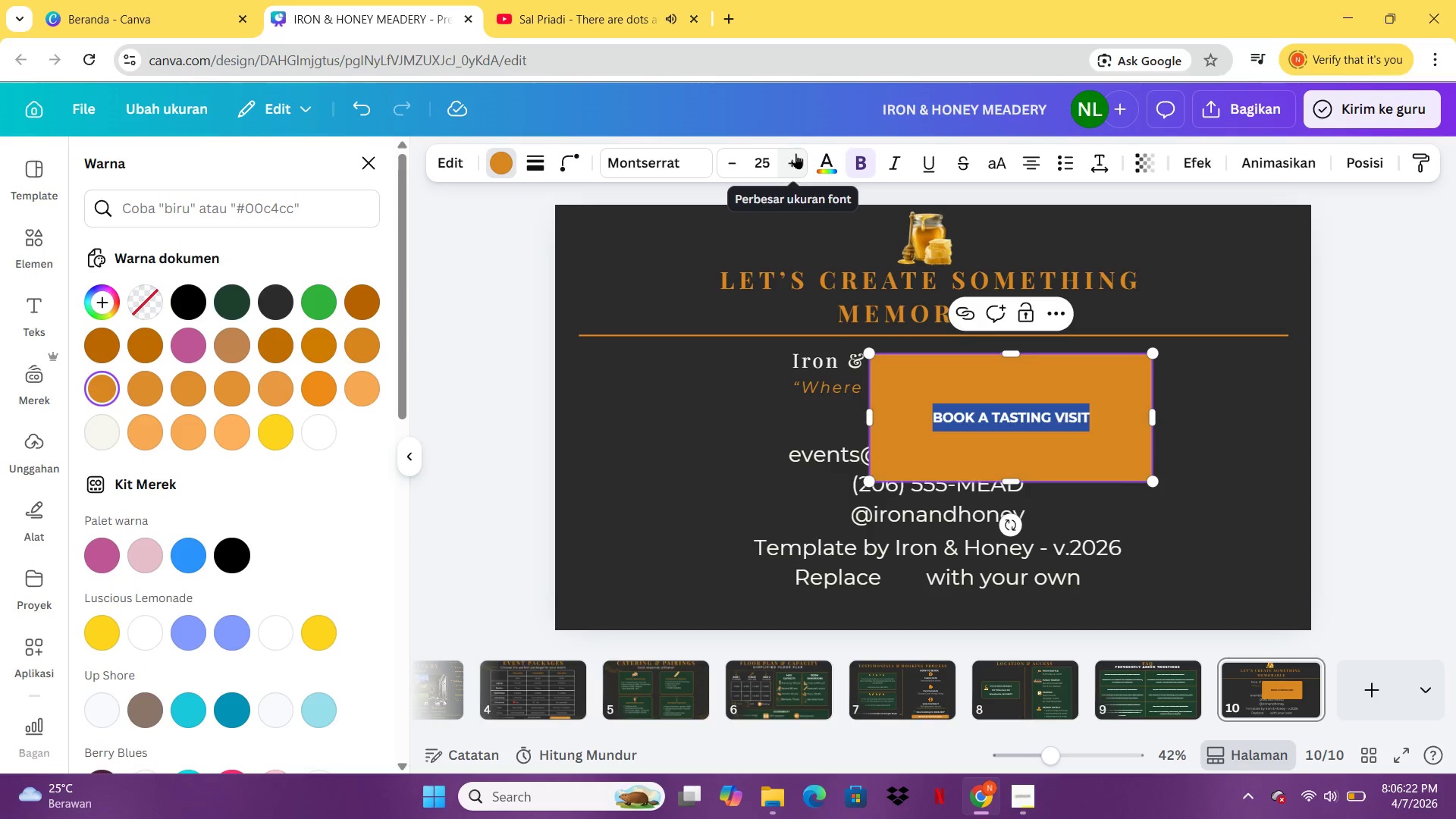 
left_click([821, 158])
 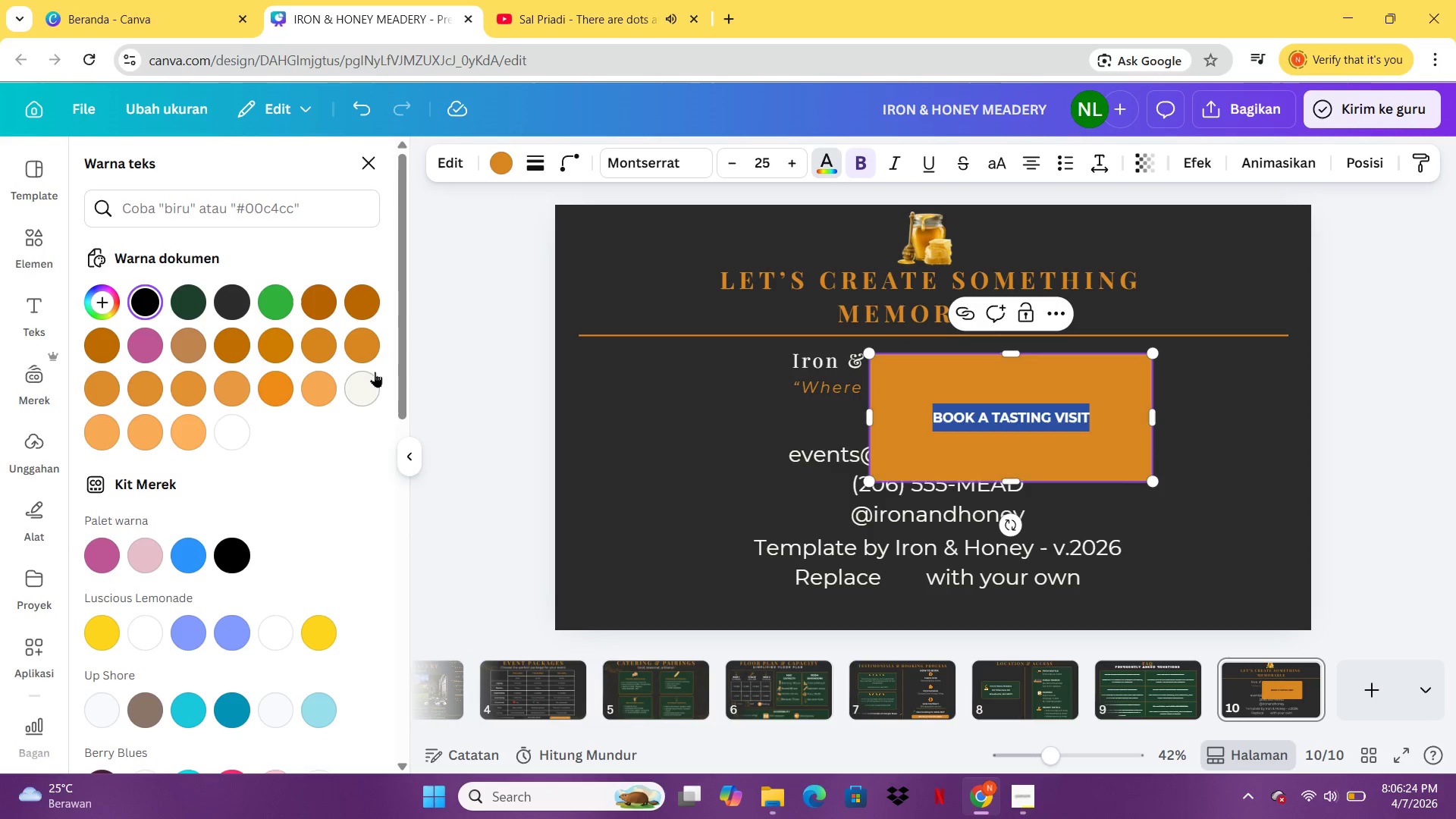 
left_click([369, 380])
 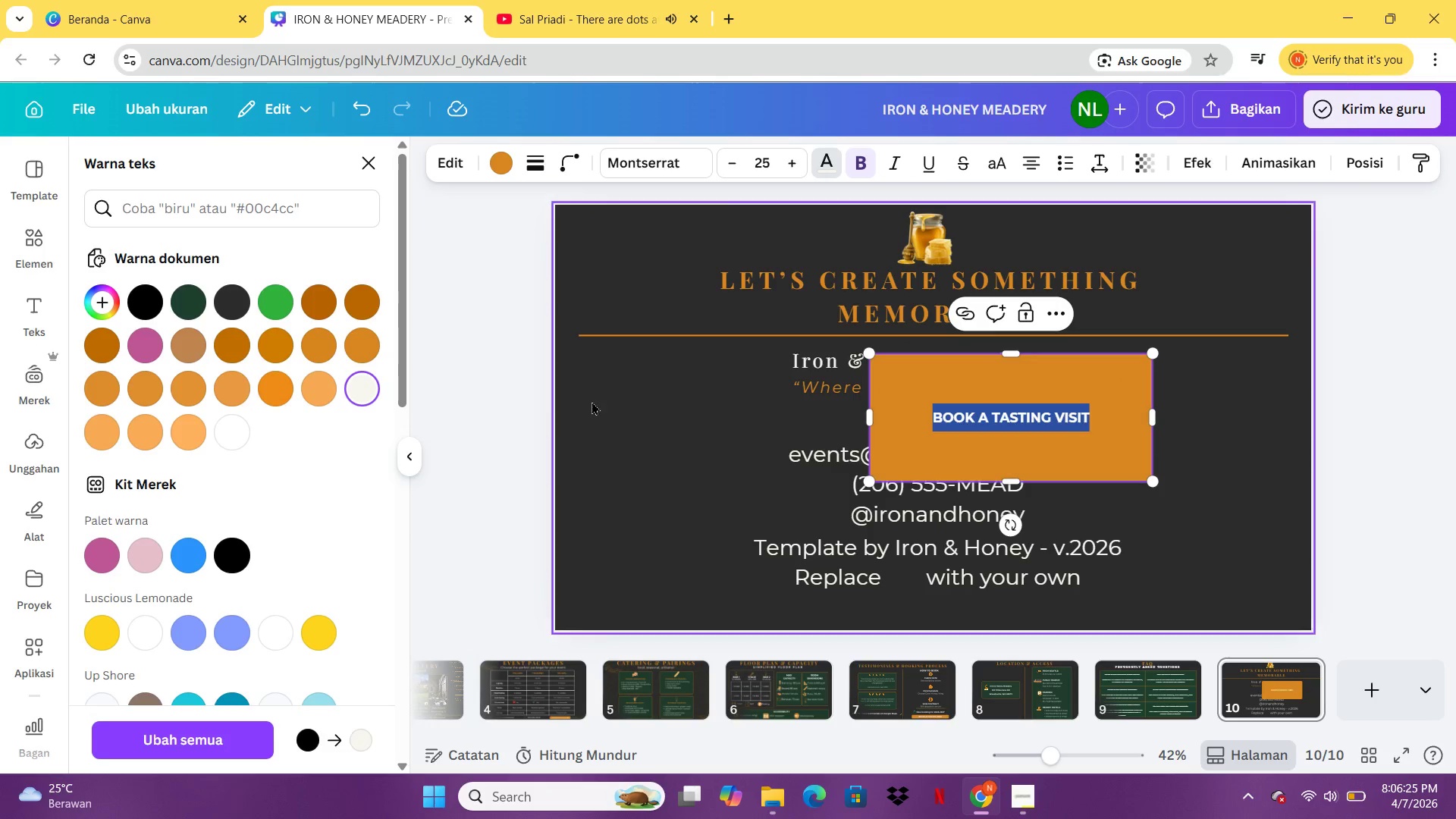 
left_click([605, 407])
 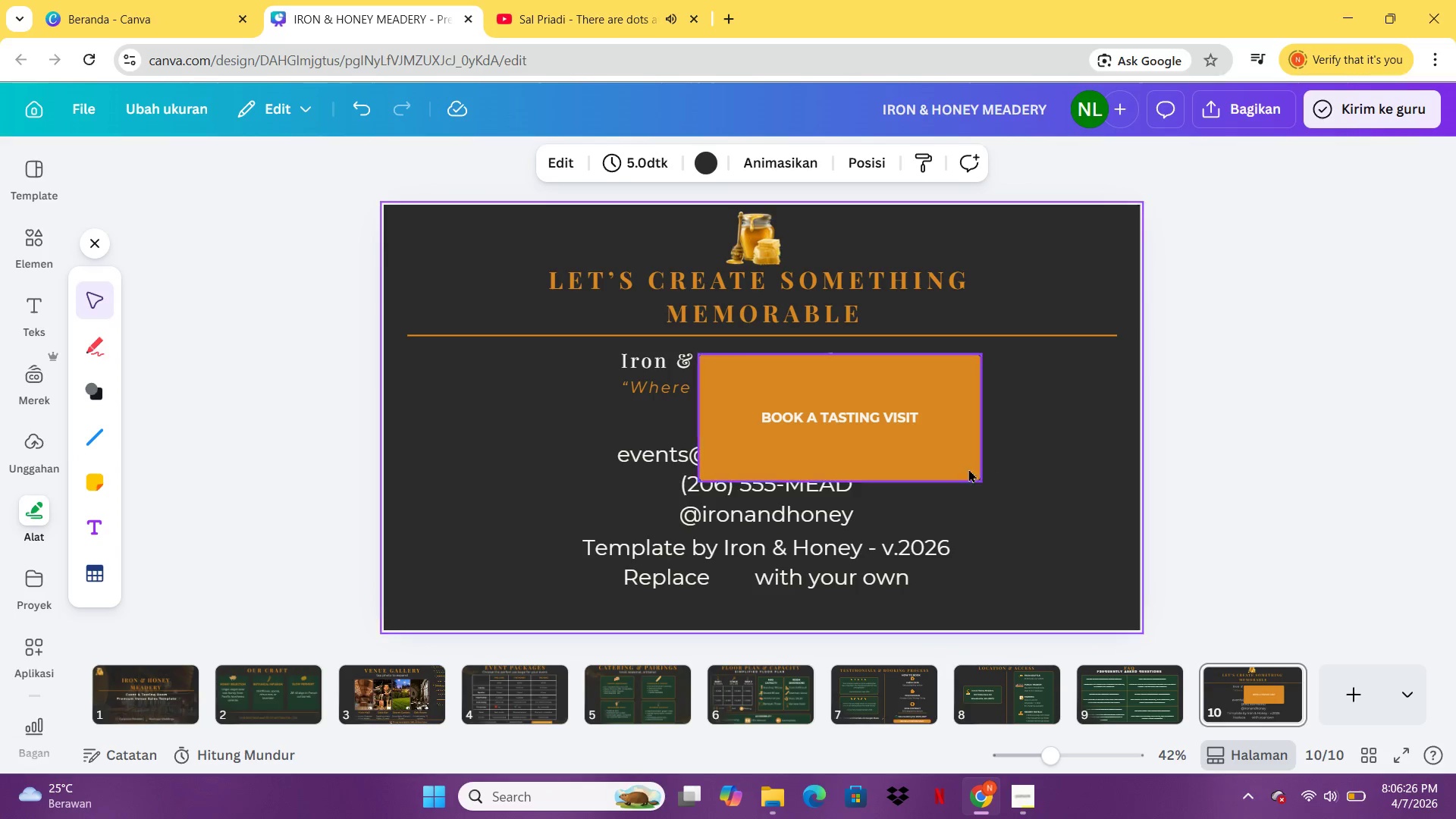 
left_click([958, 466])
 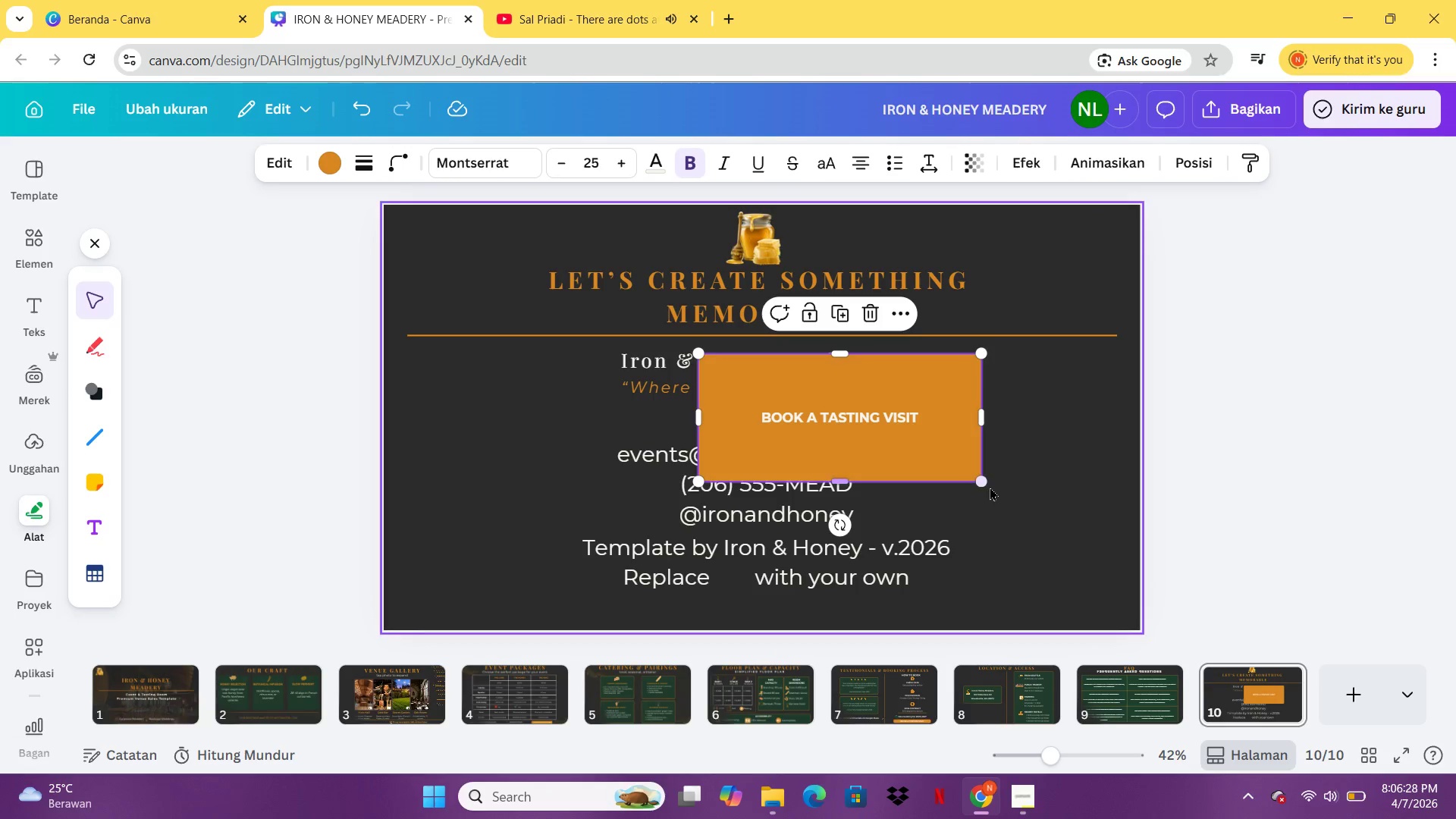 
left_click_drag(start_coordinate=[984, 482], to_coordinate=[873, 398])
 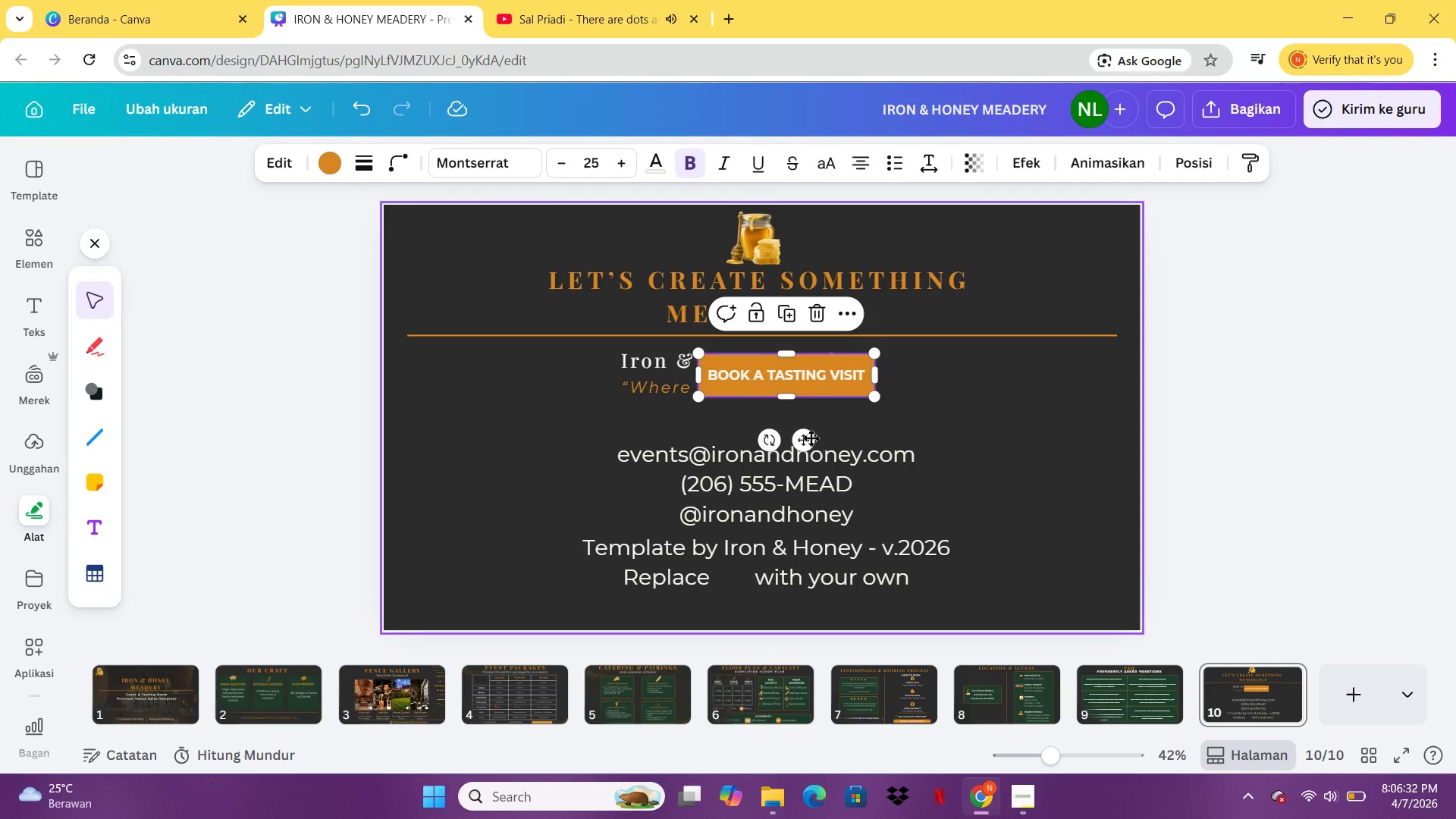 
left_click_drag(start_coordinate=[806, 441], to_coordinate=[765, 494])
 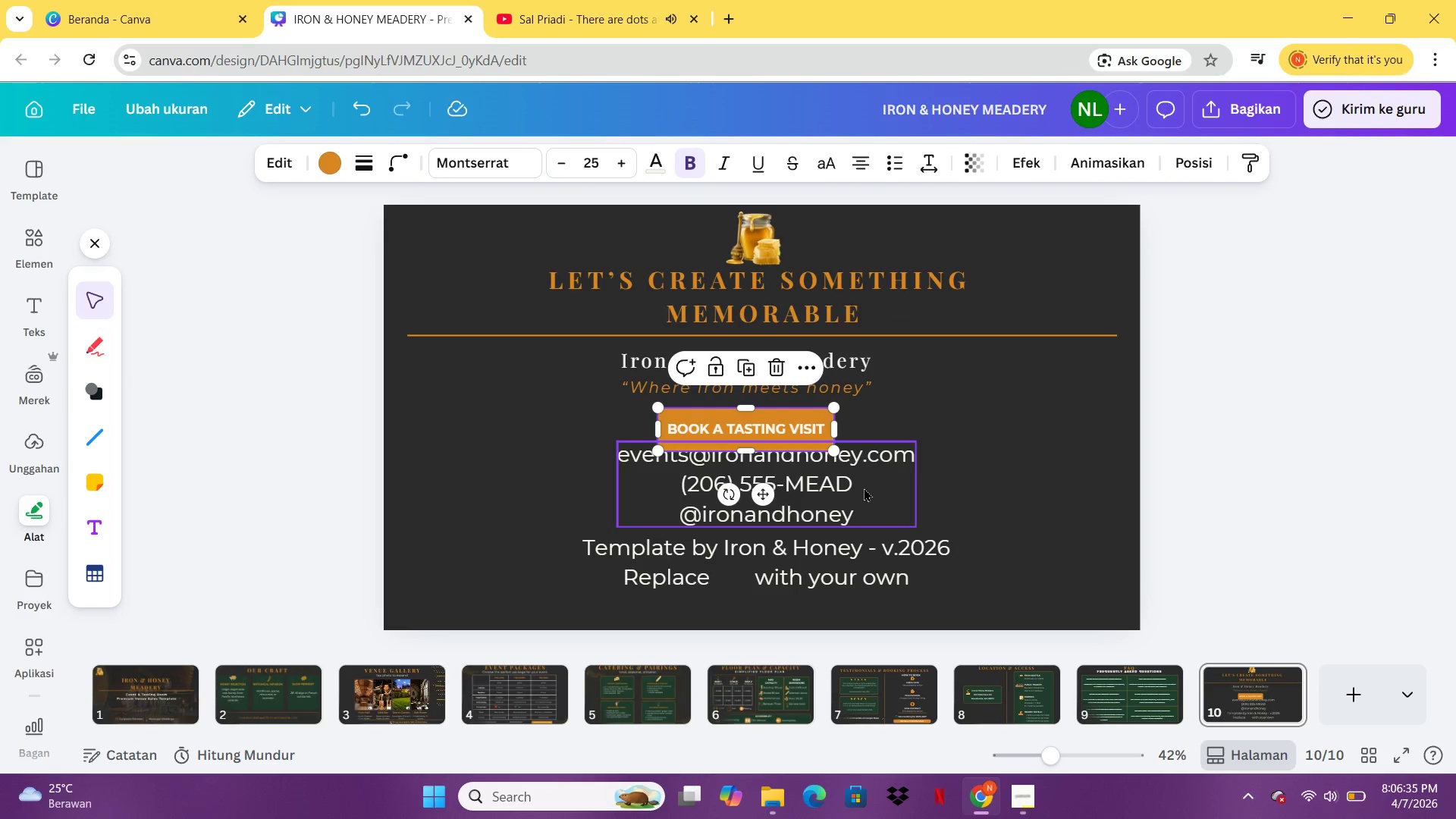 
left_click([864, 488])
 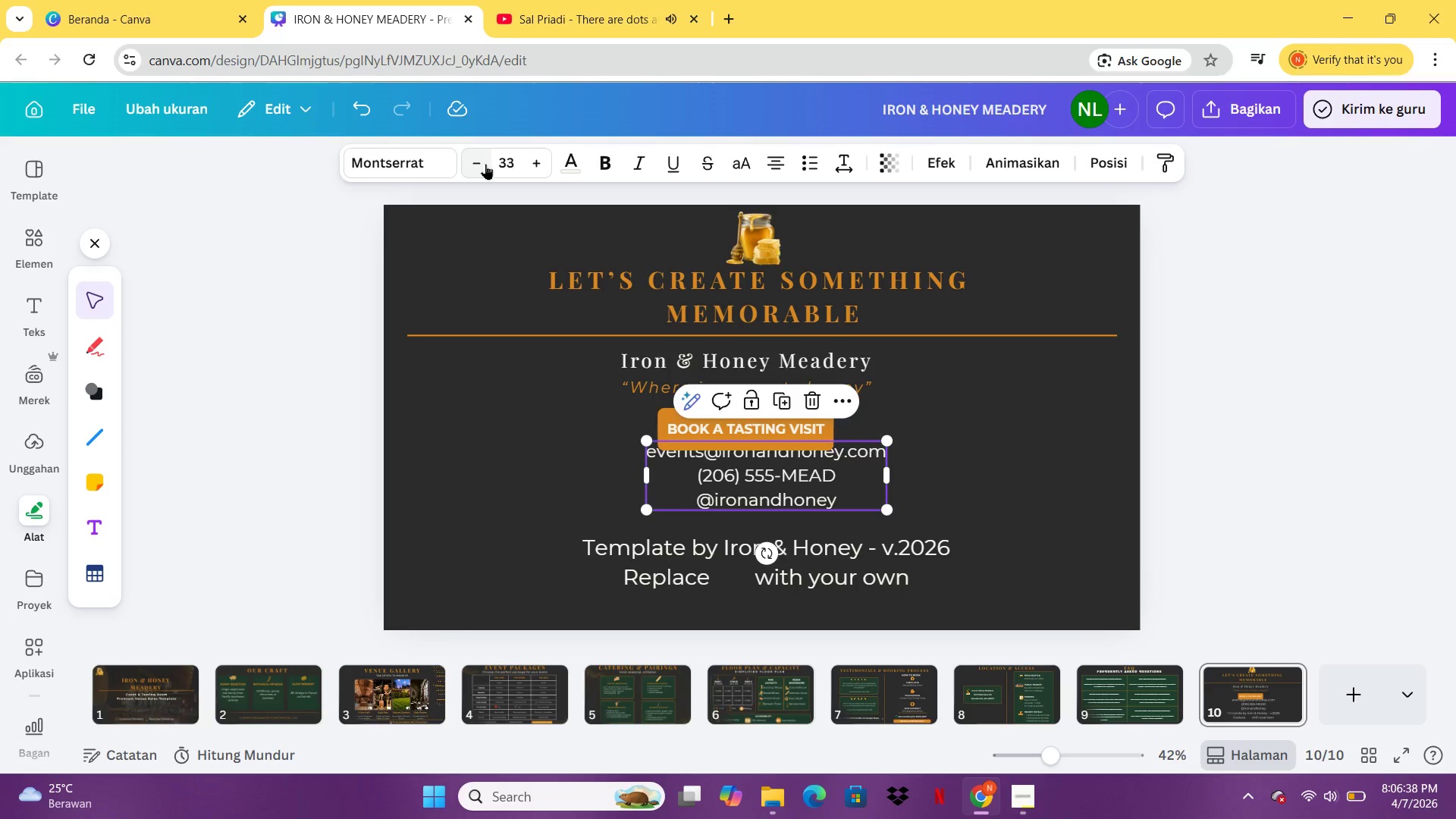 
left_click([485, 164])
 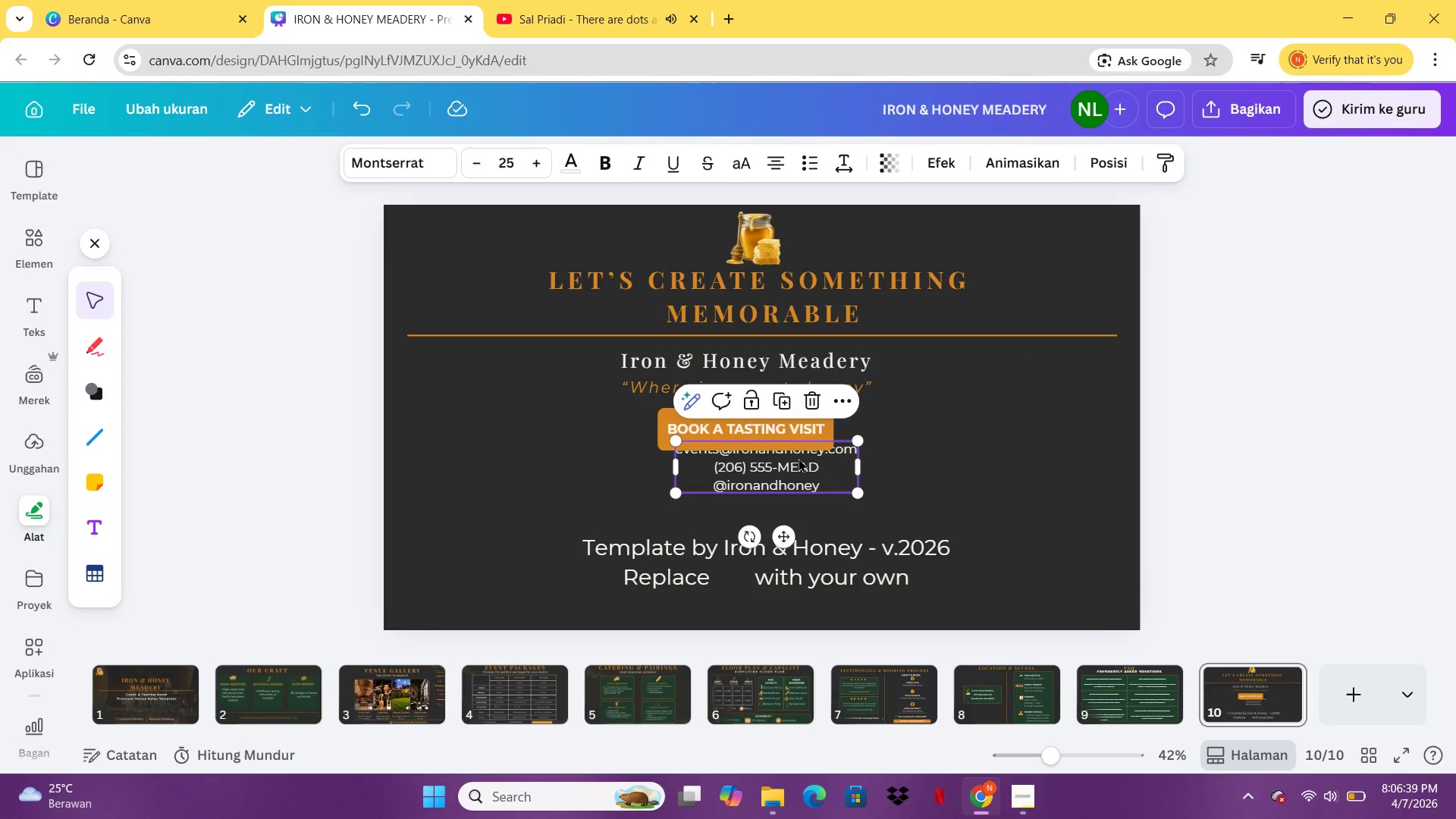 
left_click_drag(start_coordinate=[799, 458], to_coordinate=[785, 482])
 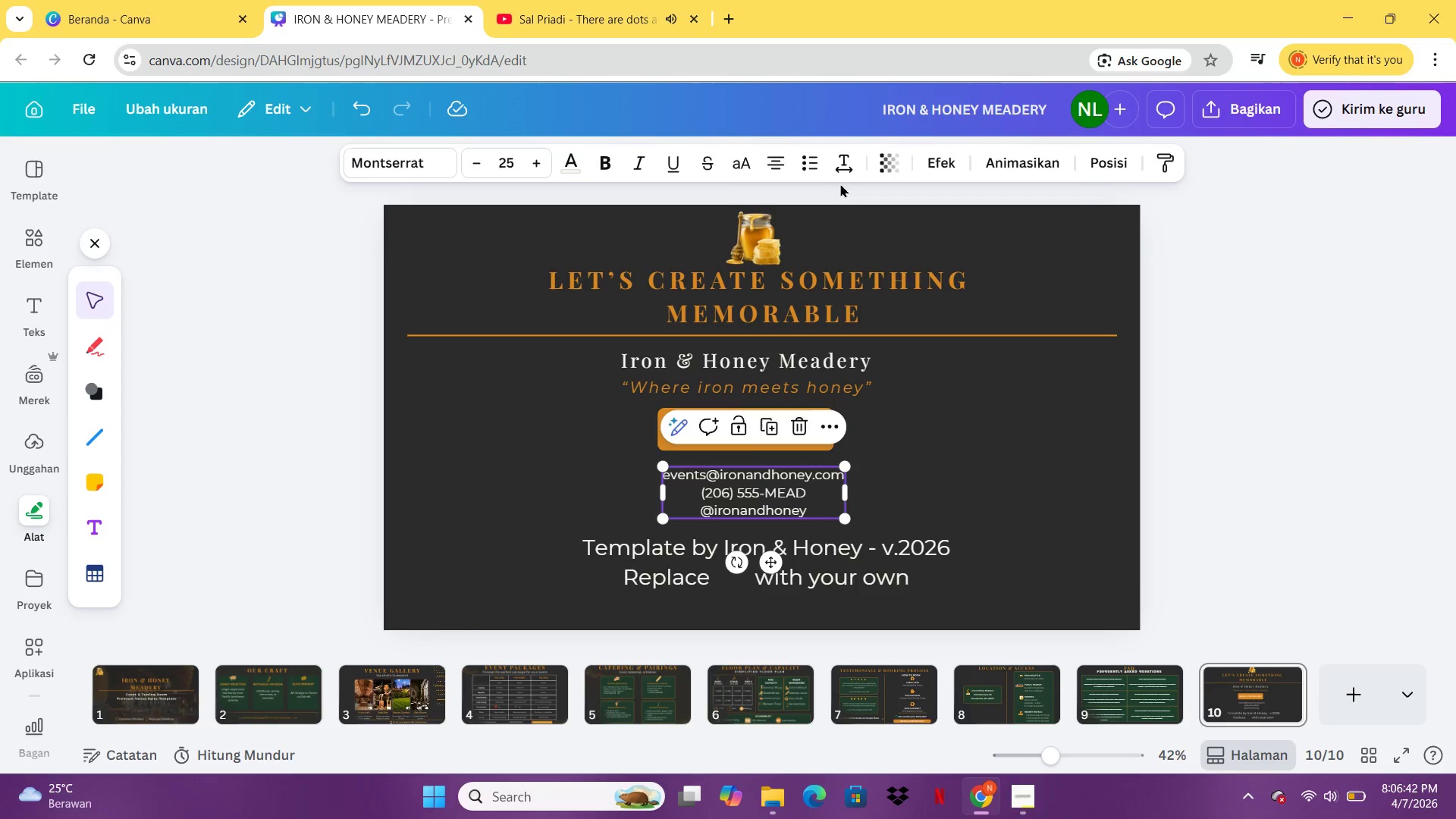 
left_click([838, 164])
 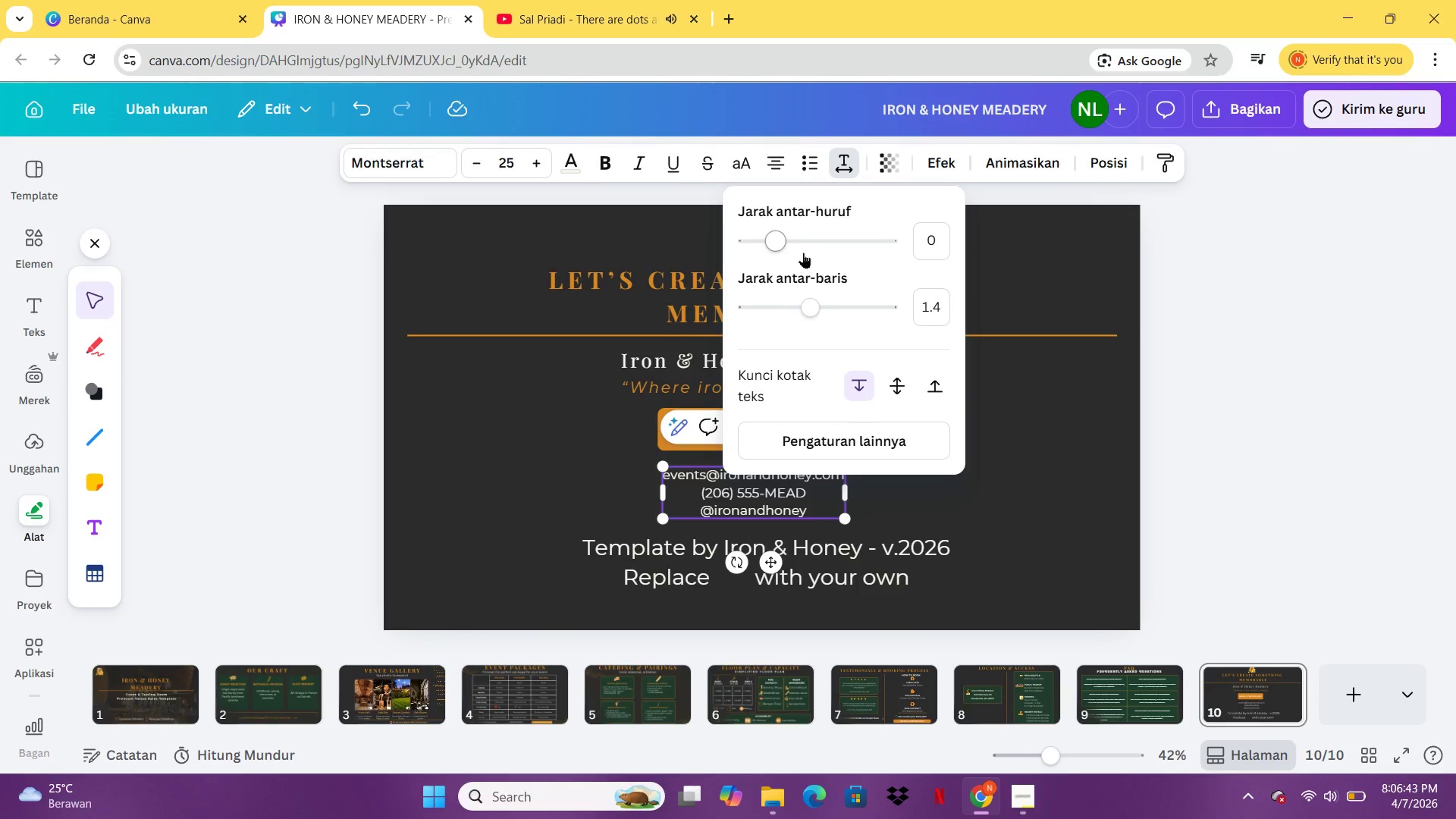 
left_click_drag(start_coordinate=[788, 246], to_coordinate=[818, 249])
 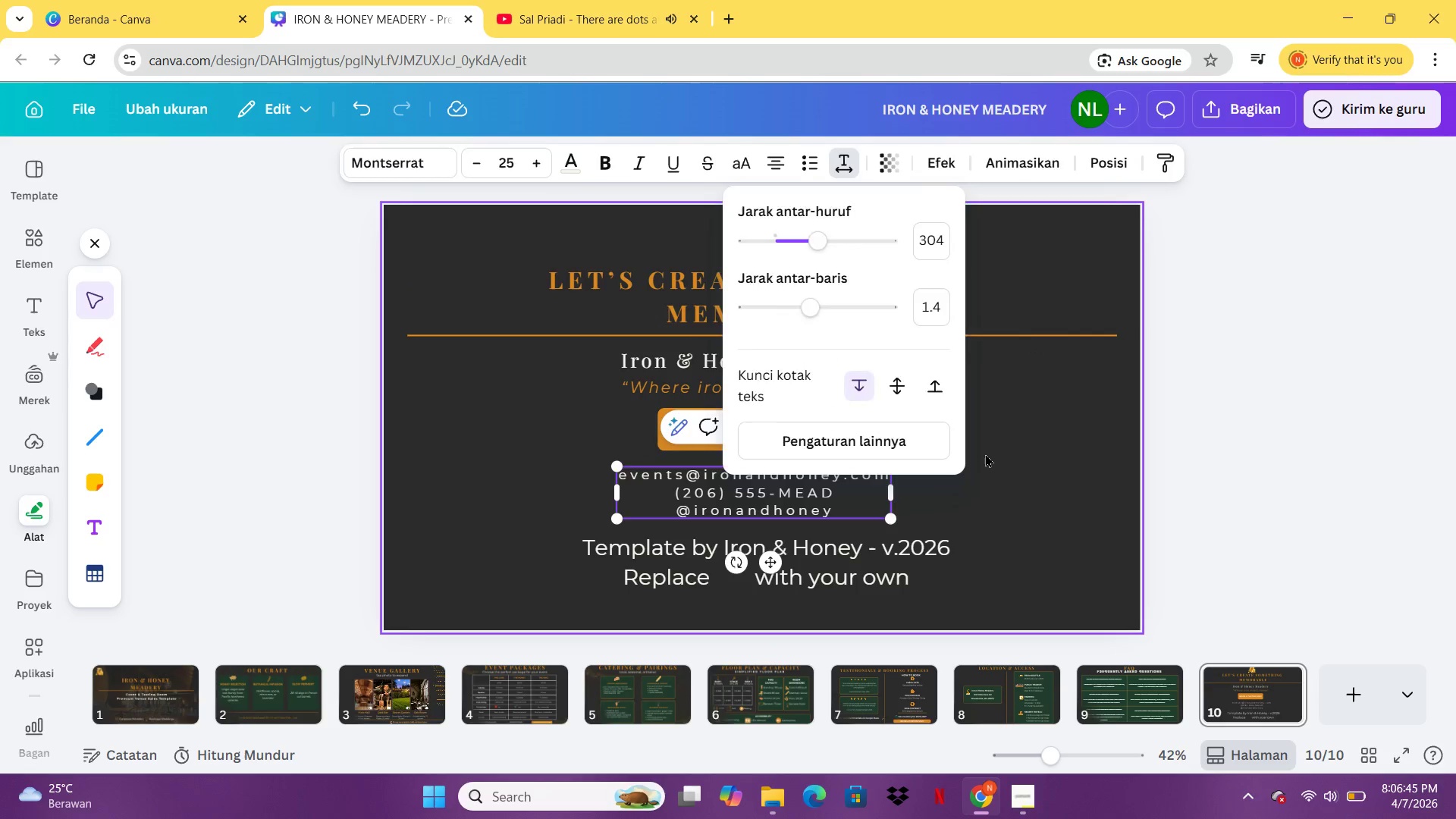 
left_click([985, 453])
 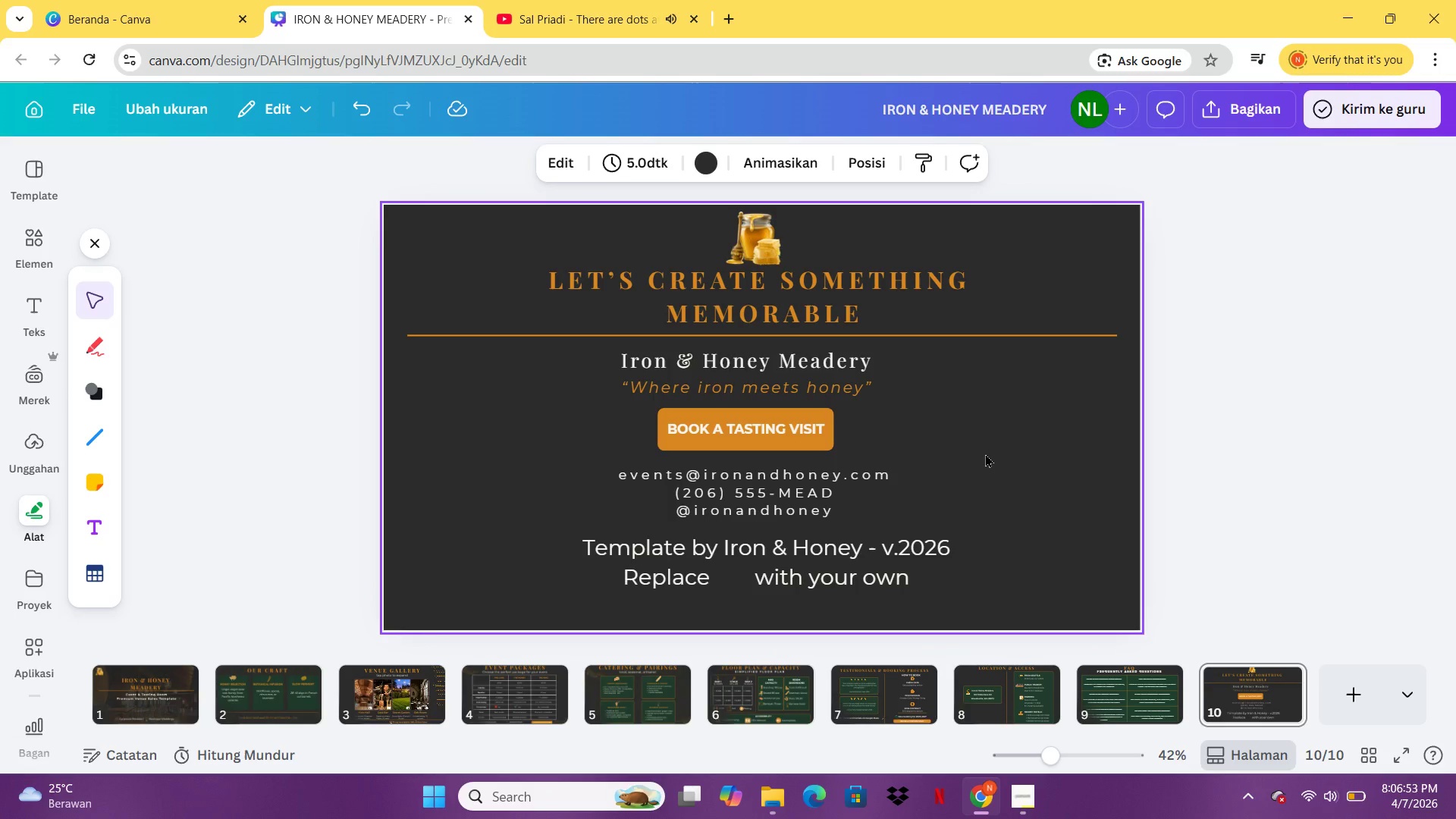 
wait(12.45)
 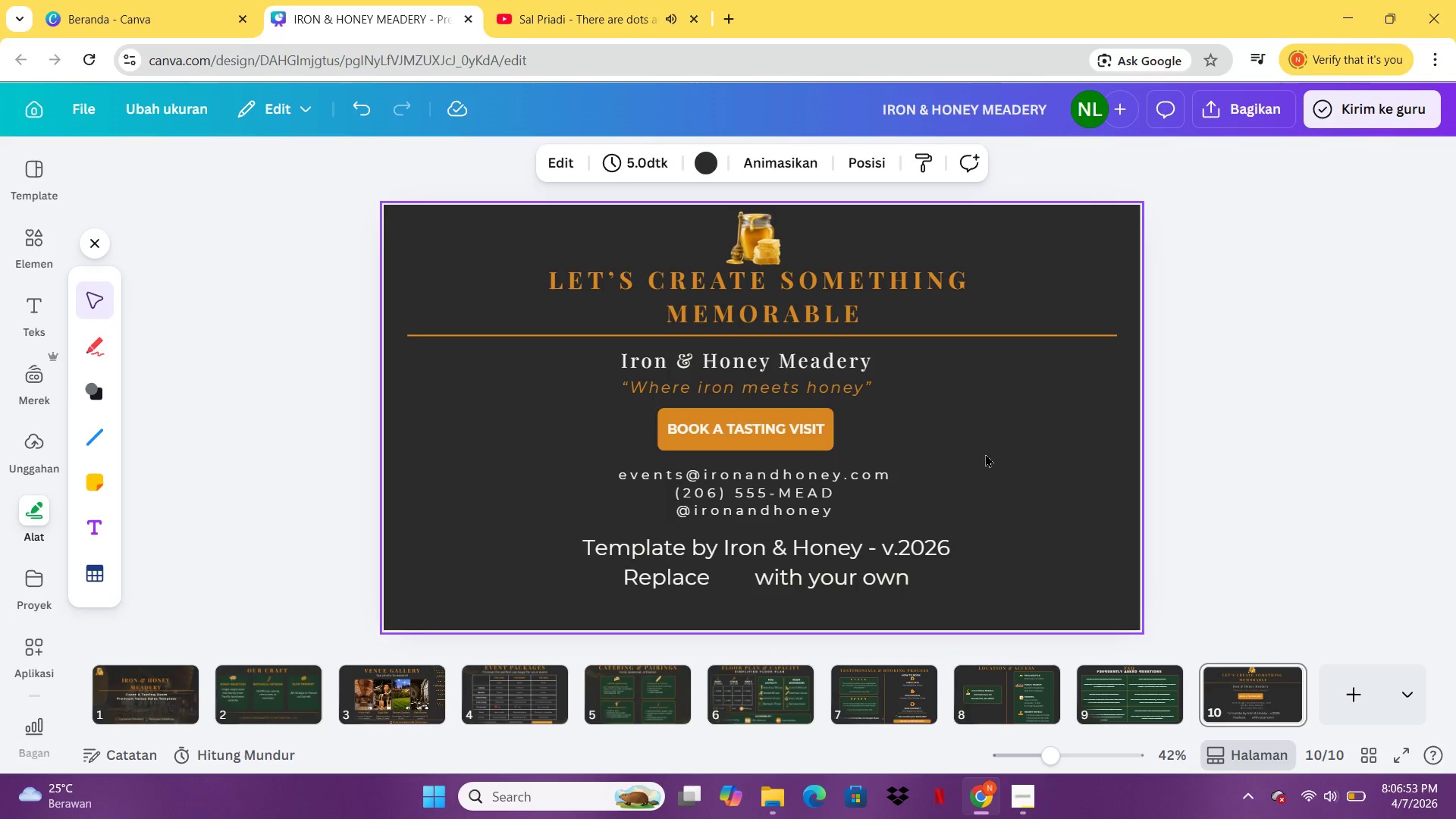 
double_click([794, 429])
 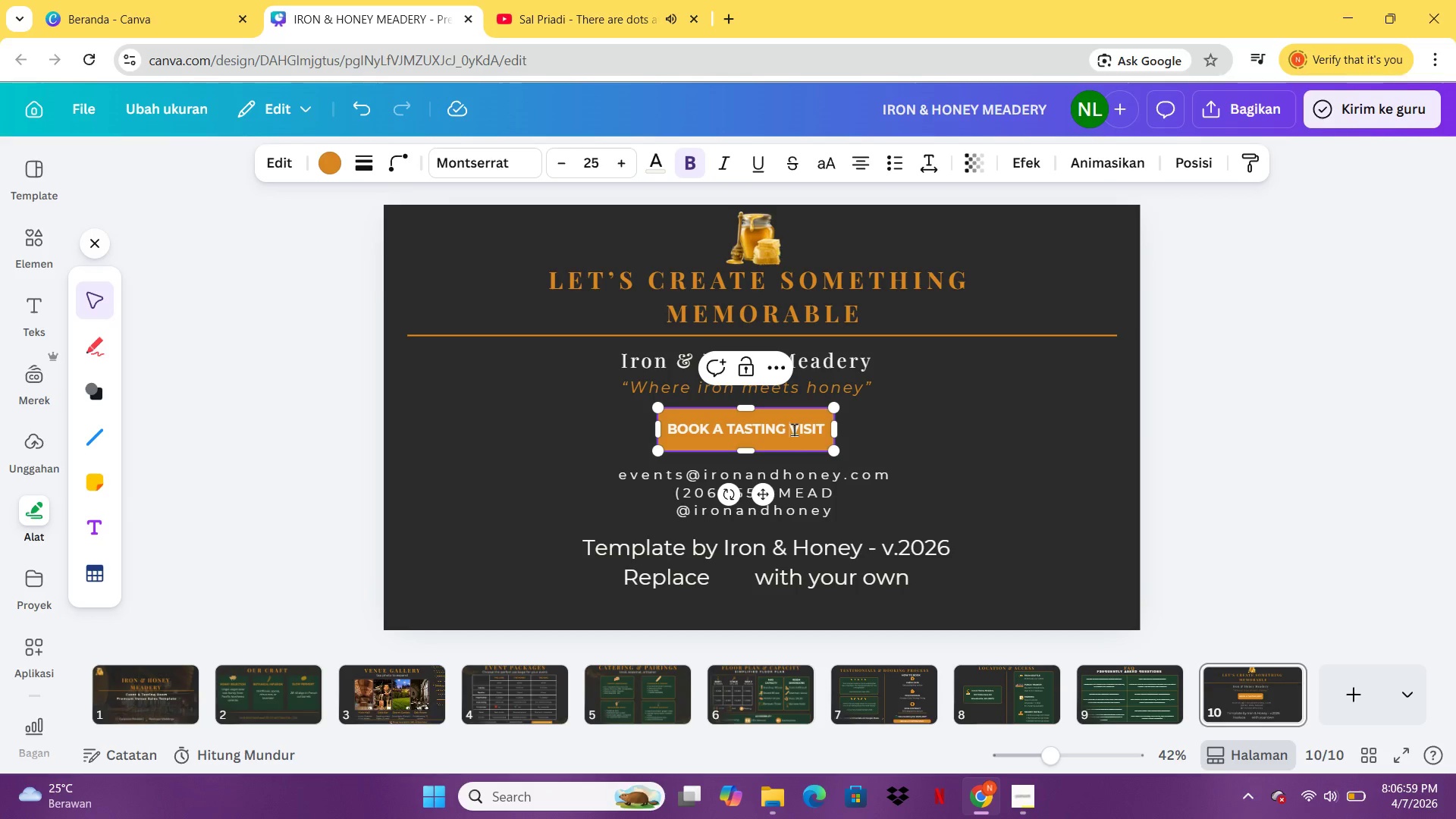 
key(Control+A)
 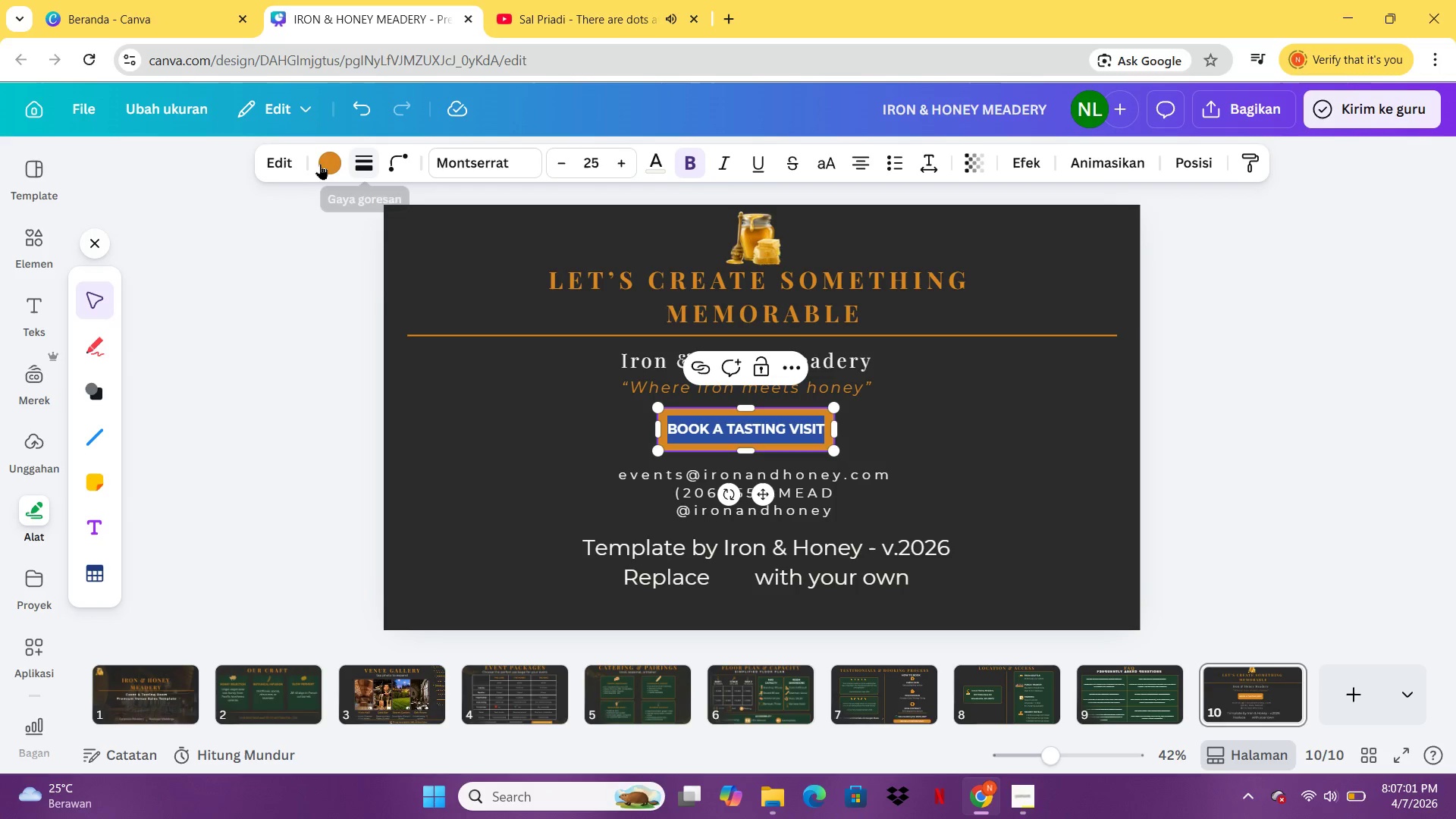 
left_click([315, 163])
 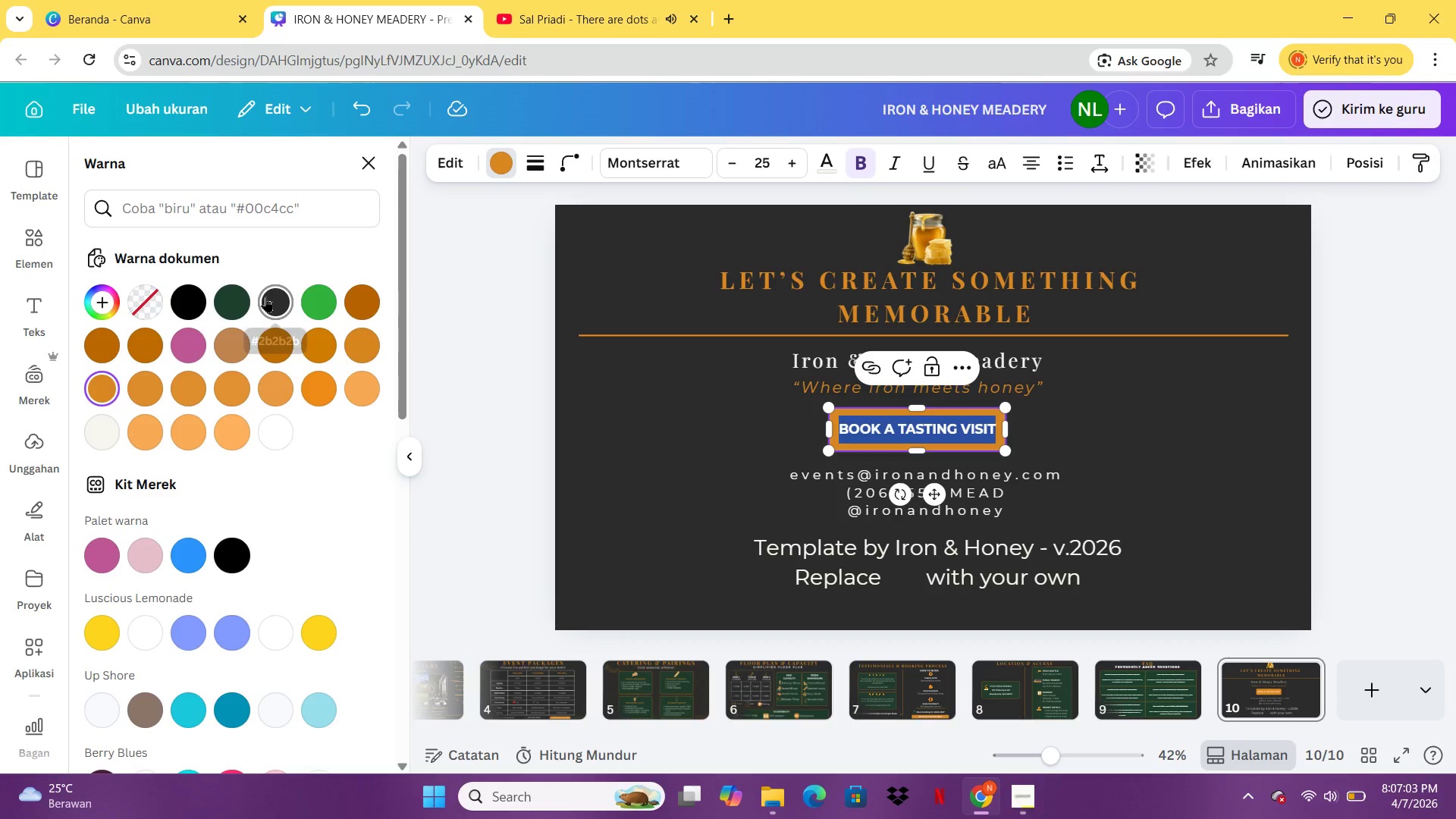 
left_click([265, 297])
 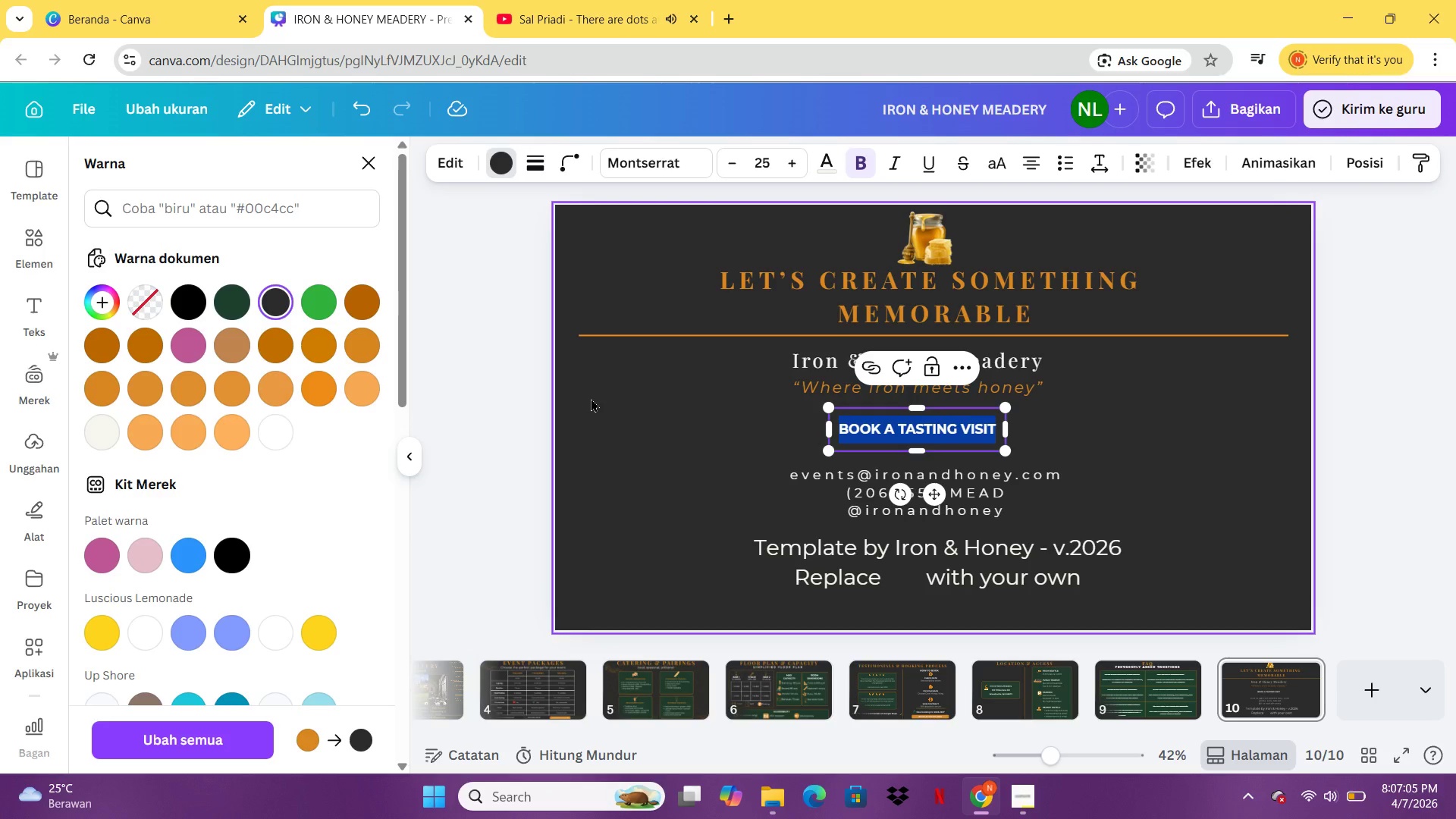 
key(Control+Z)
 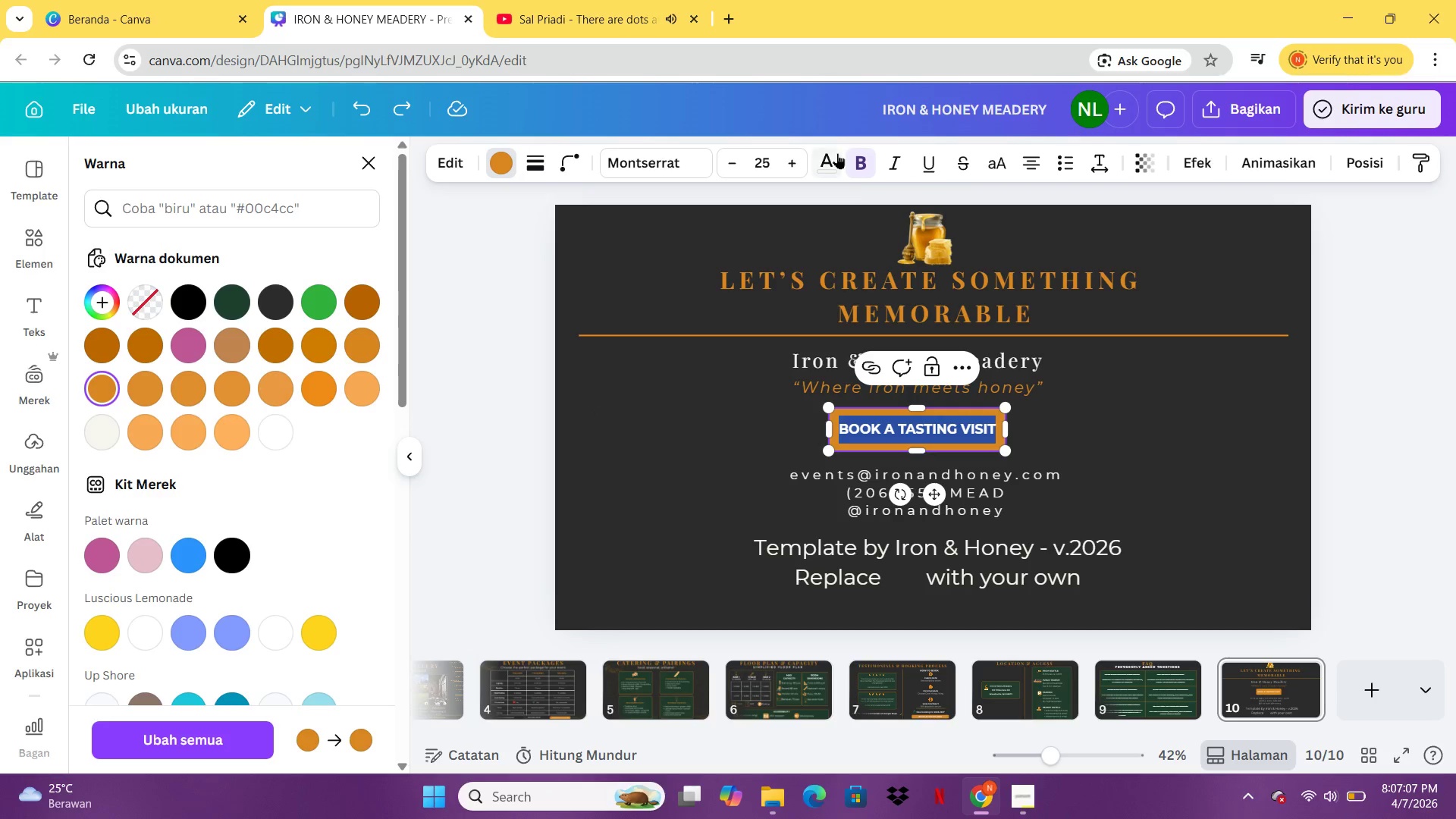 
left_click([837, 153])
 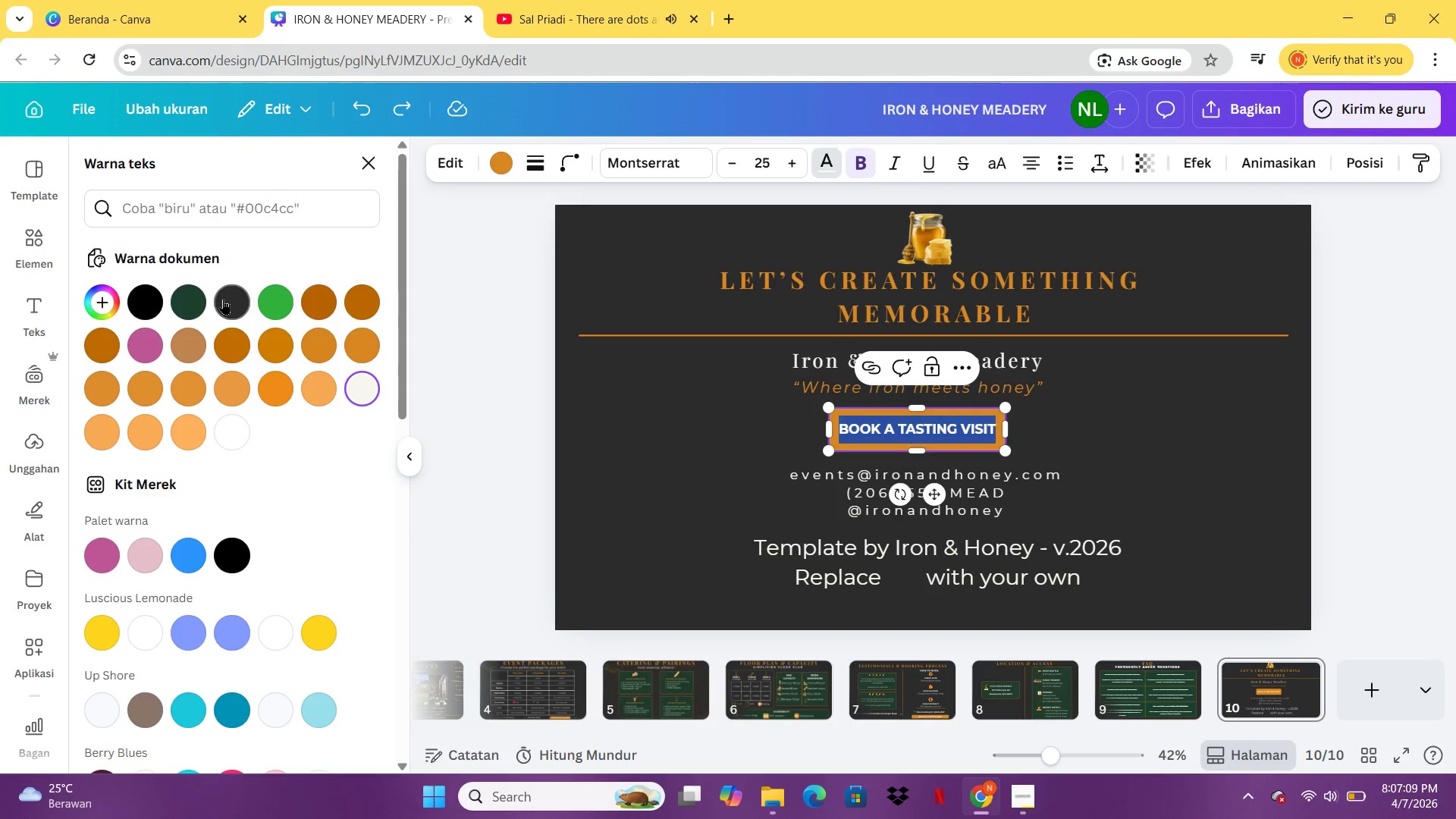 
left_click([225, 300])
 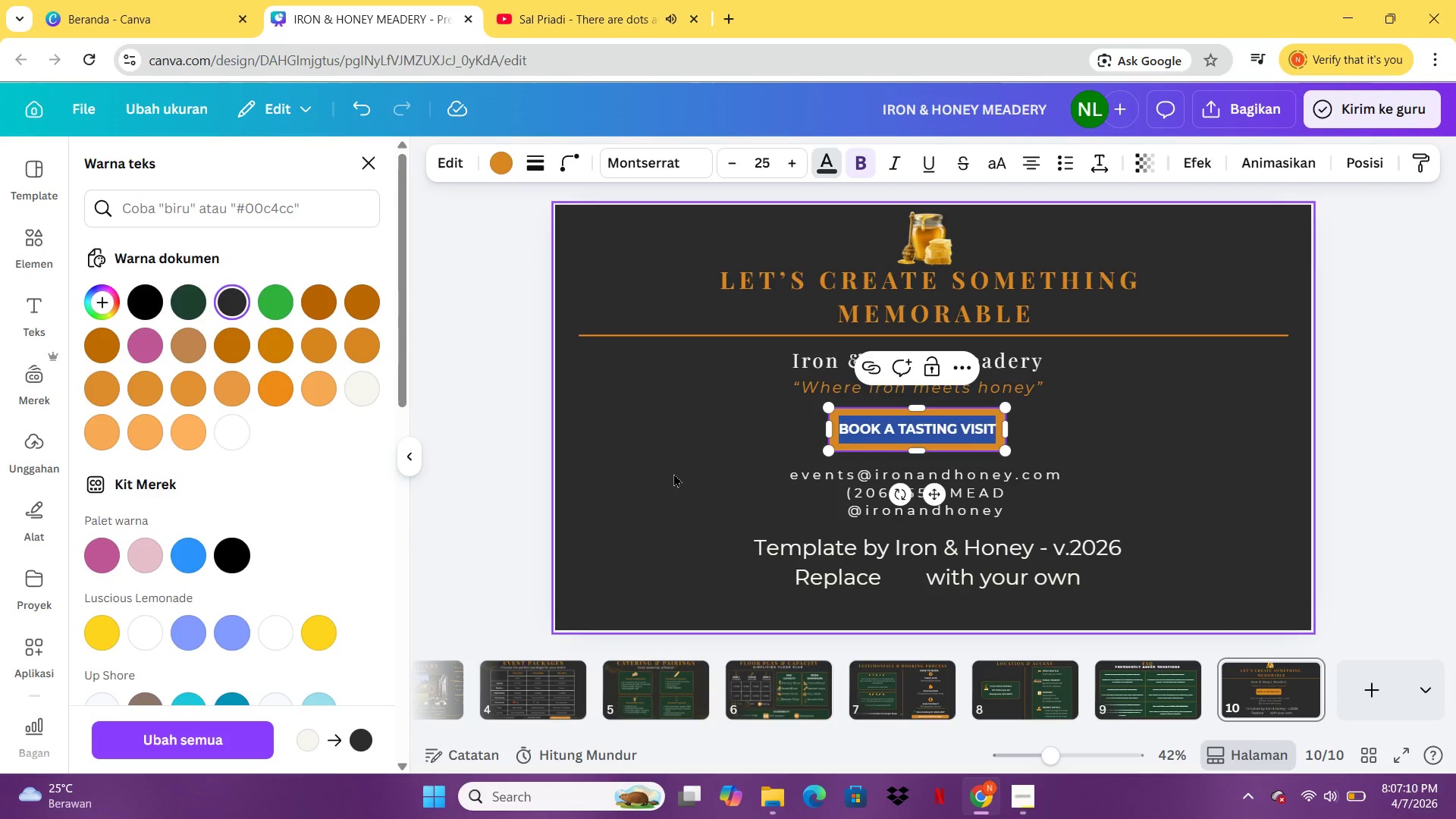 
left_click([673, 473])
 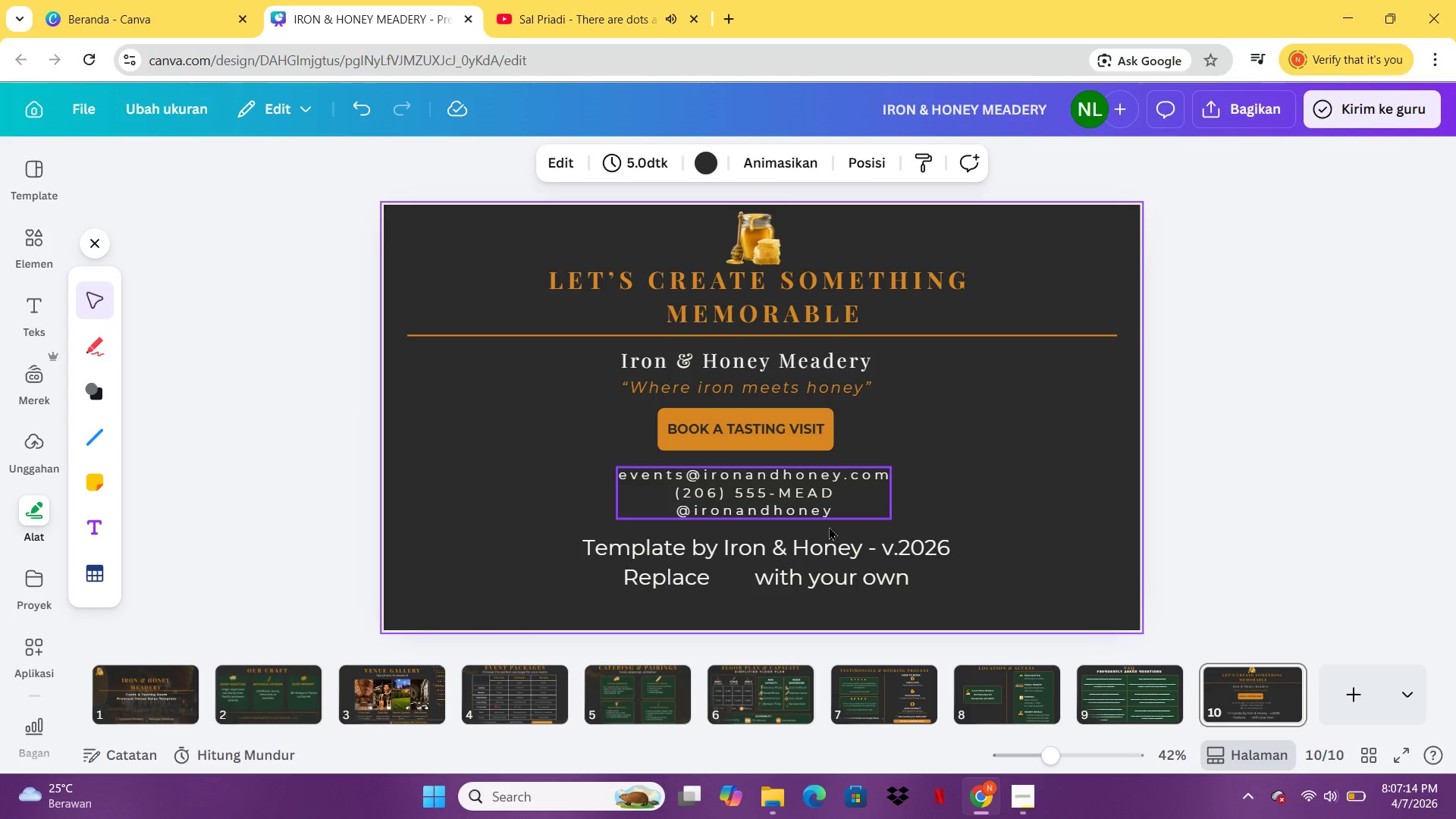 
left_click([921, 704])
 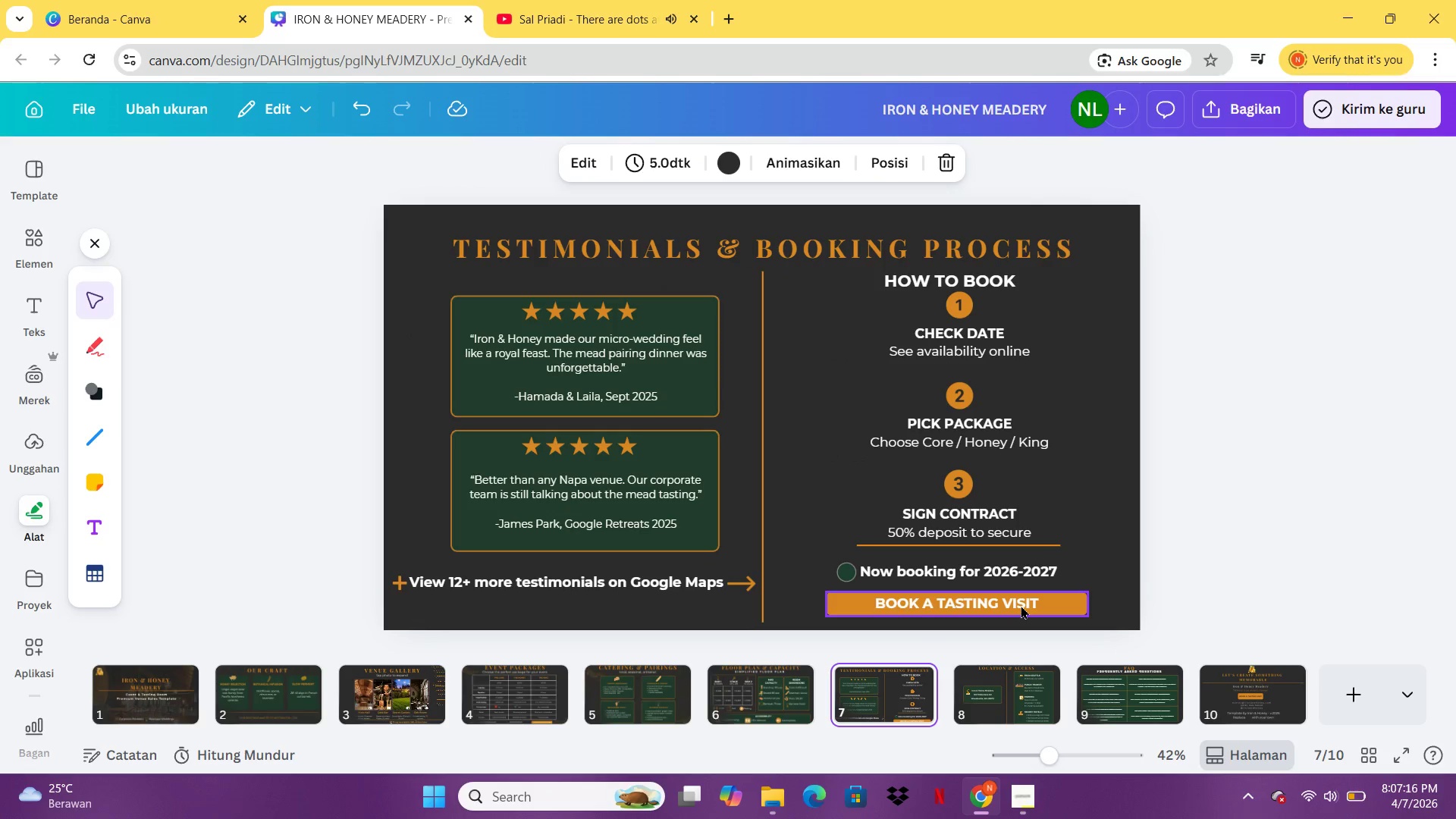 
double_click([1021, 605])
 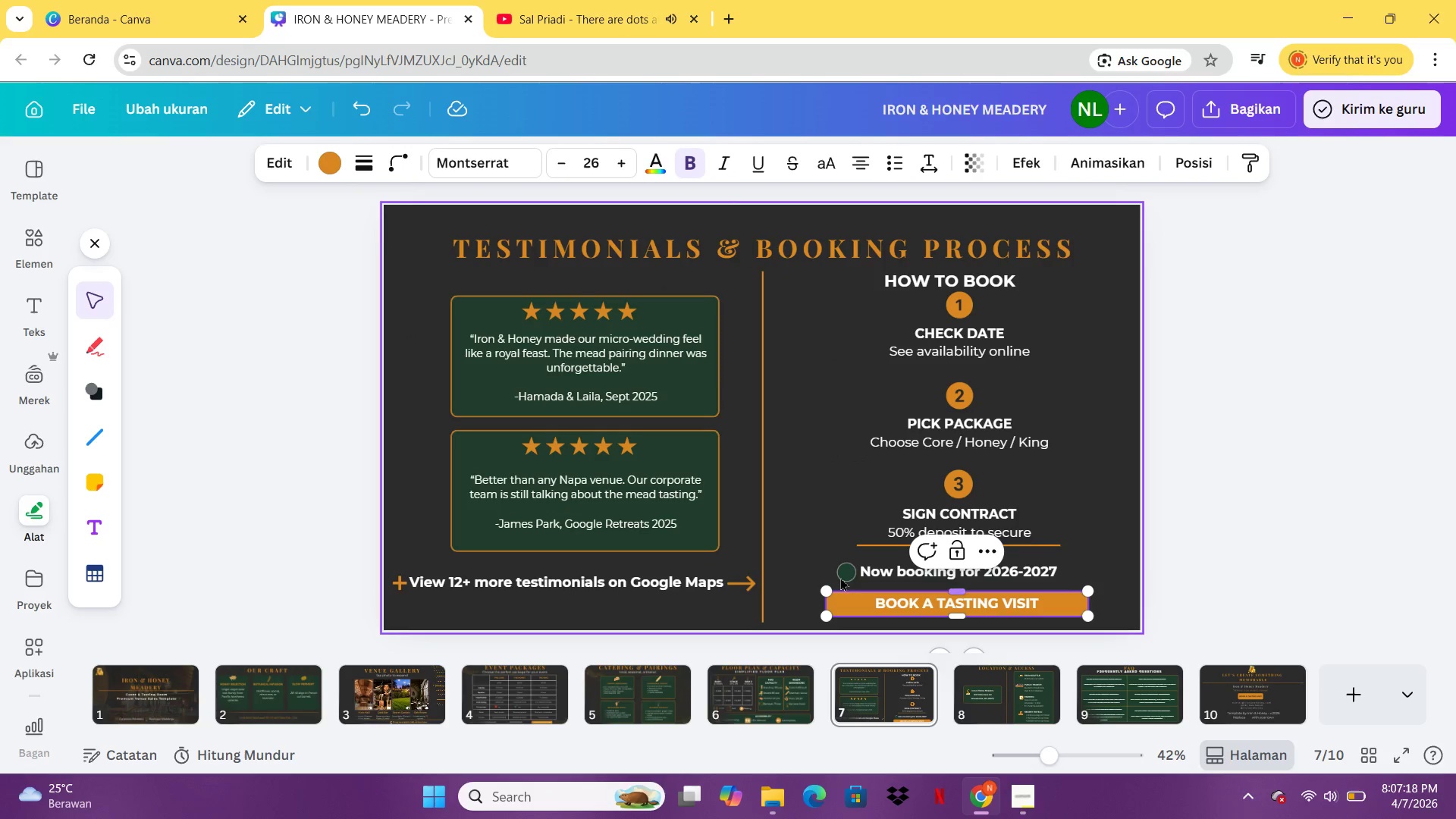 
key(Control+ControlLeft)
 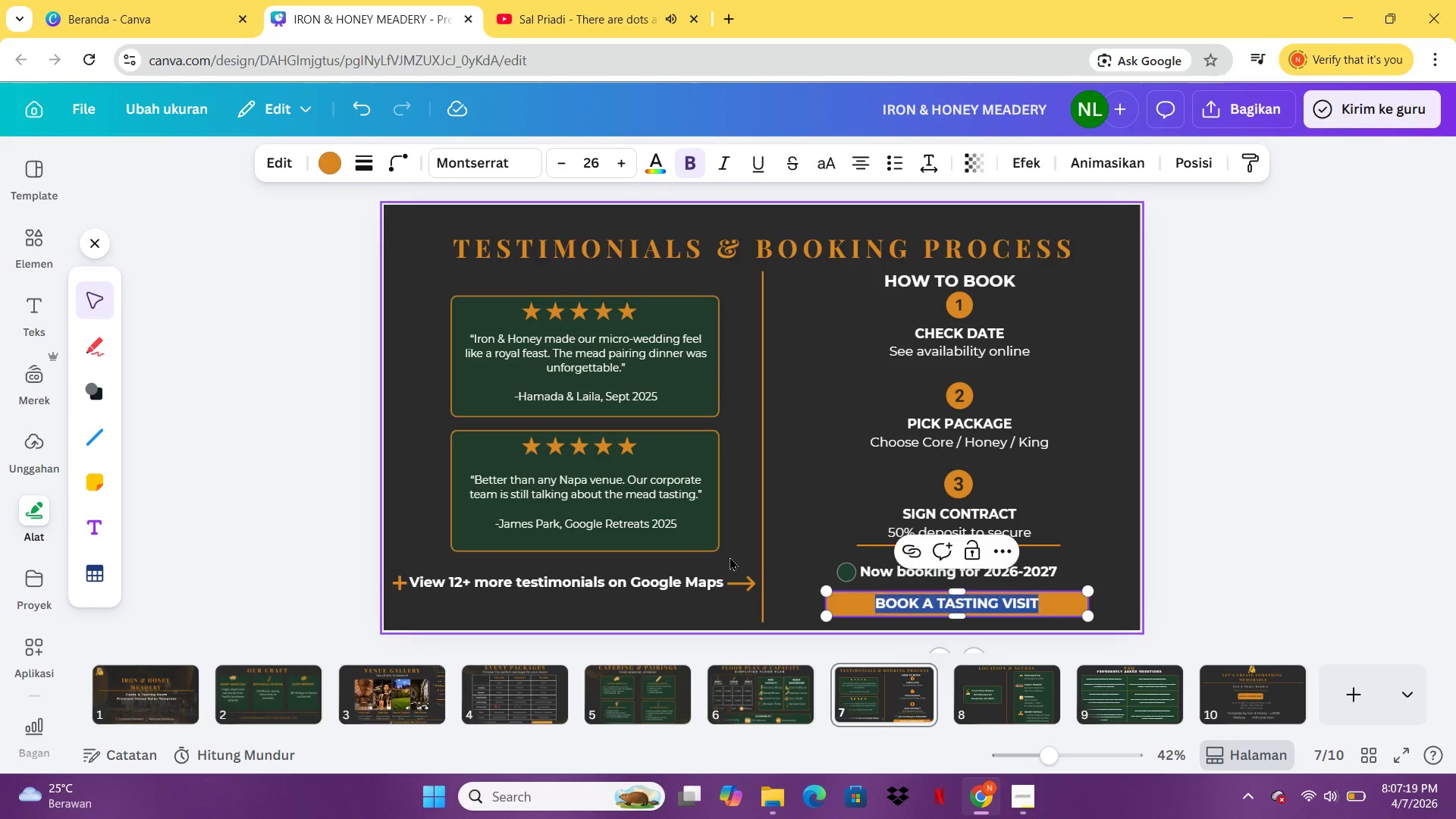 
key(Control+A)
 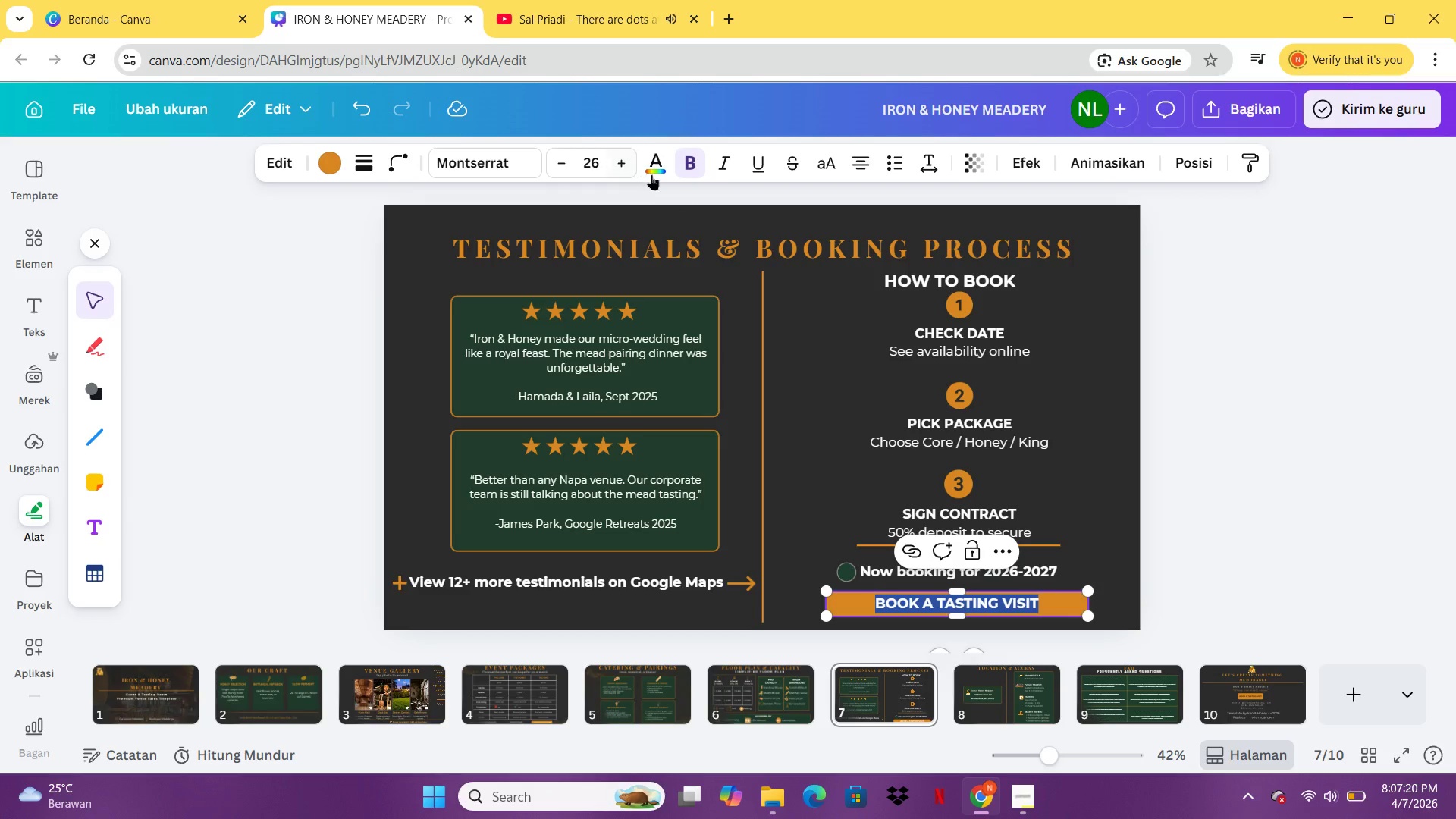 
left_click([653, 174])
 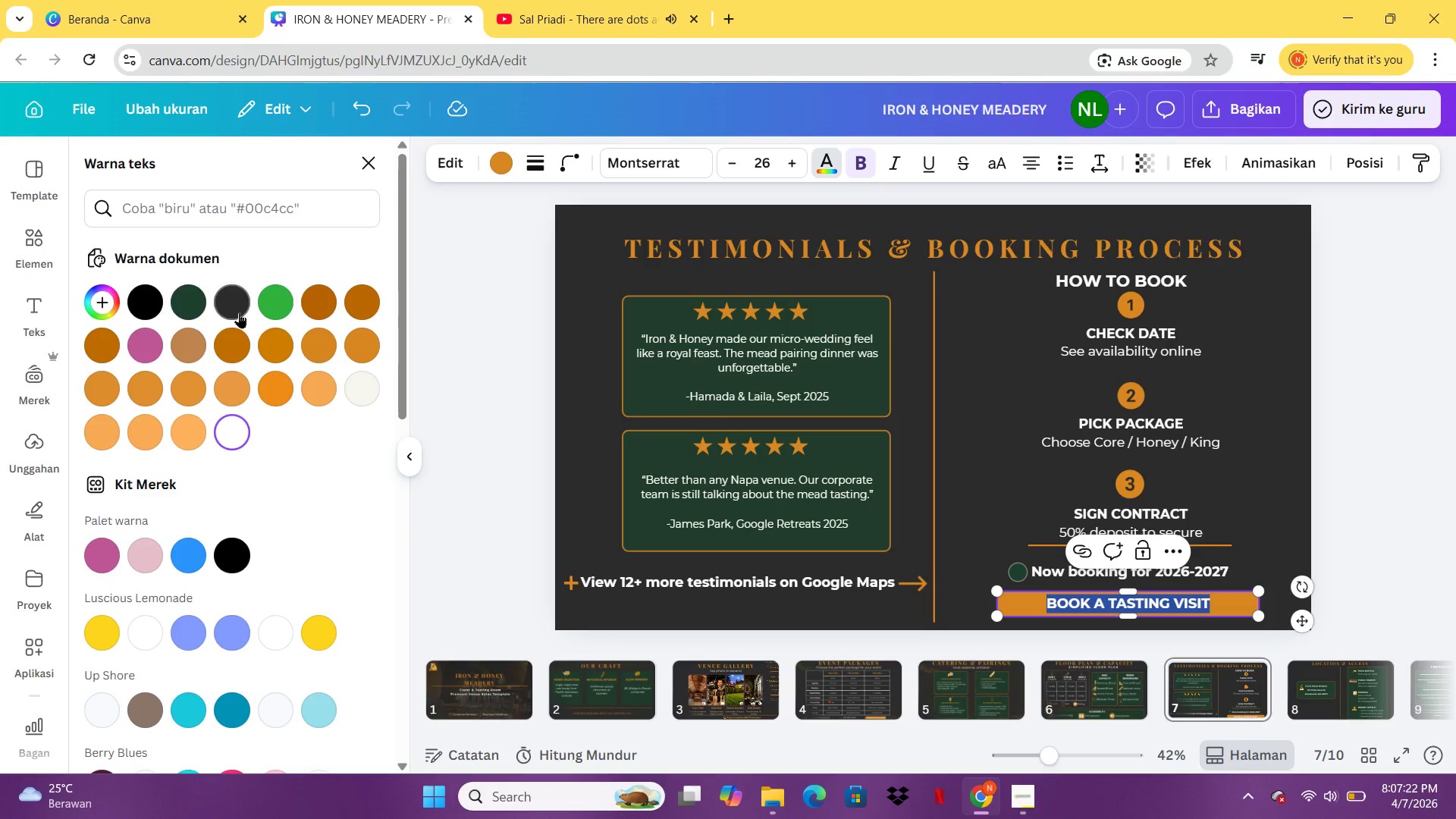 
left_click([234, 312])
 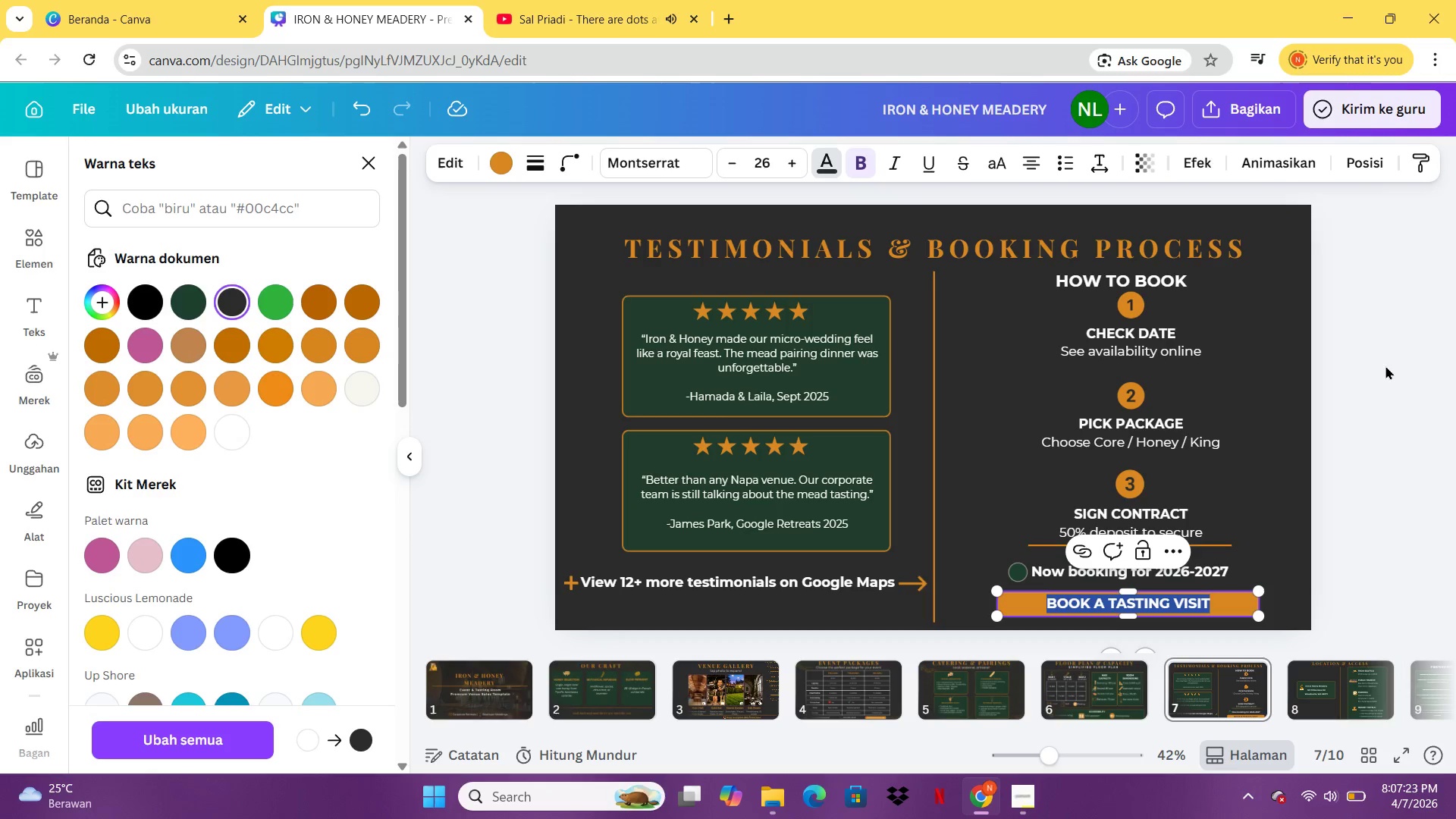 
left_click([1388, 366])
 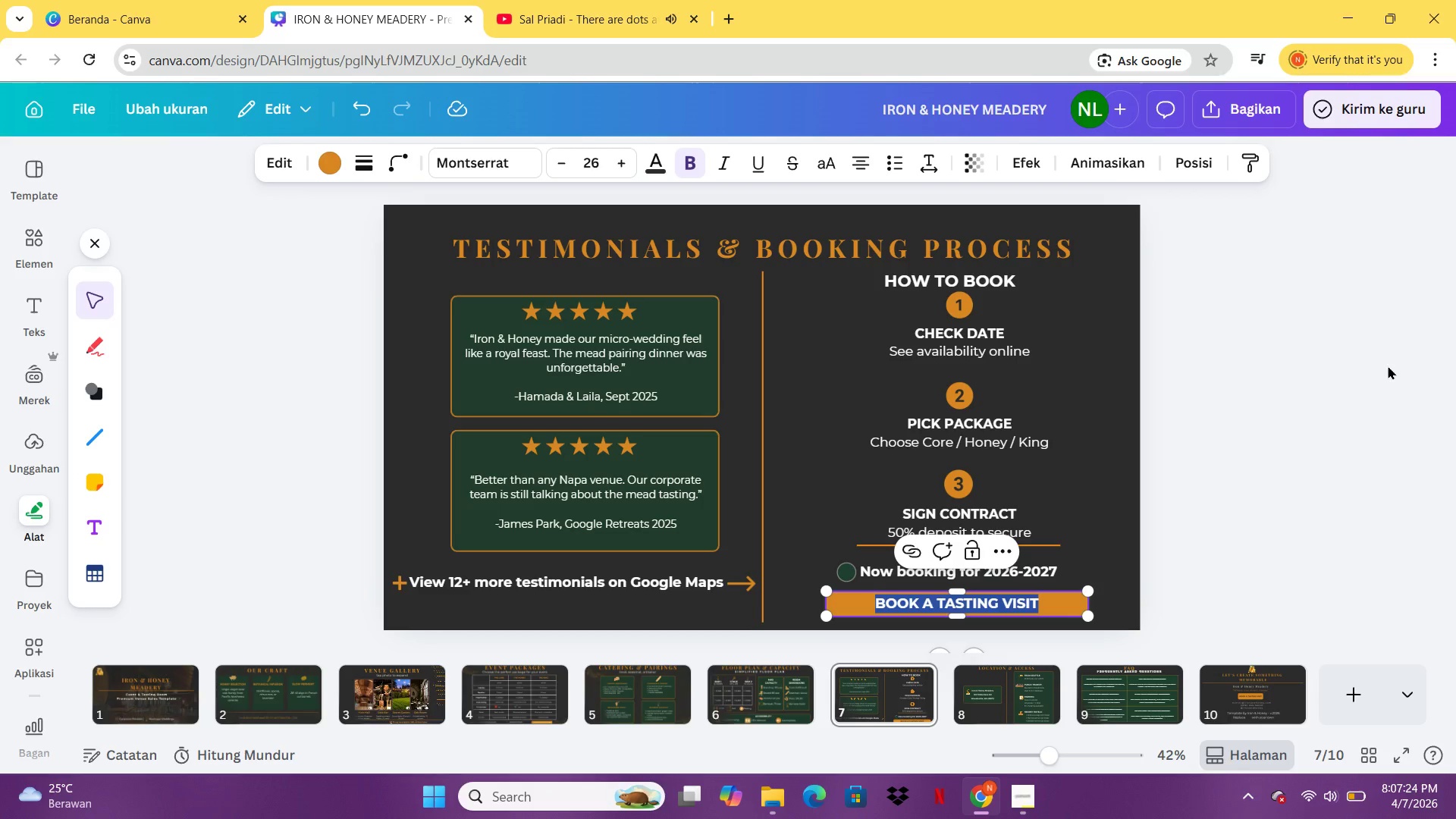 
left_click([1388, 366])
 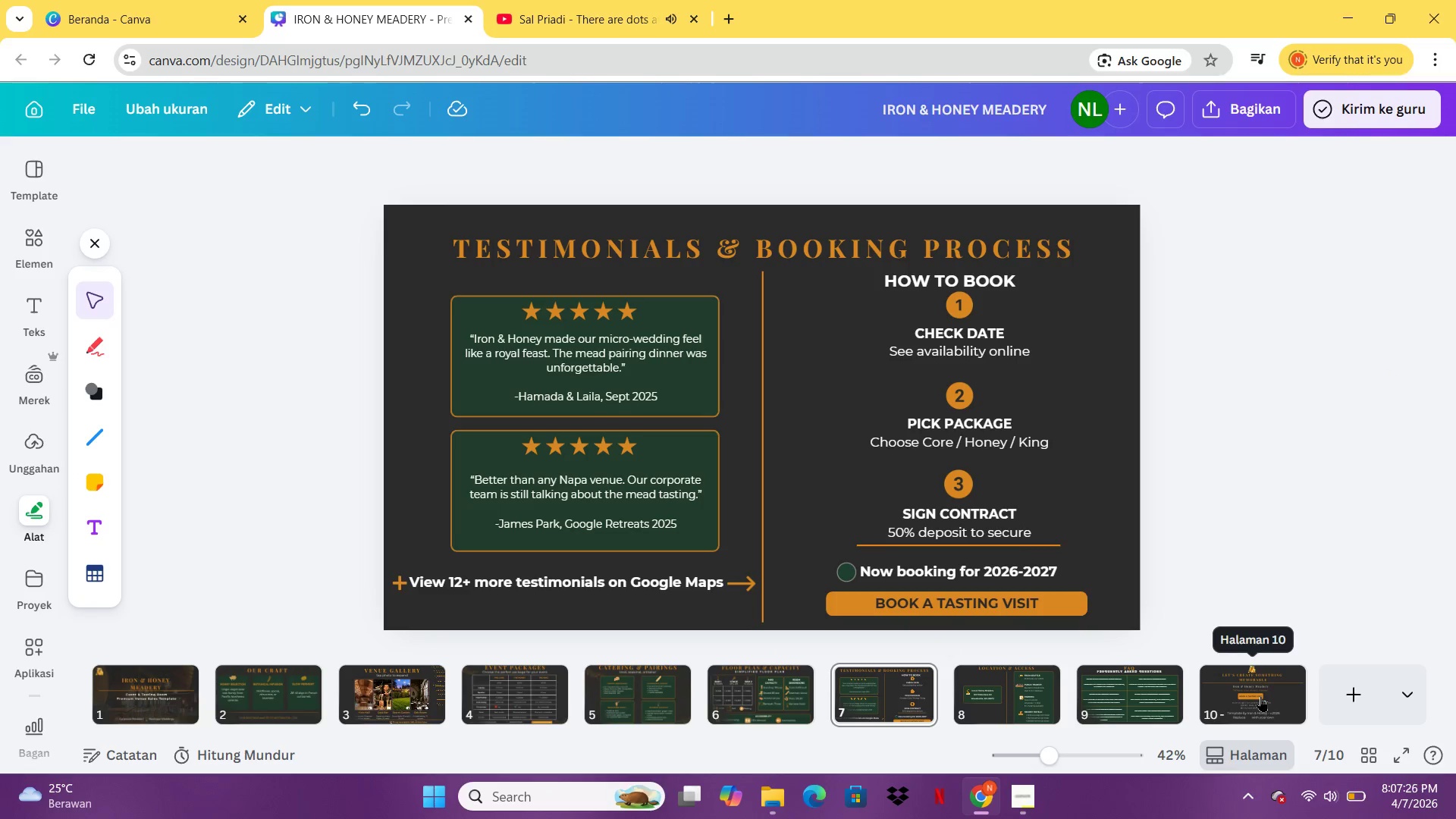 
left_click([1260, 696])
 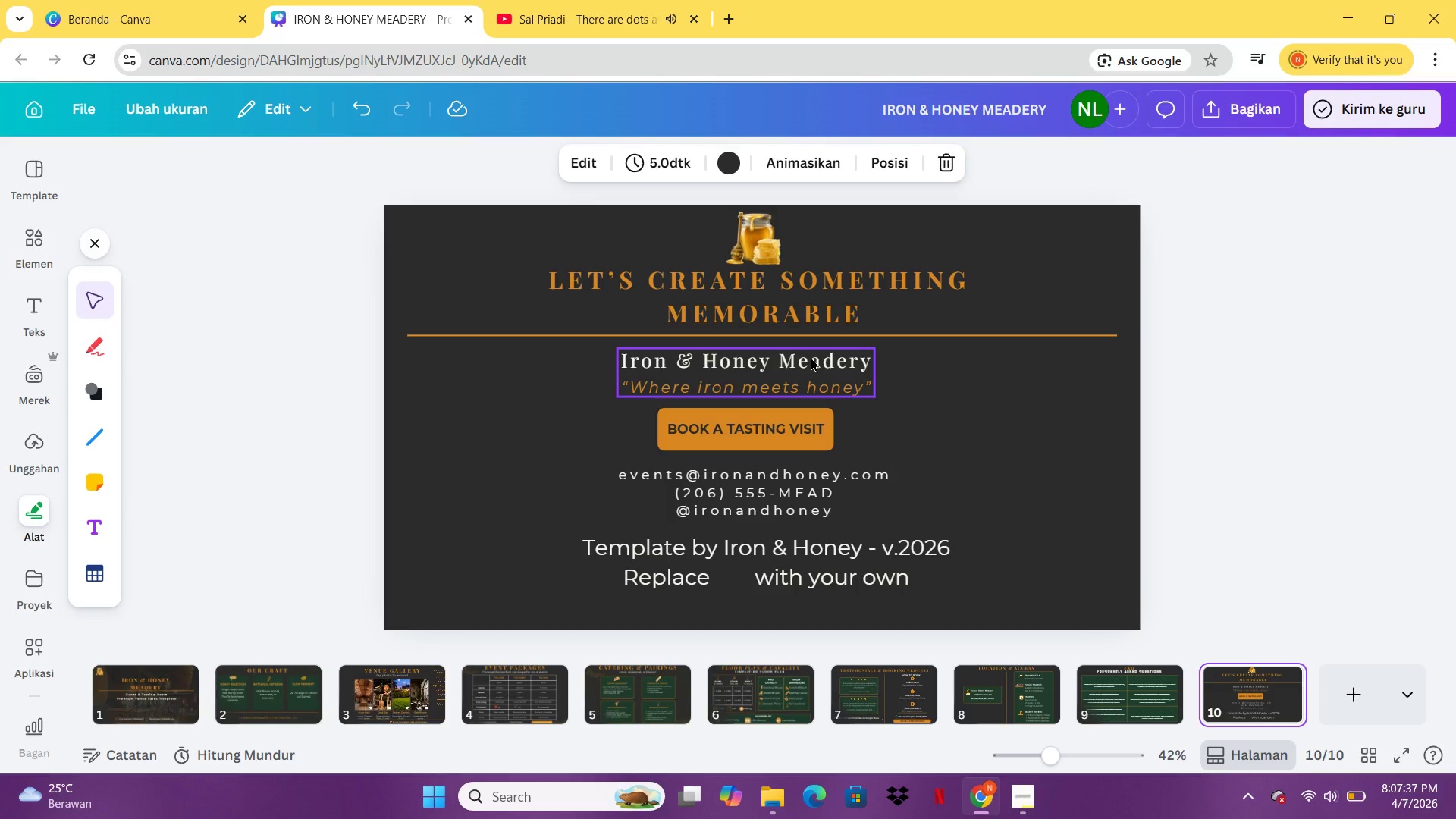 
wait(15.73)
 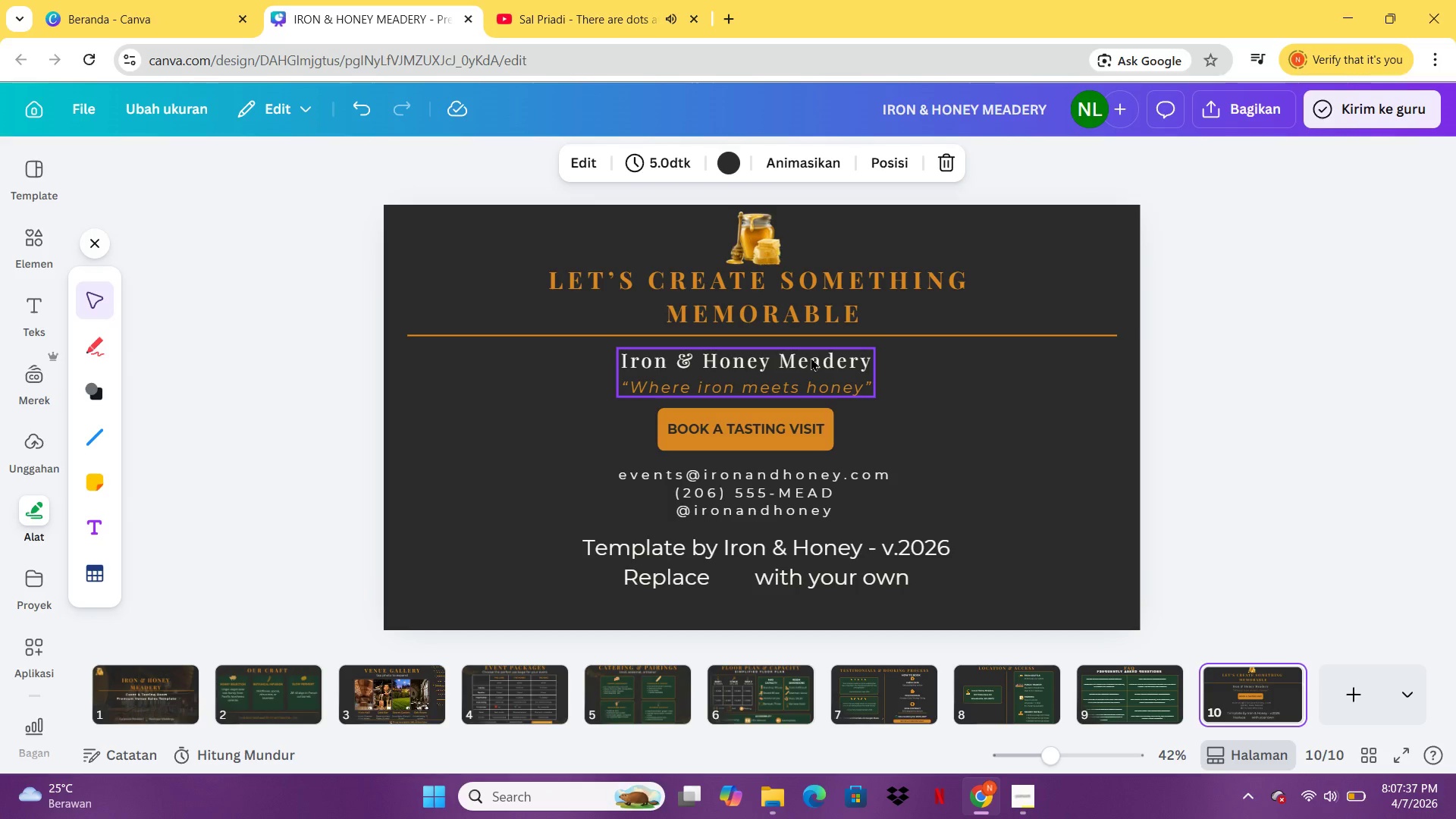 
left_click([676, 567])
 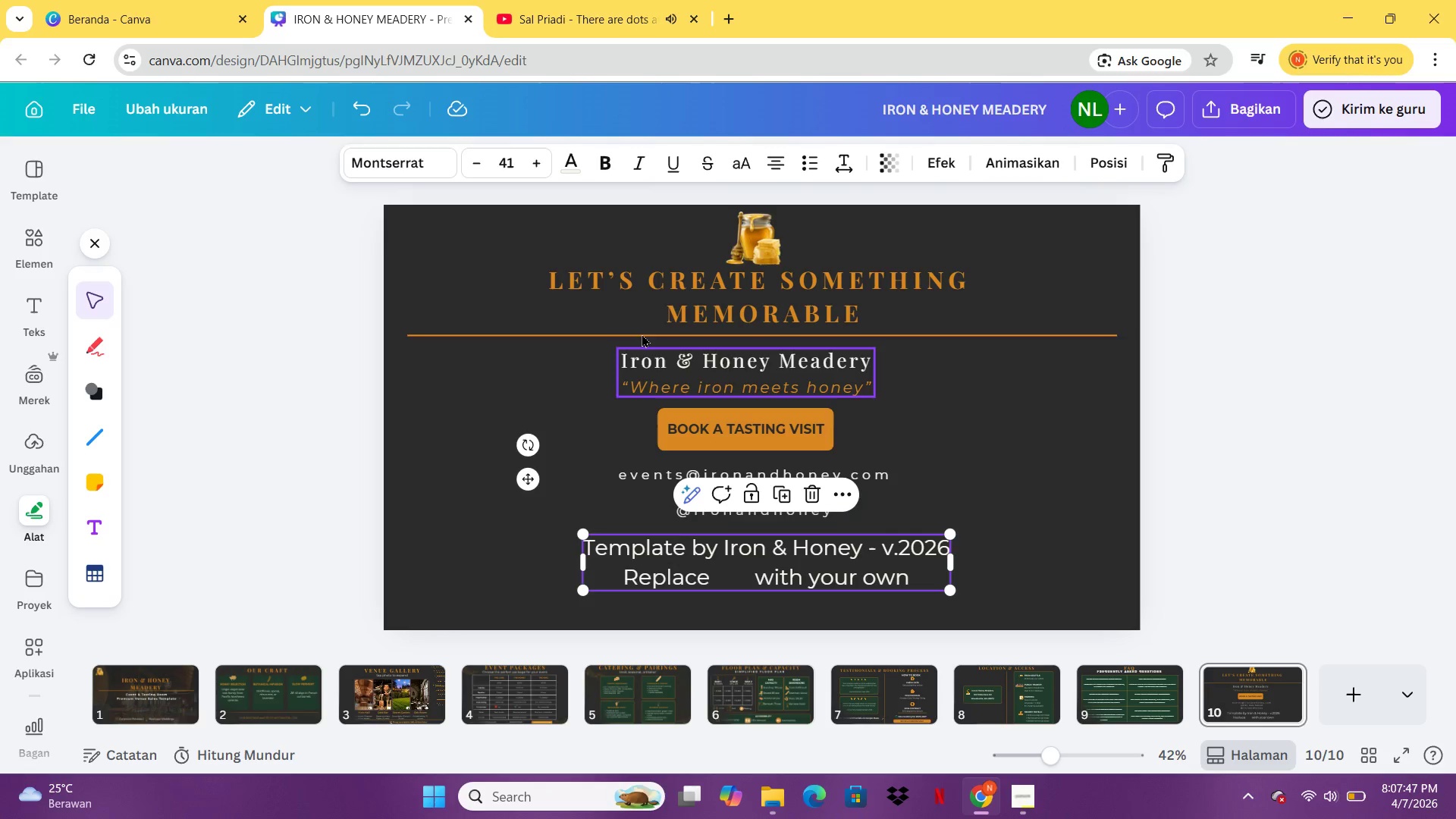 
wait(6.86)
 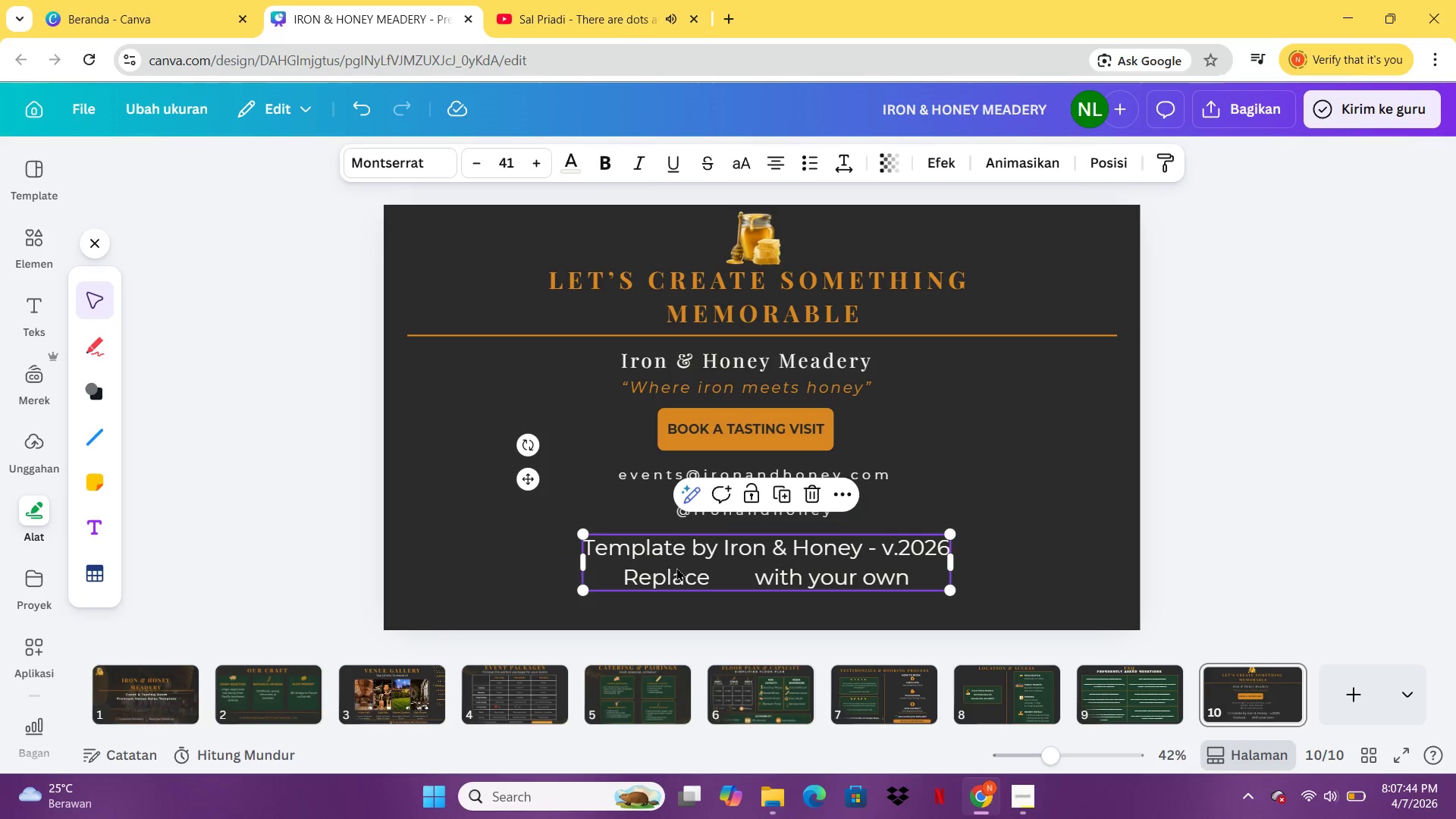 
left_click([566, 152])
 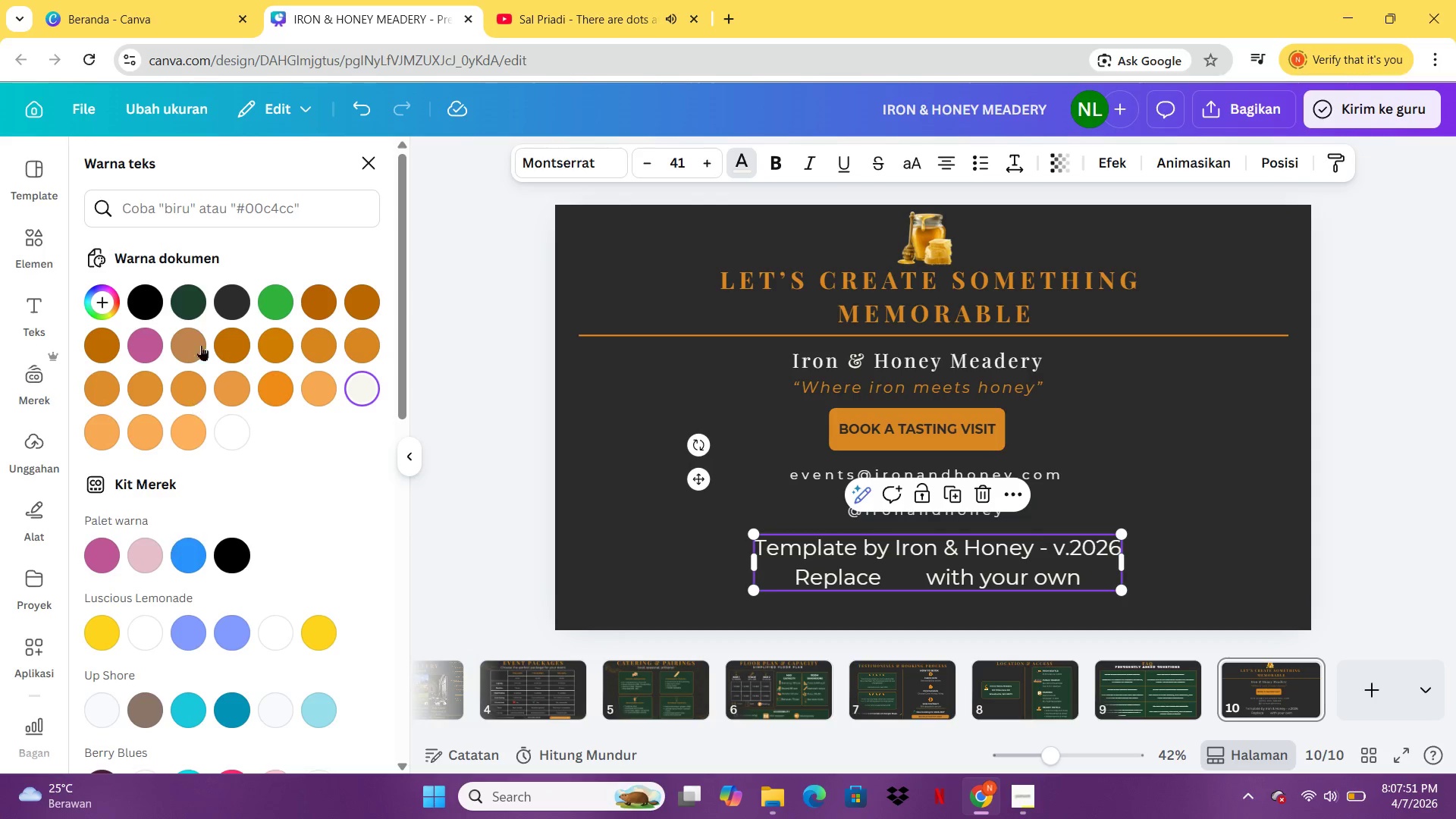 
mouse_move([251, 444])
 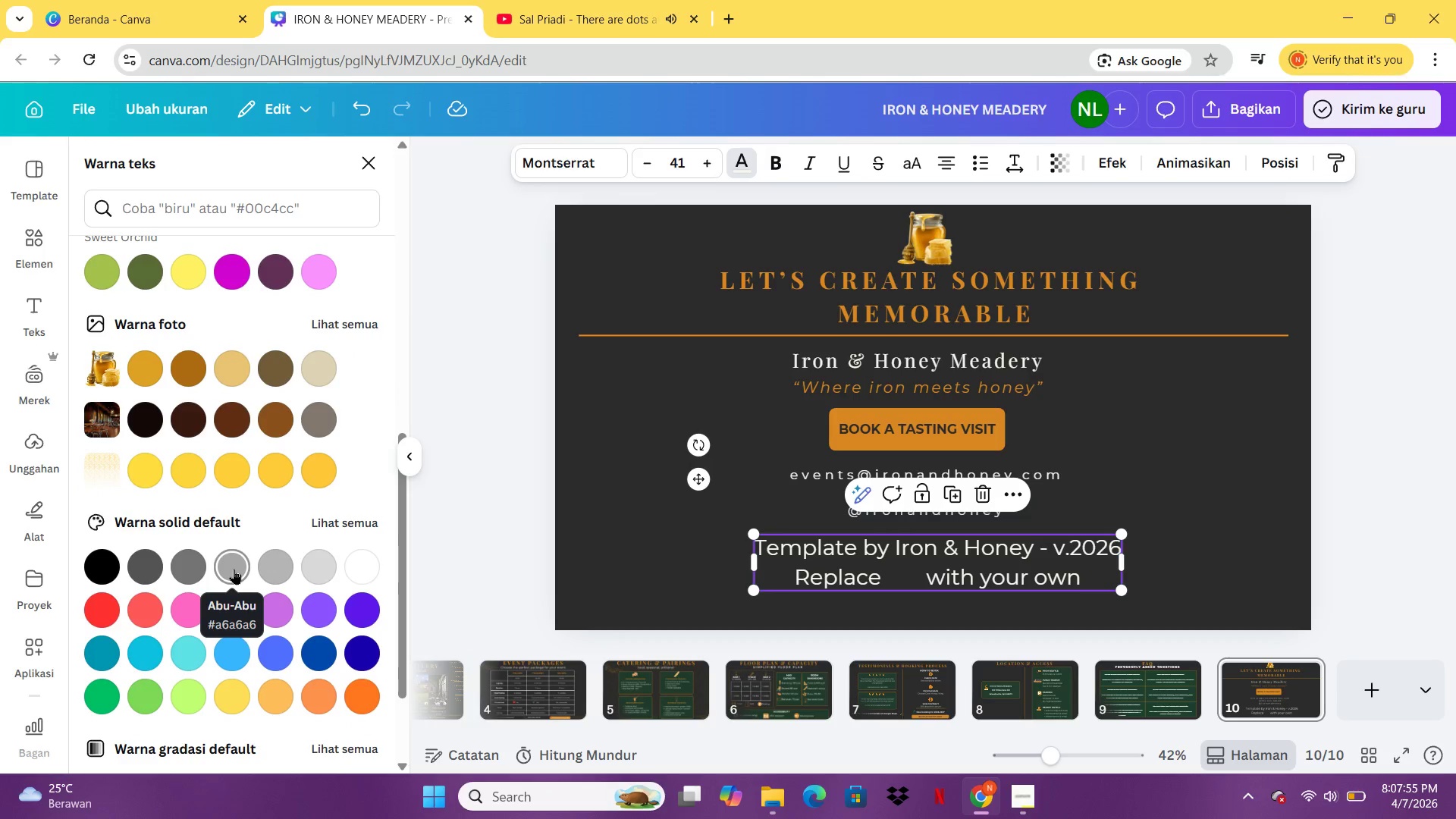 
left_click([234, 569])
 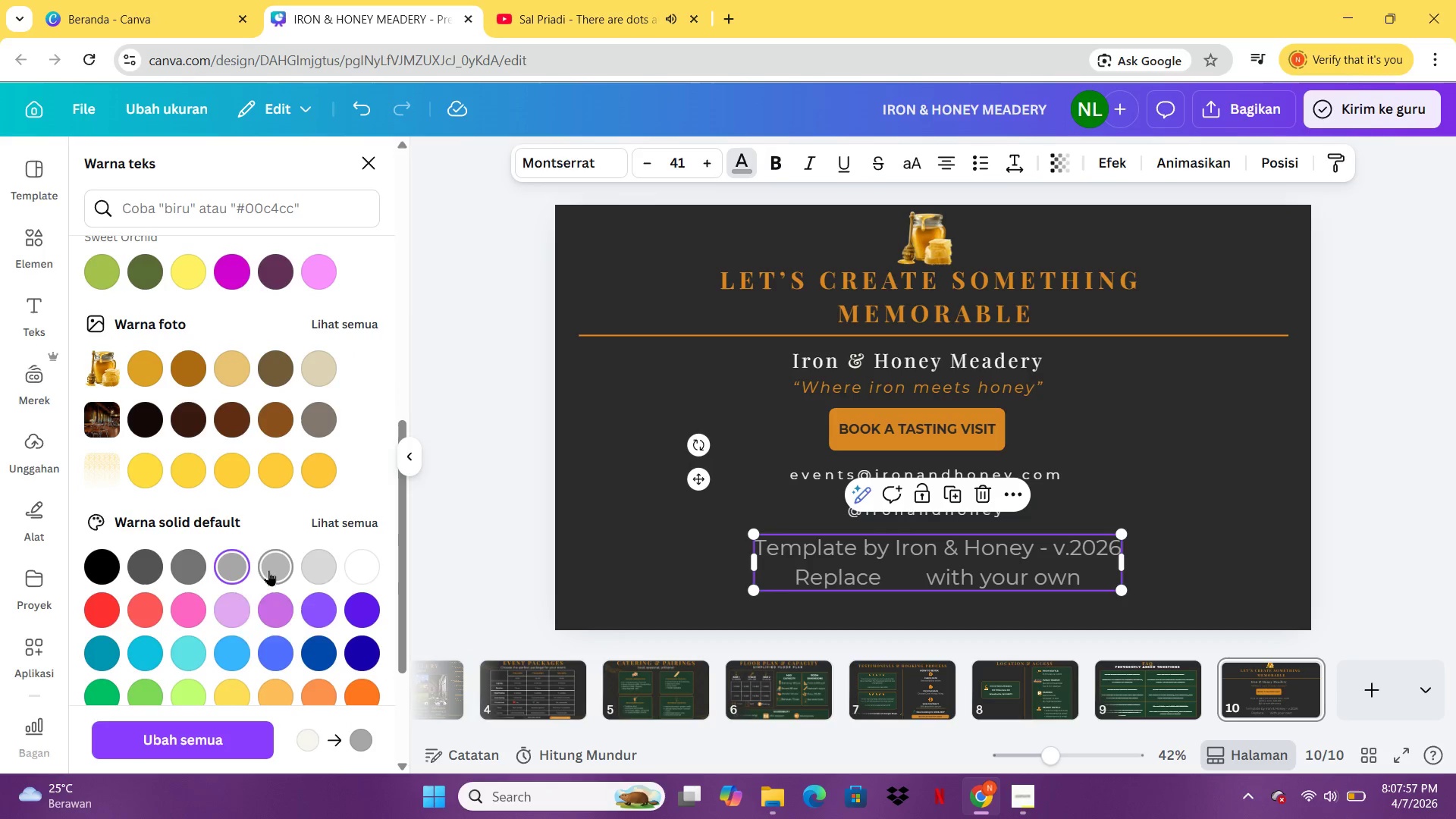 
left_click([274, 571])
 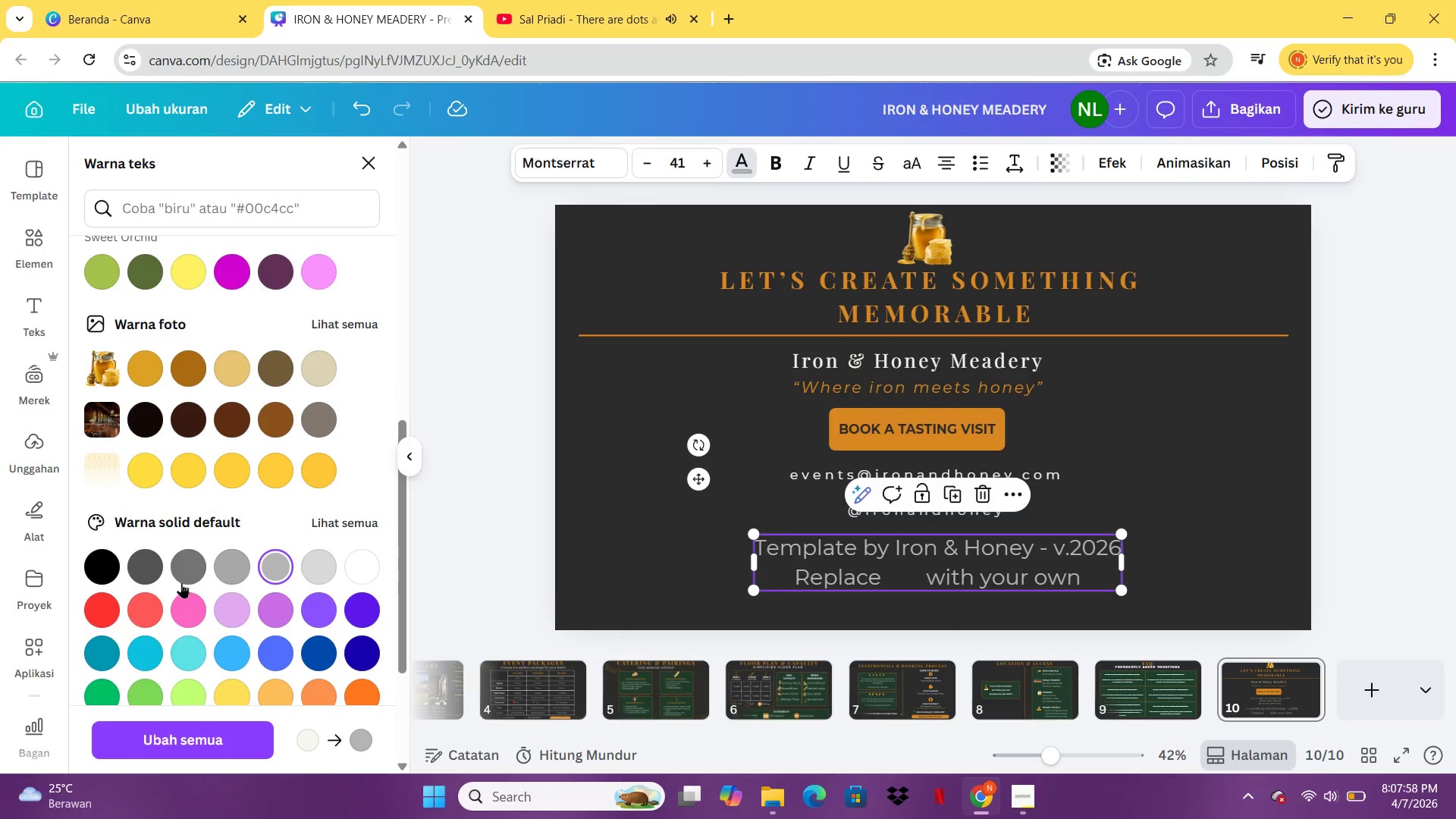 
left_click([181, 582])
 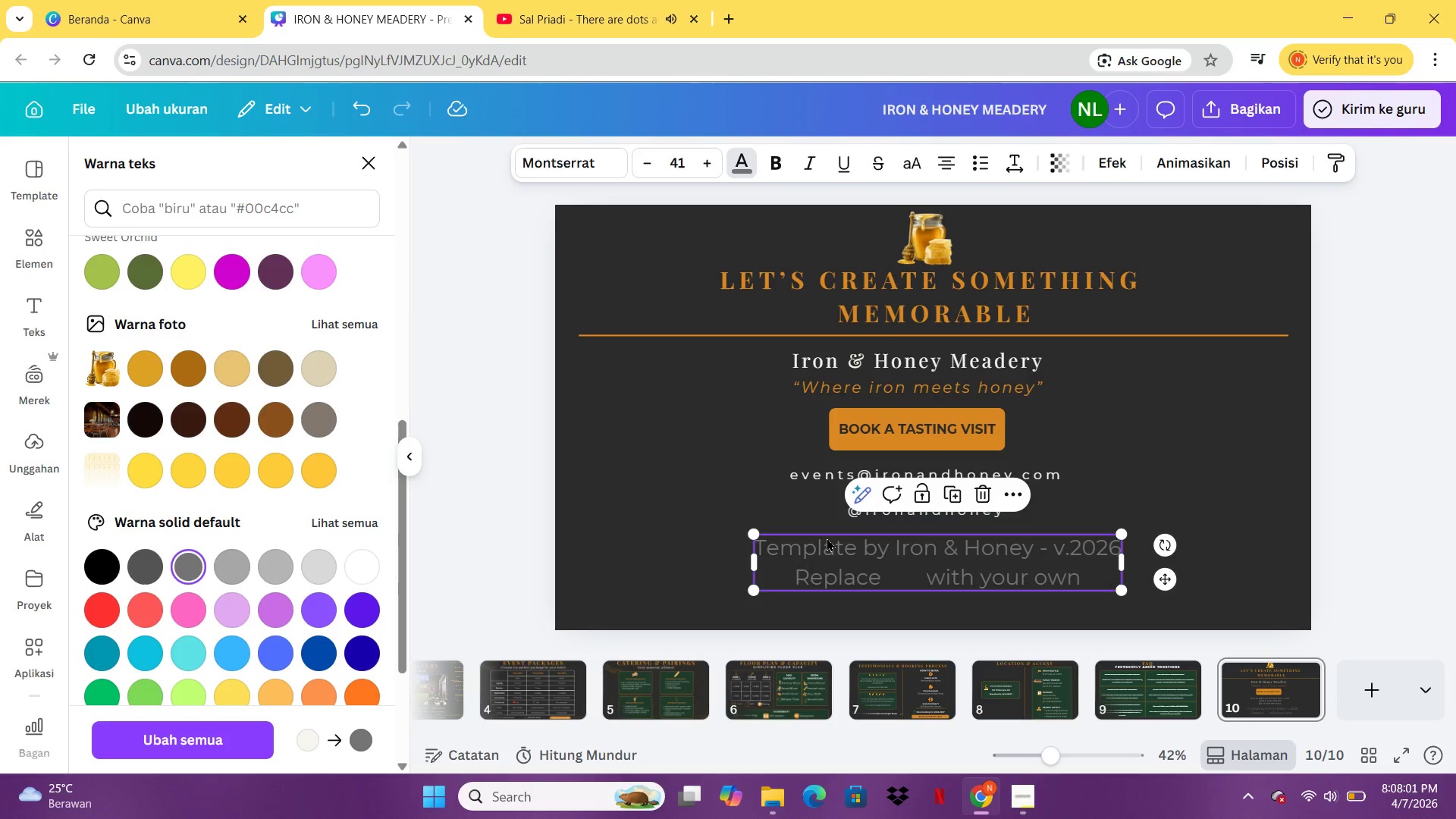 
left_click_drag(start_coordinate=[756, 533], to_coordinate=[883, 599])
 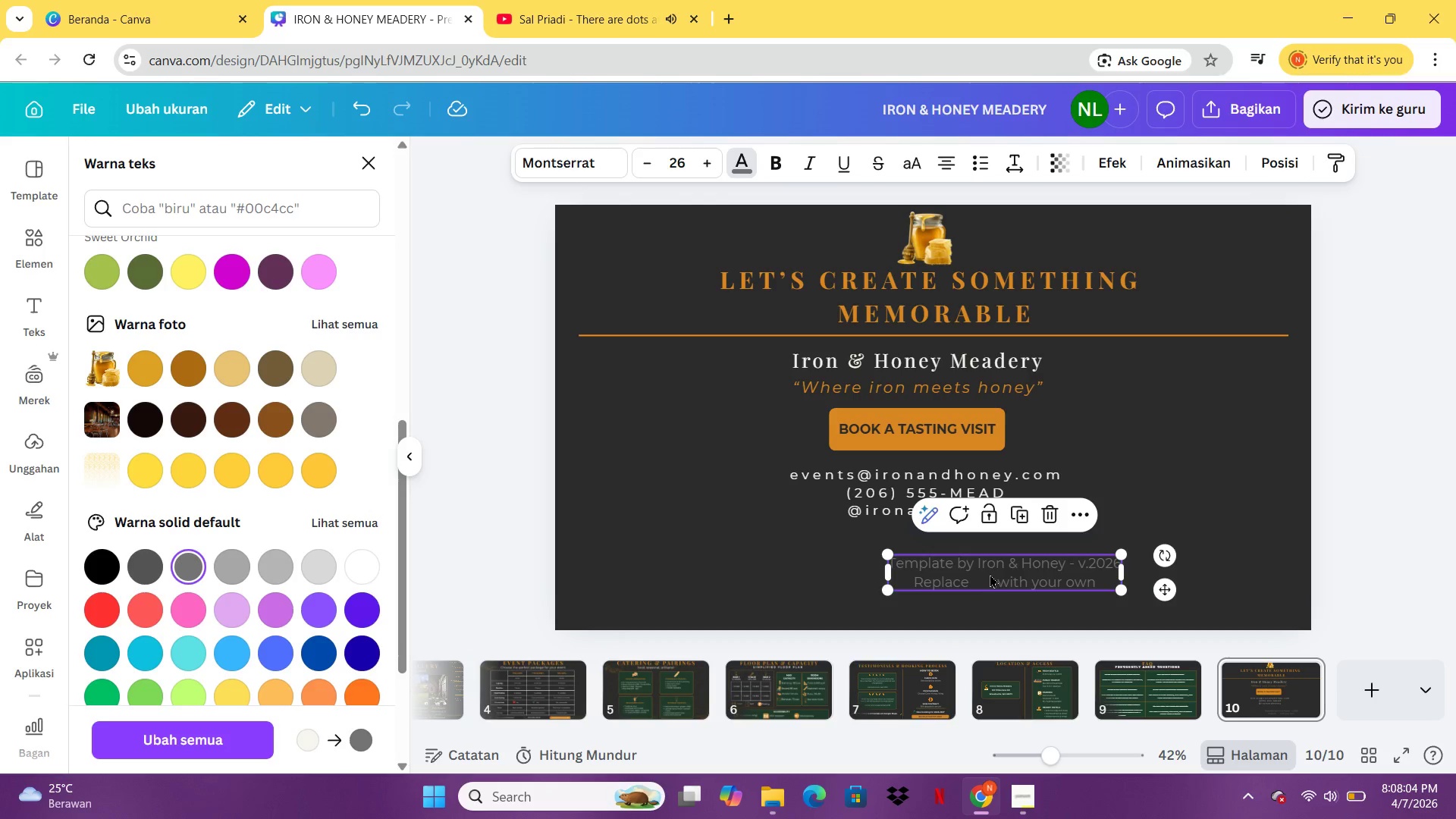 
left_click_drag(start_coordinate=[990, 574], to_coordinate=[904, 601])
 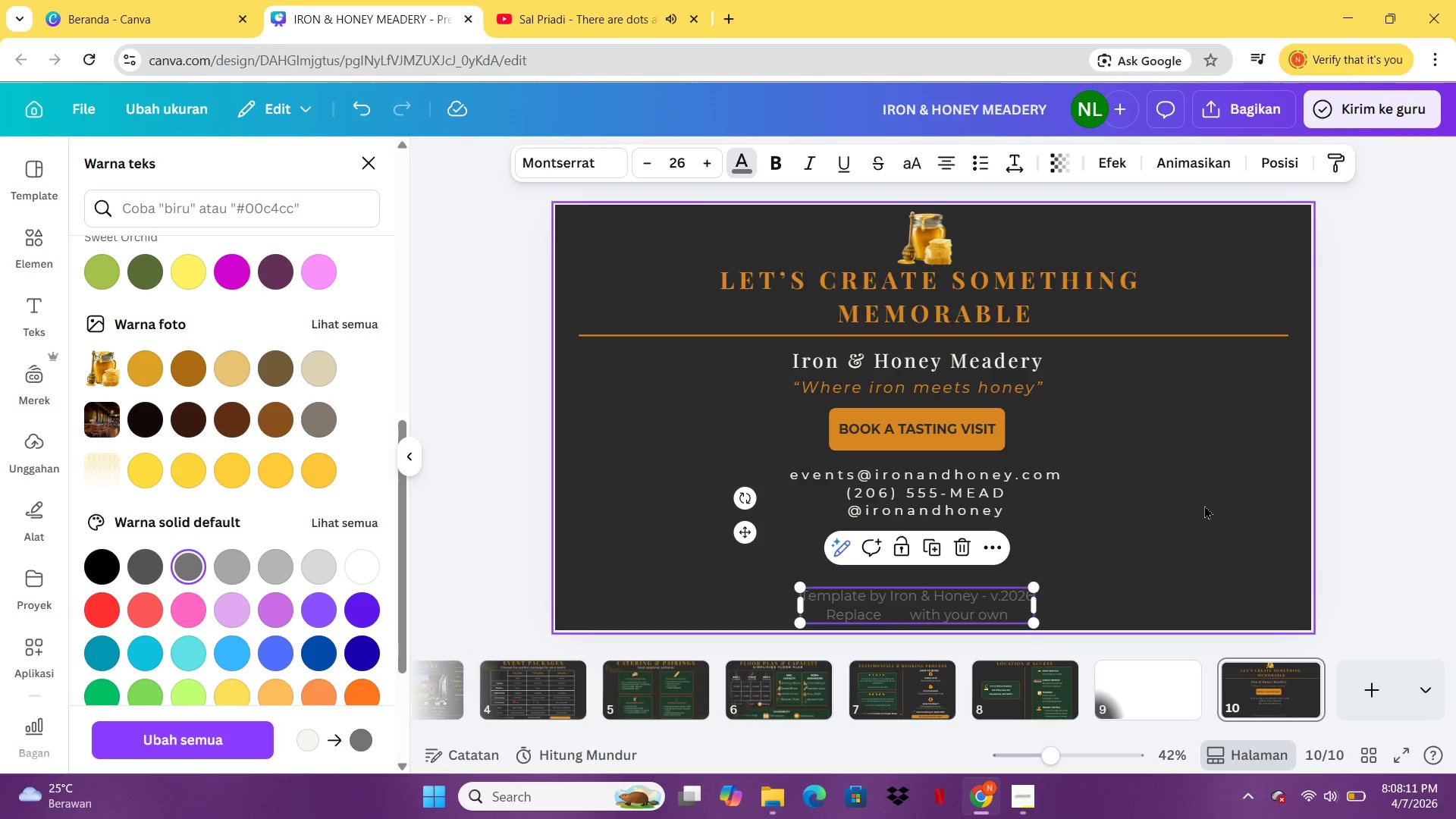 
left_click([1204, 505])
 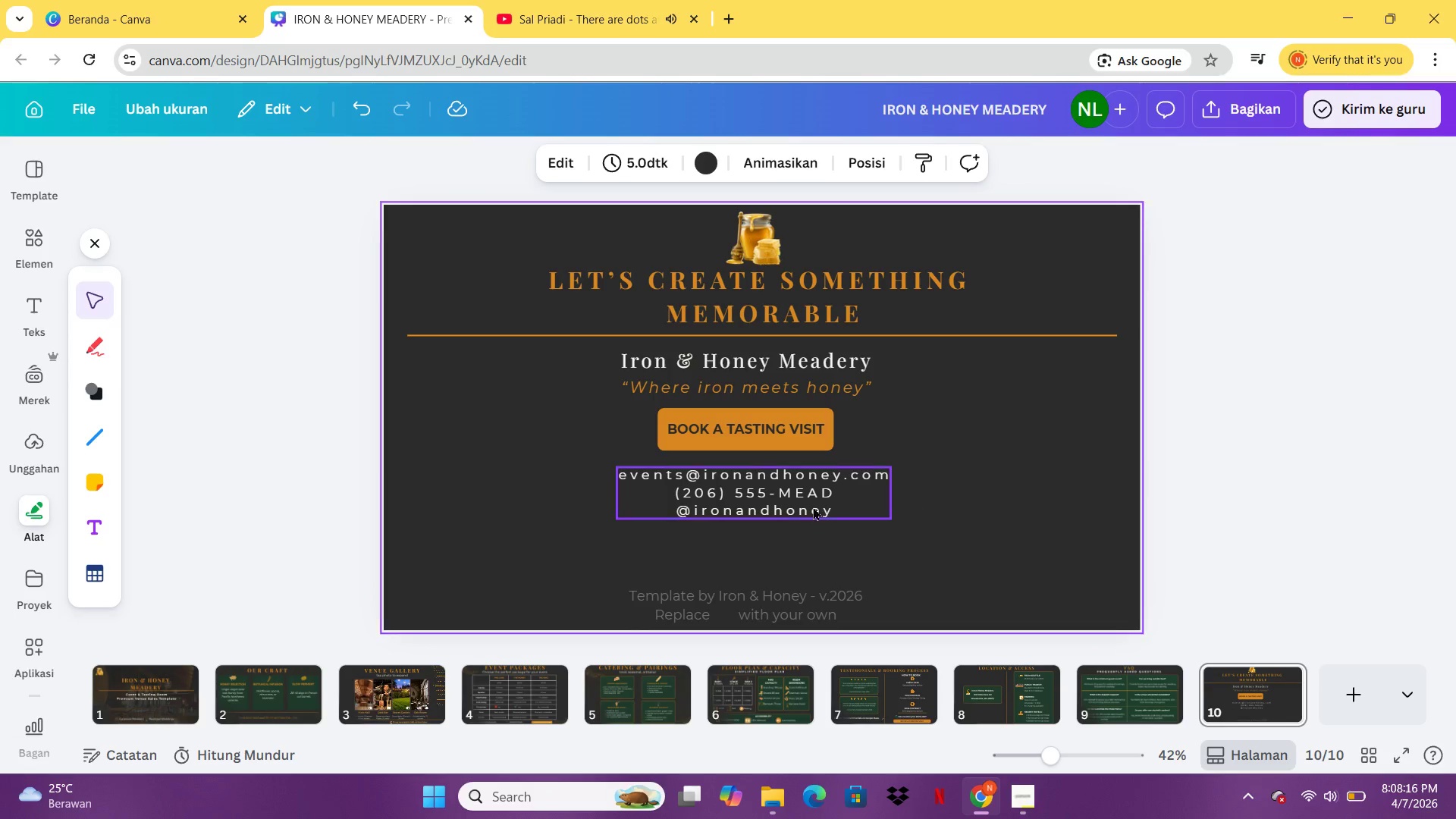 
wait(10.19)
 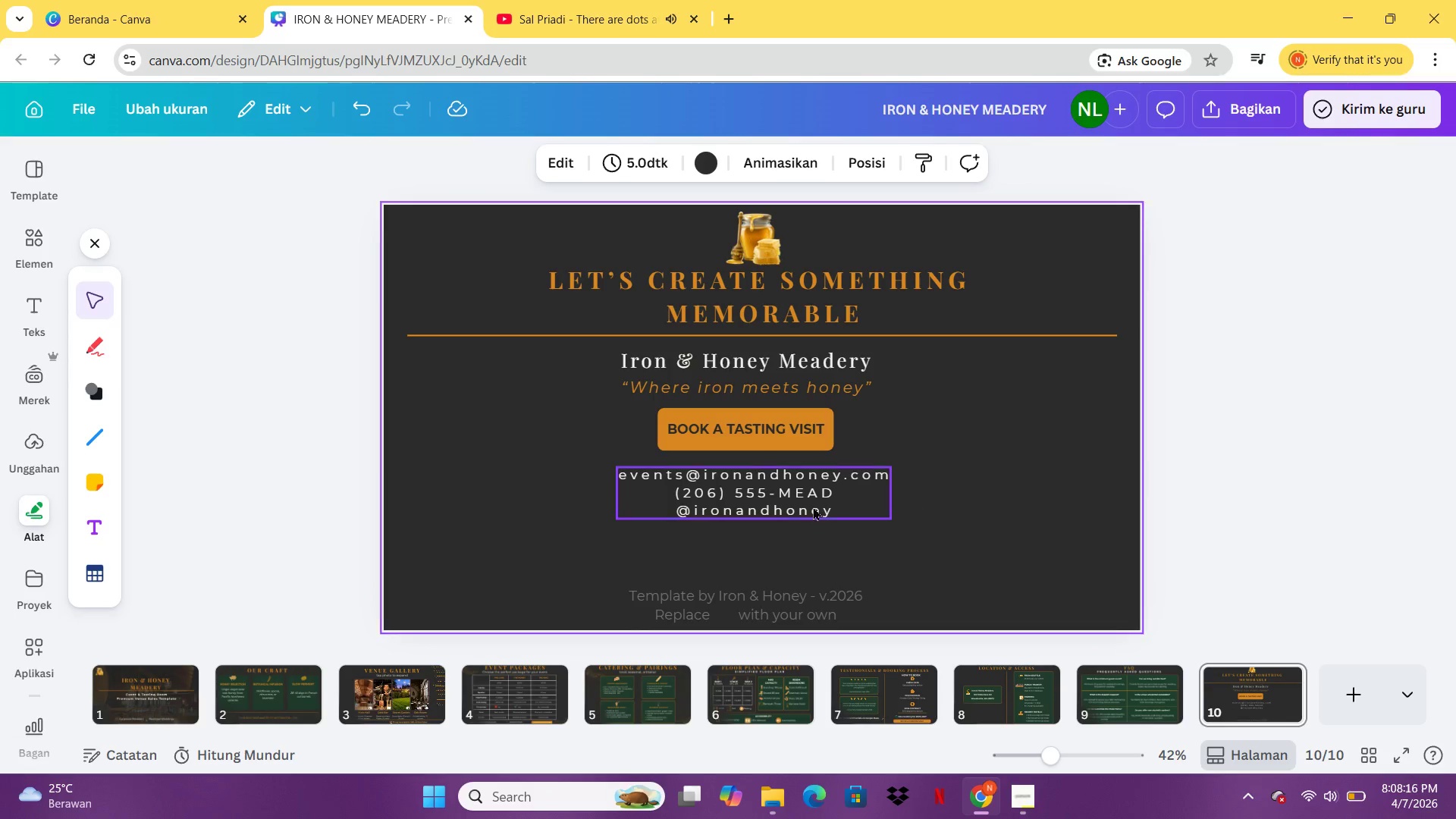 
left_click([723, 491])
 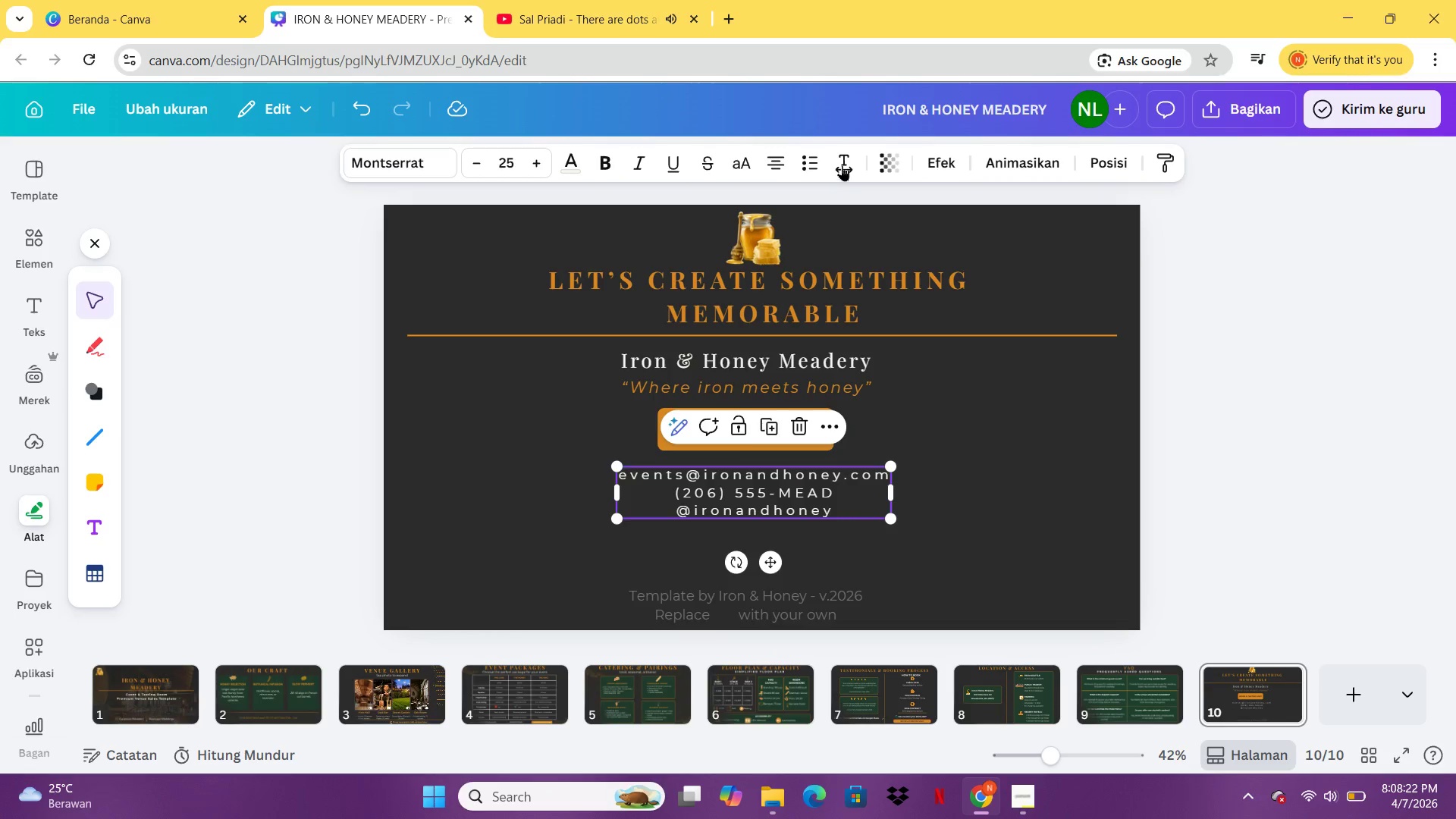 
left_click([846, 163])
 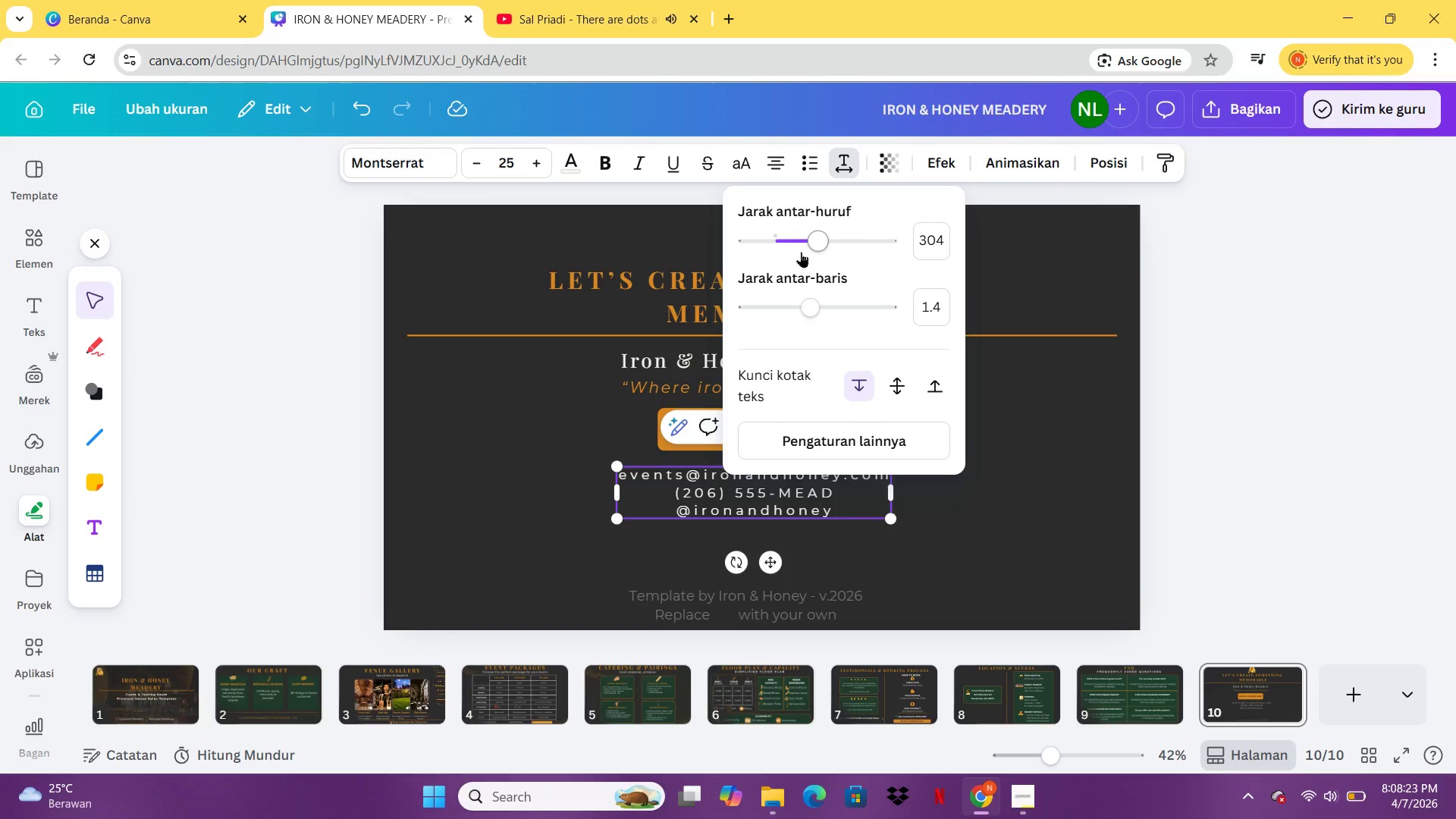 
left_click_drag(start_coordinate=[811, 243], to_coordinate=[805, 243])
 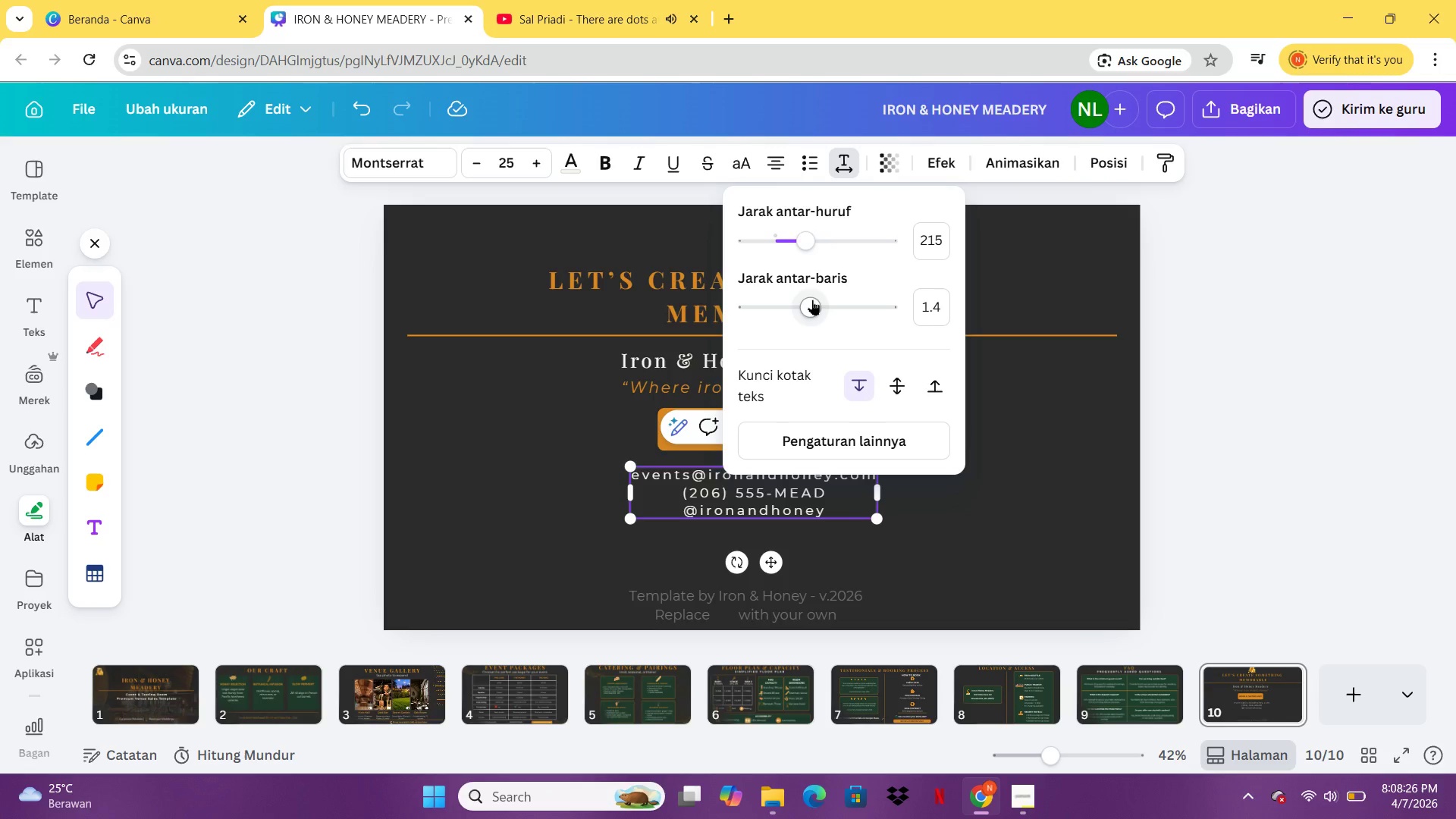 
left_click_drag(start_coordinate=[812, 300], to_coordinate=[885, 306])
 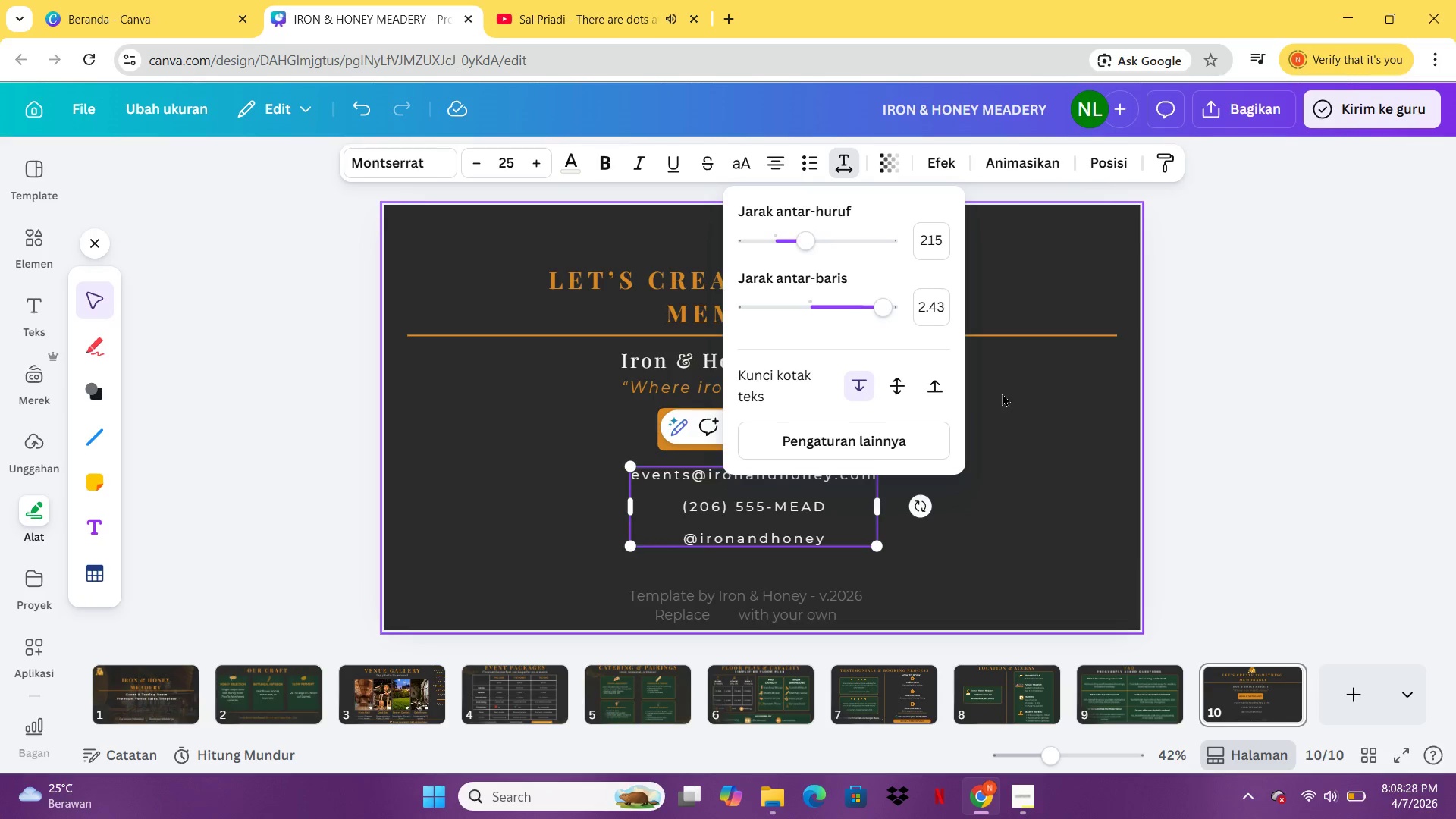 
left_click([1002, 393])
 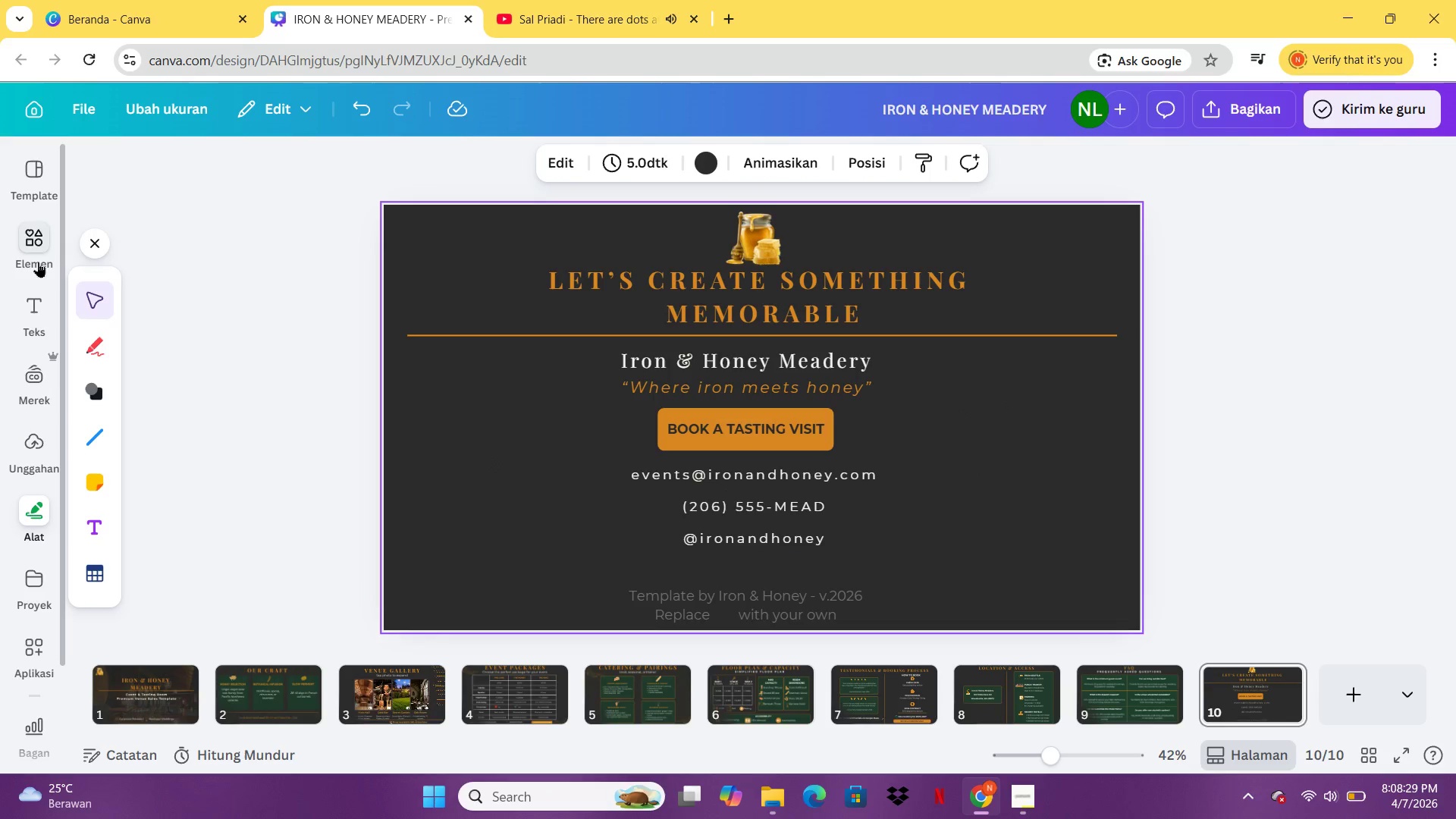 
left_click([25, 237])
 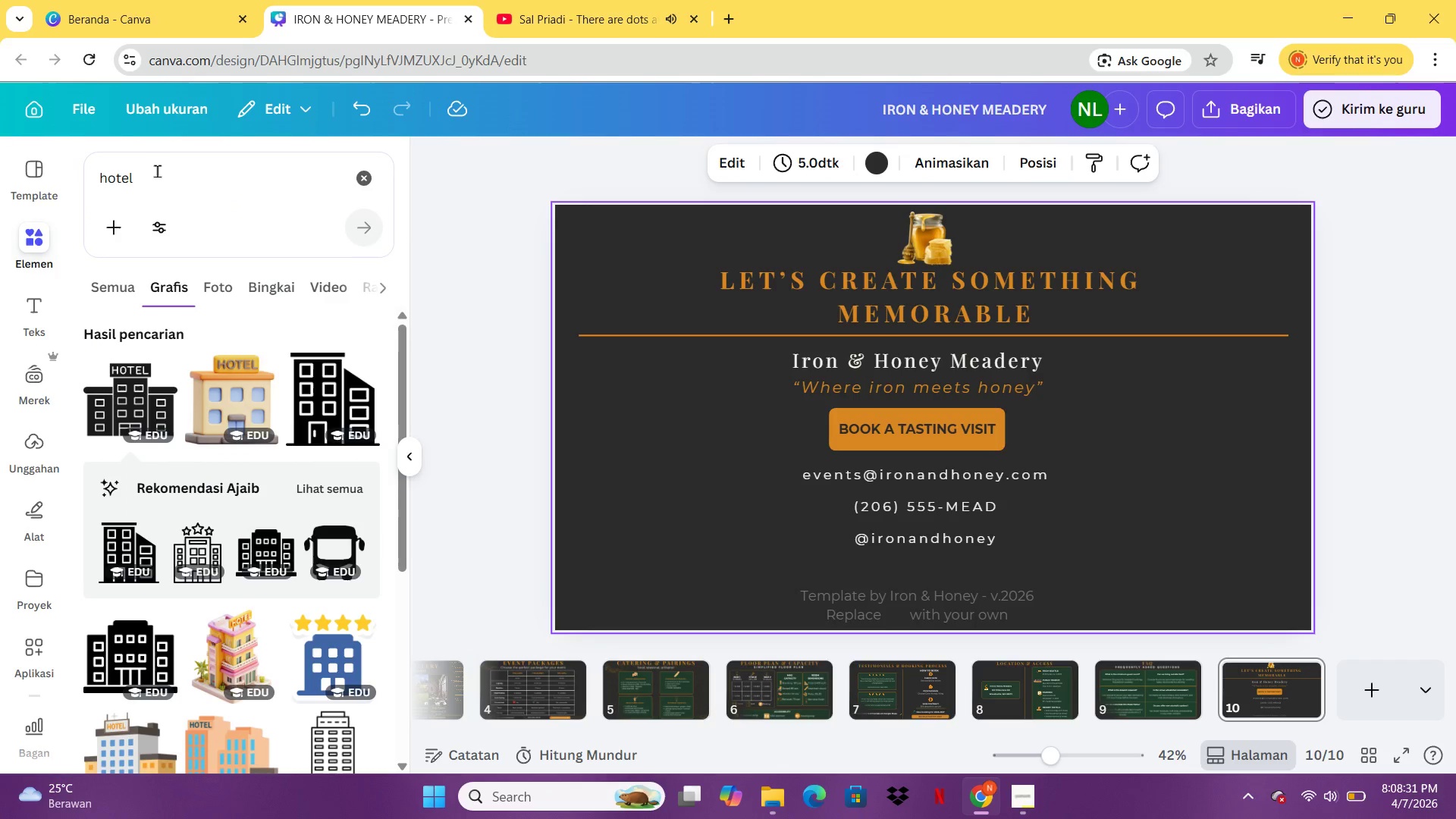 
left_click([157, 167])
 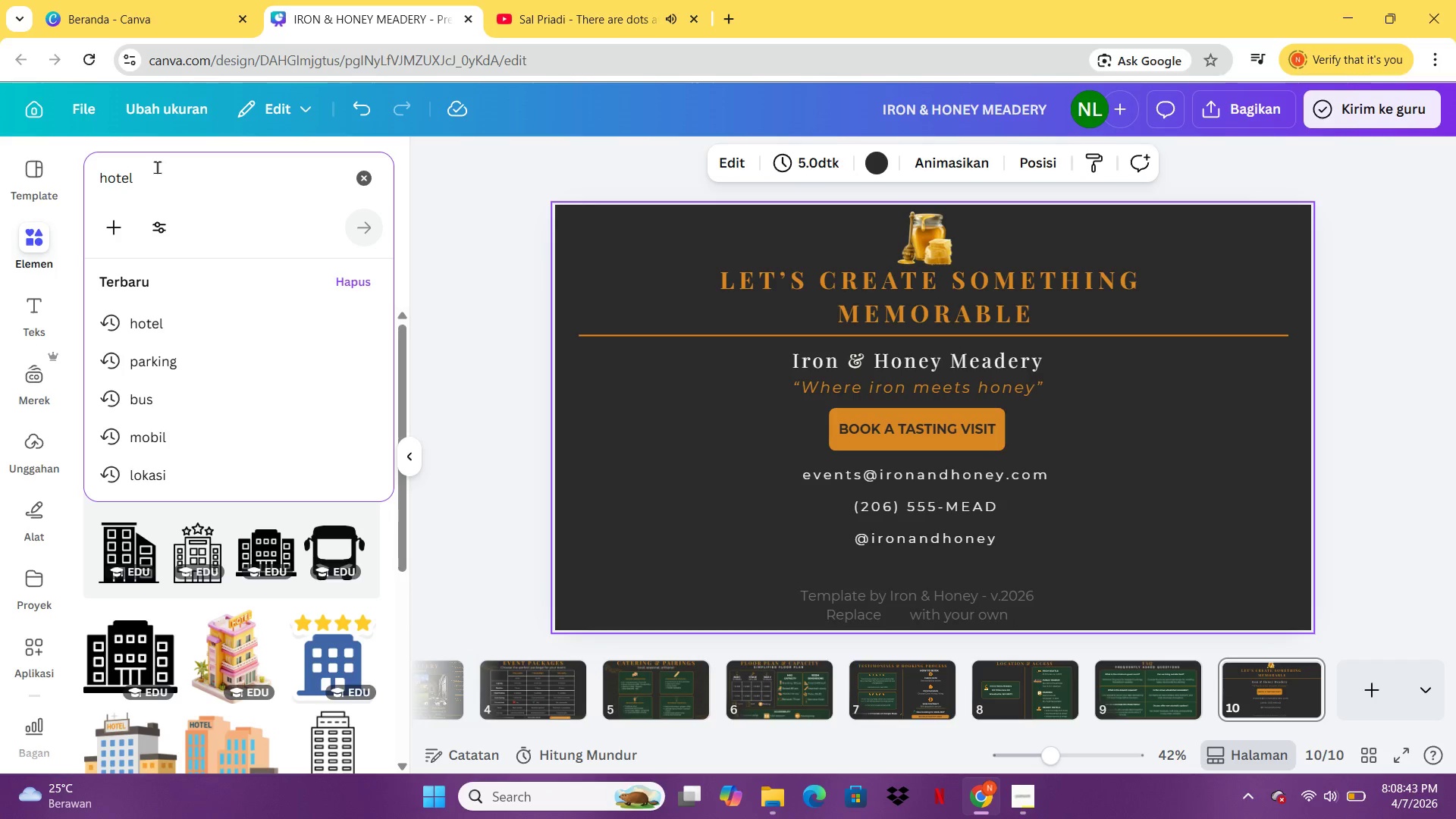 
wait(16.3)
 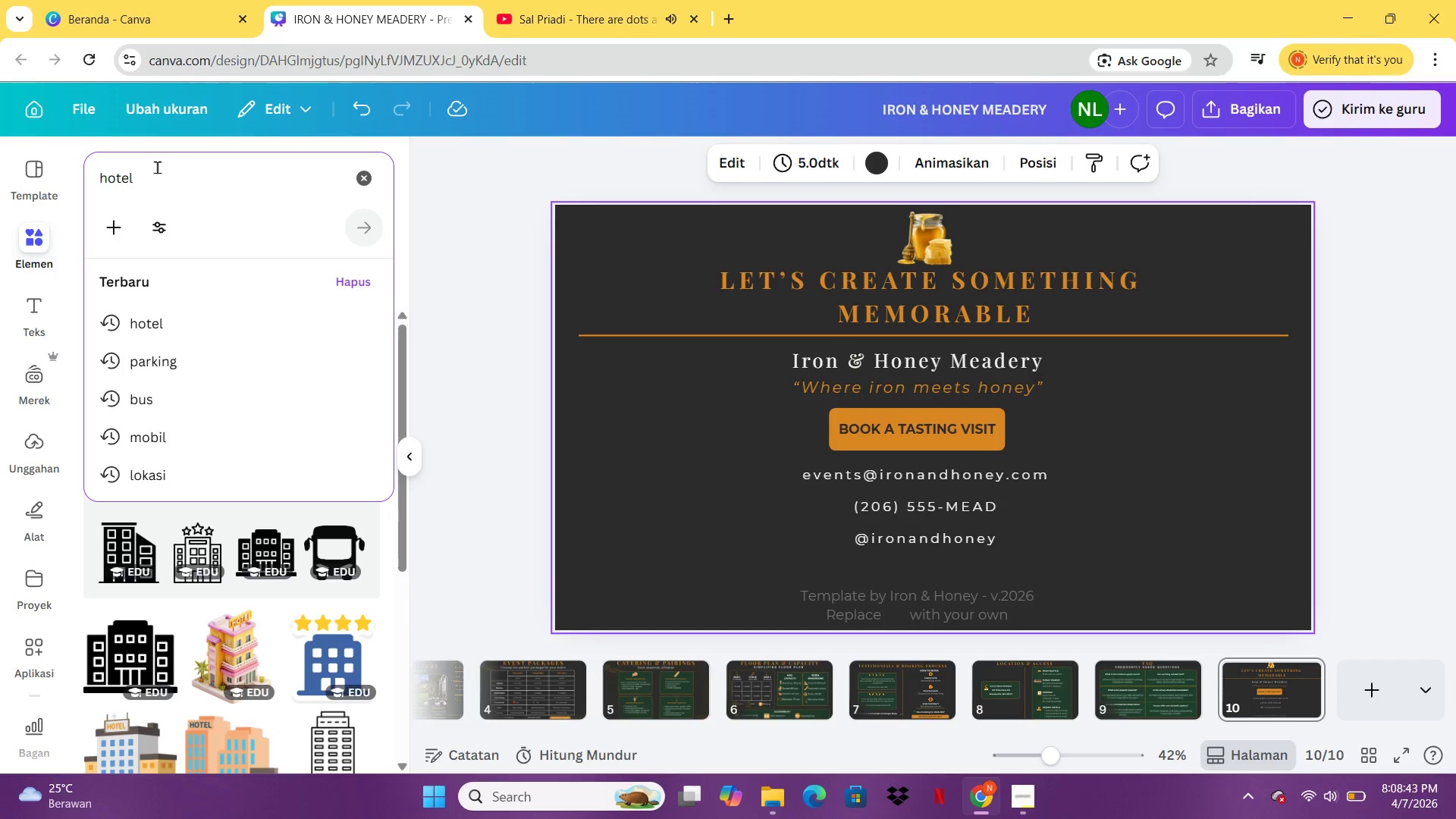 
left_click([912, 699])
 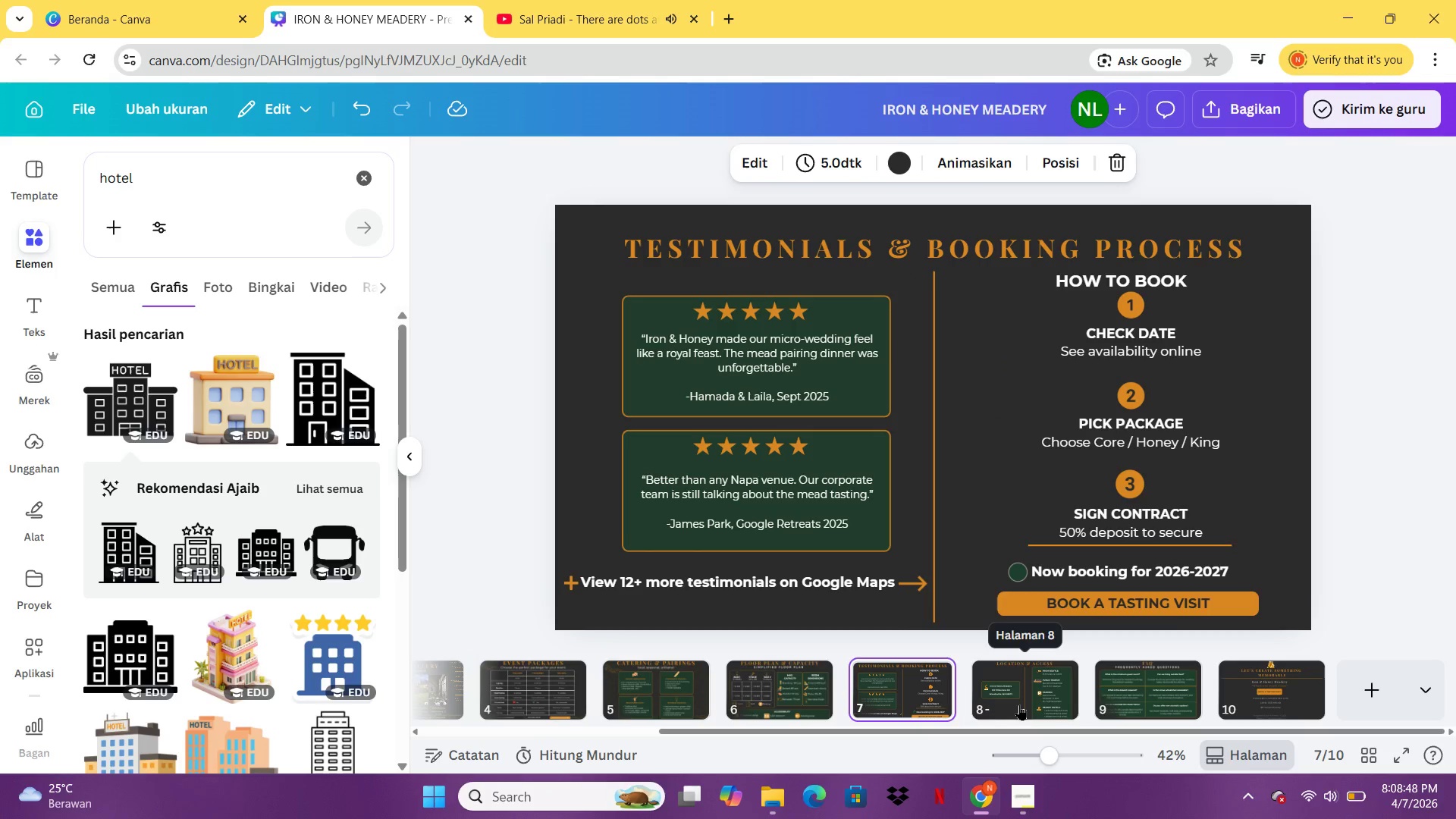 
left_click([1019, 703])
 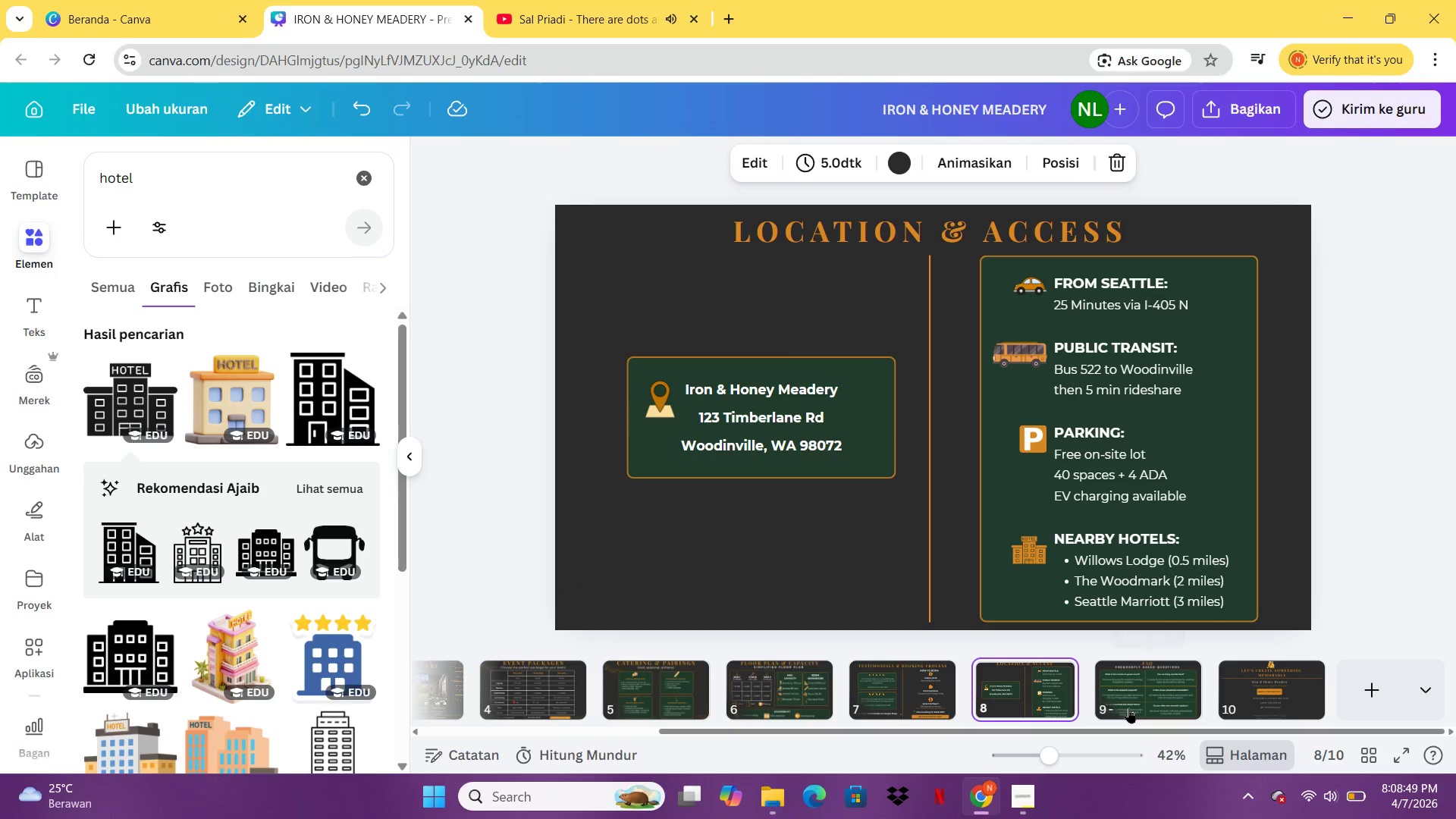 
left_click([1128, 708])
 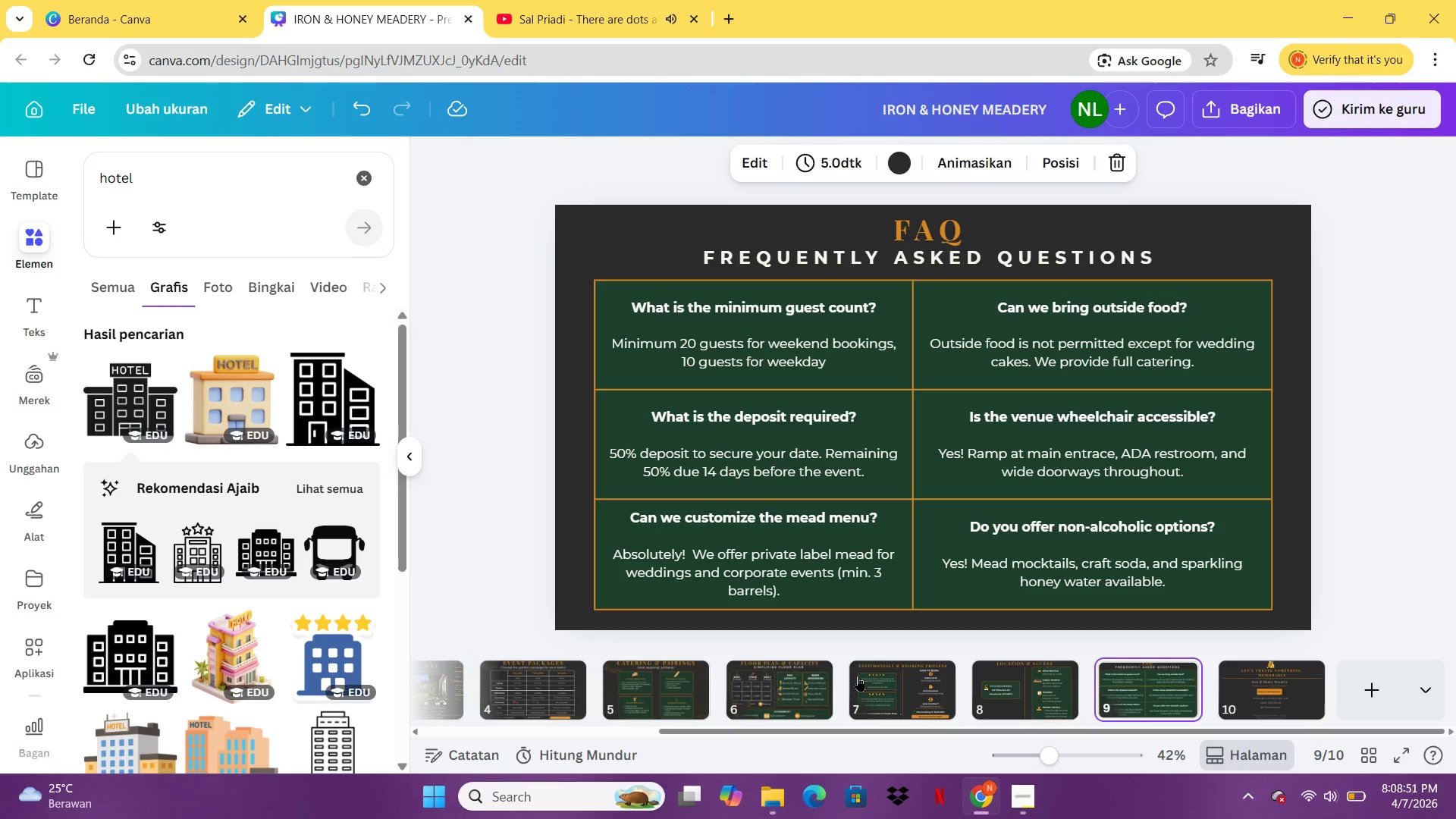 
left_click([774, 687])
 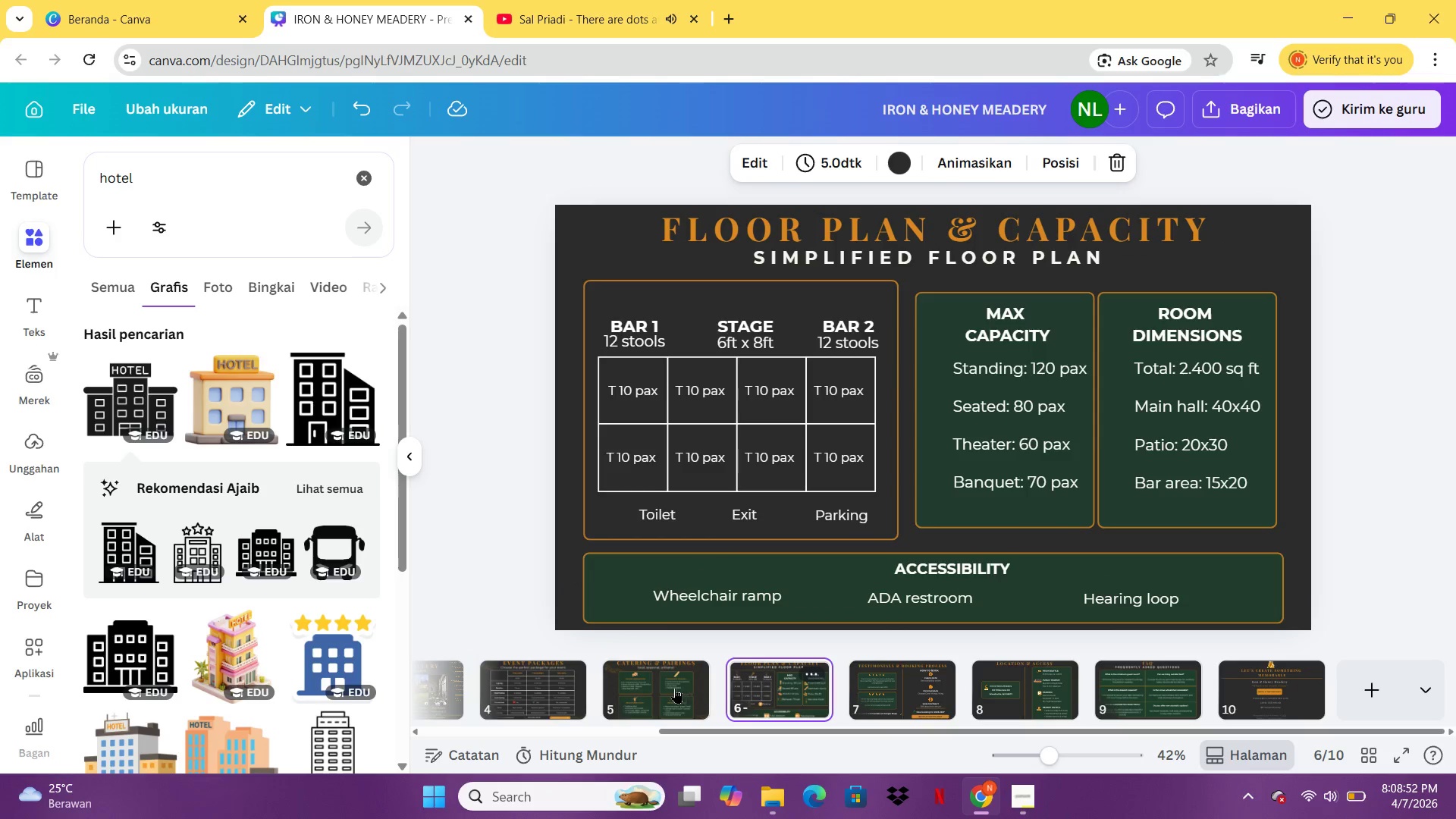 
left_click([672, 688])
 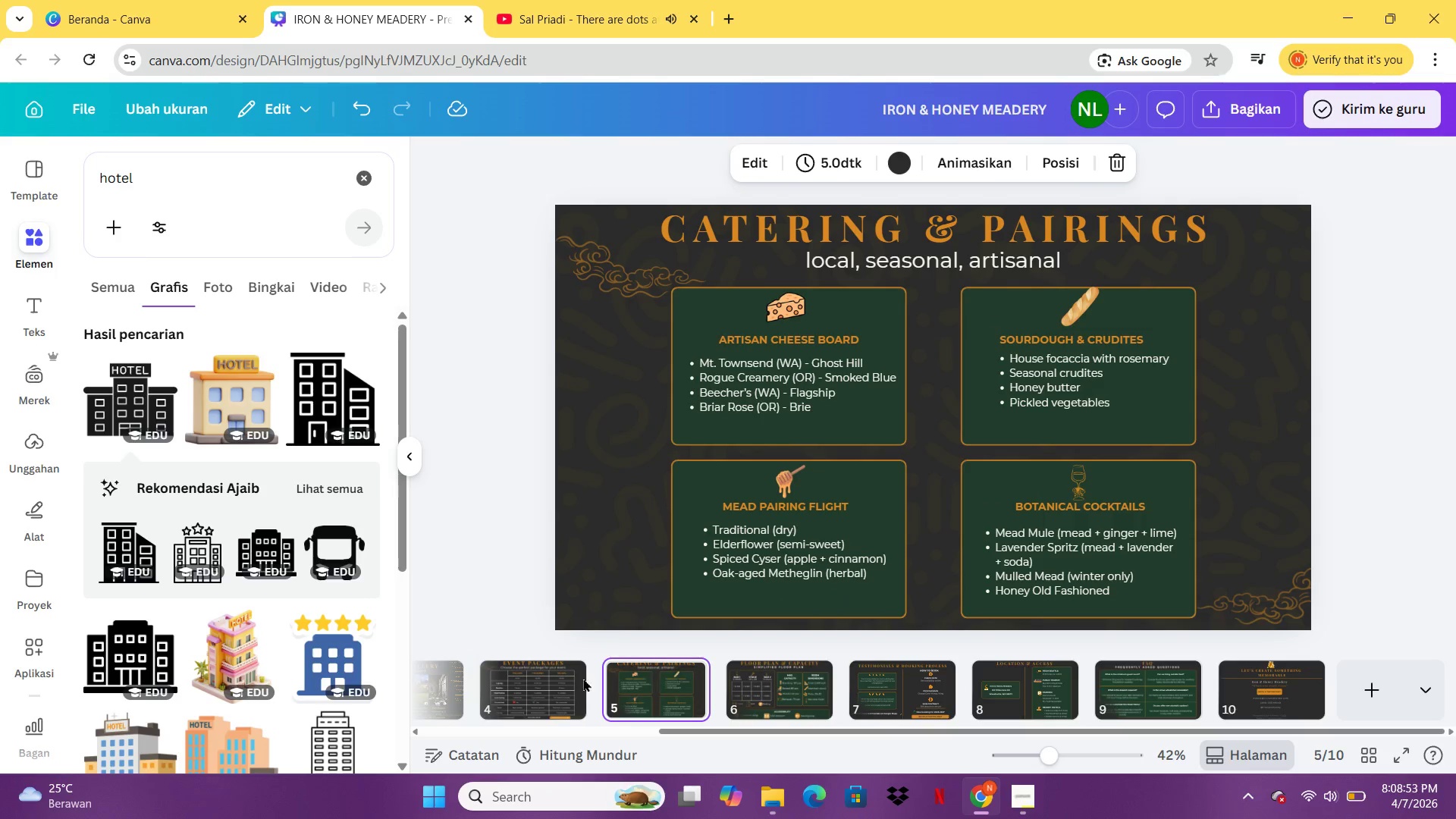 
left_click([569, 678])
 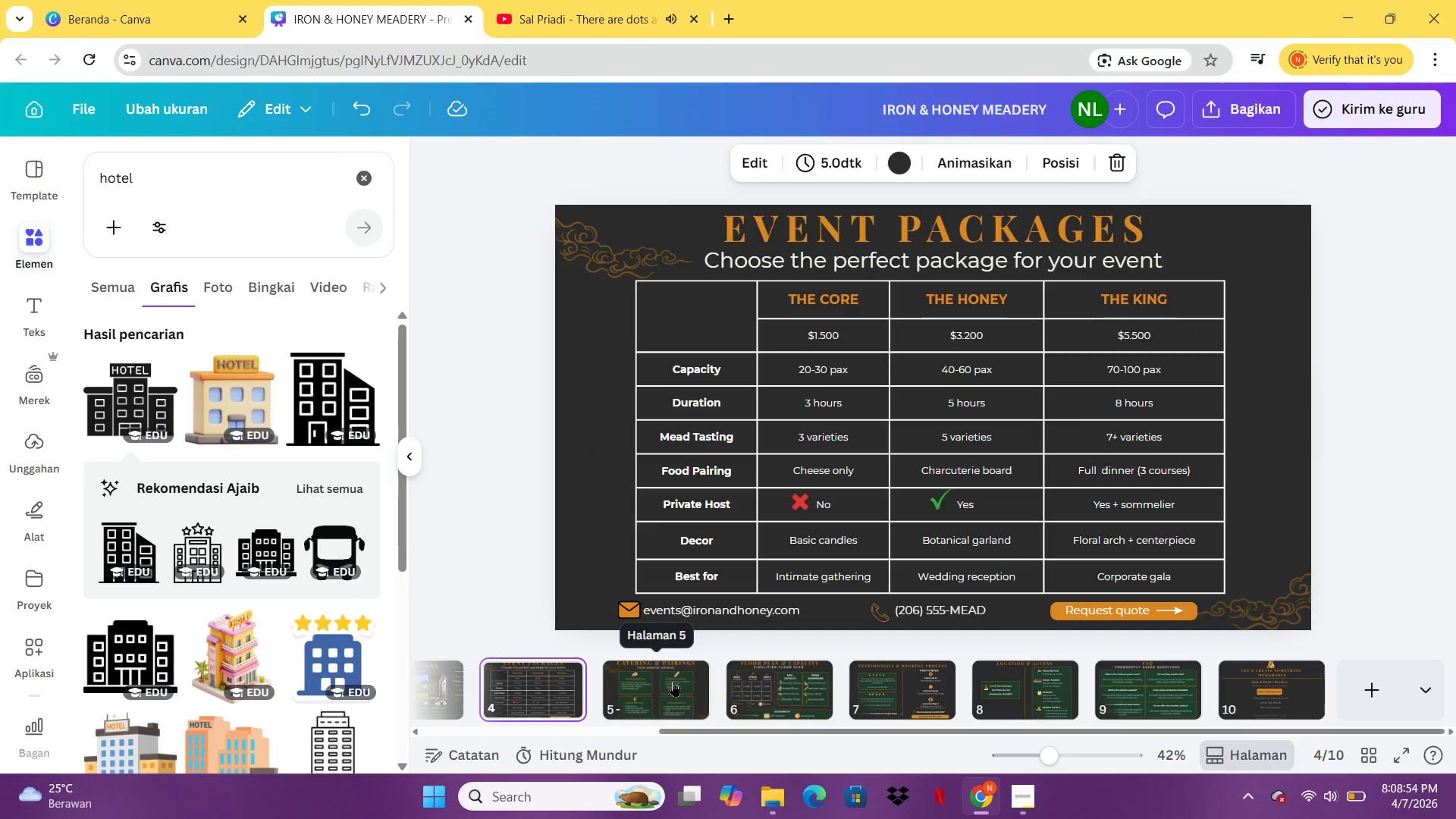 
left_click([673, 681])
 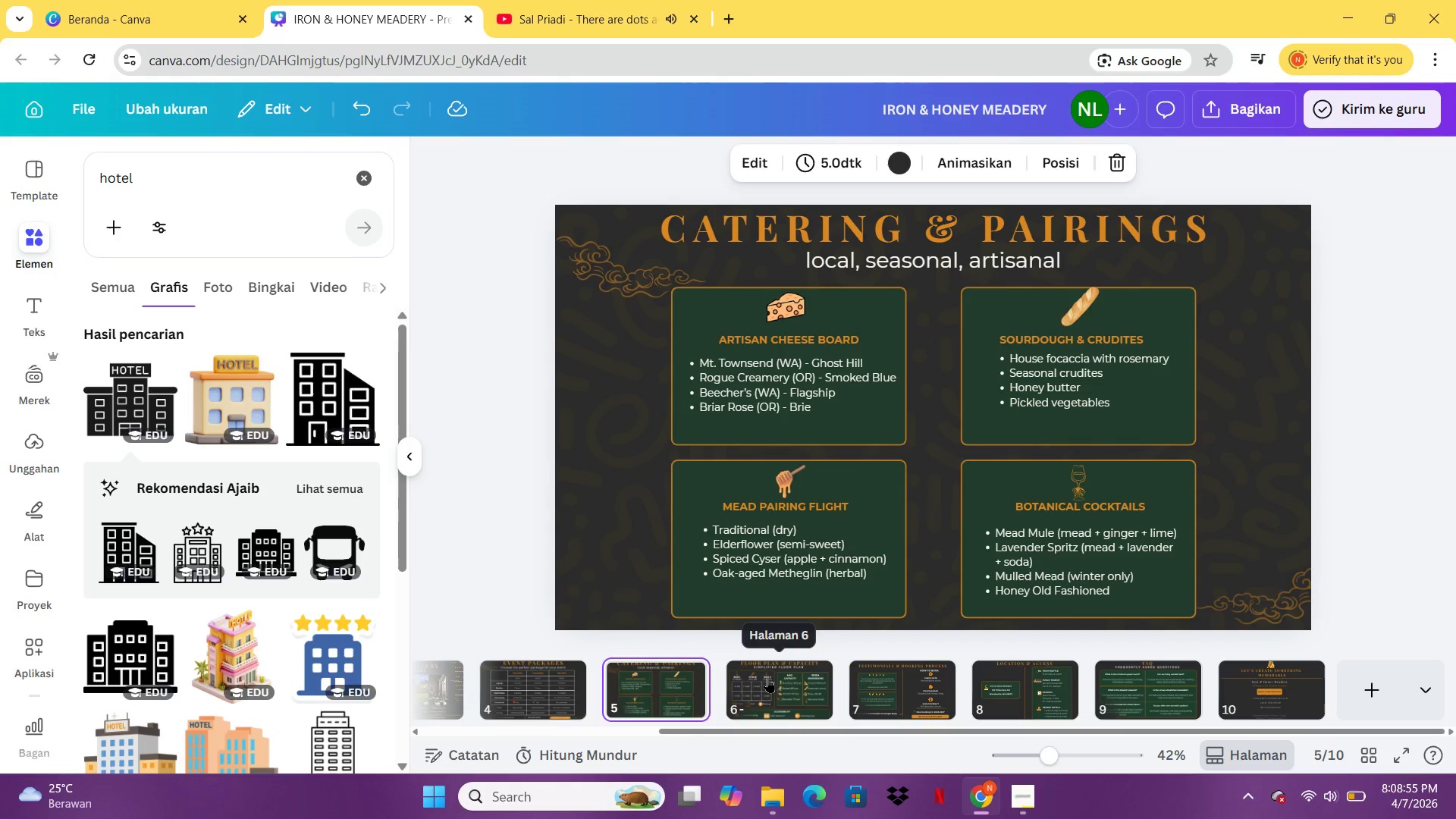 
left_click([767, 677])
 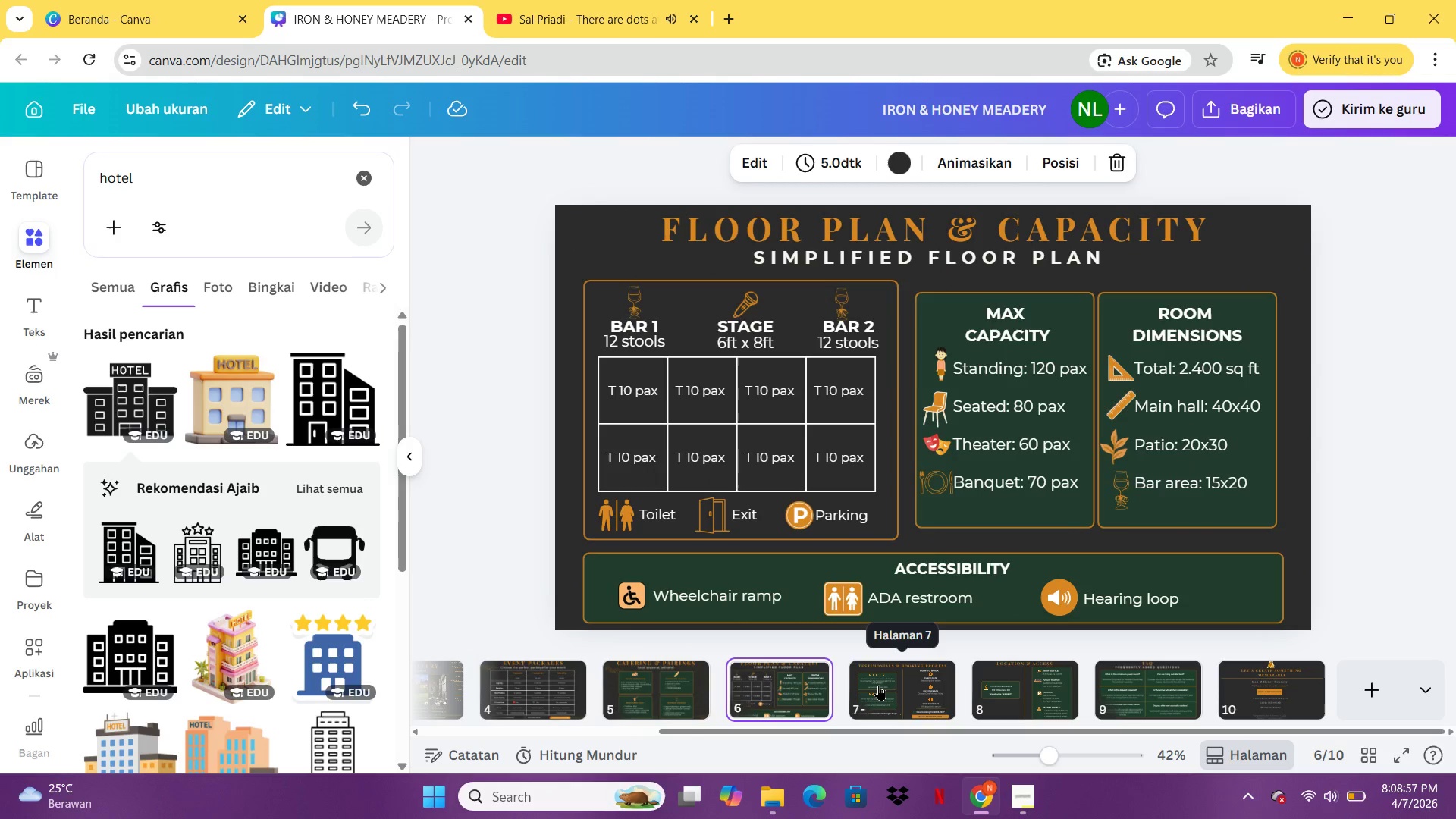 
left_click([878, 685])
 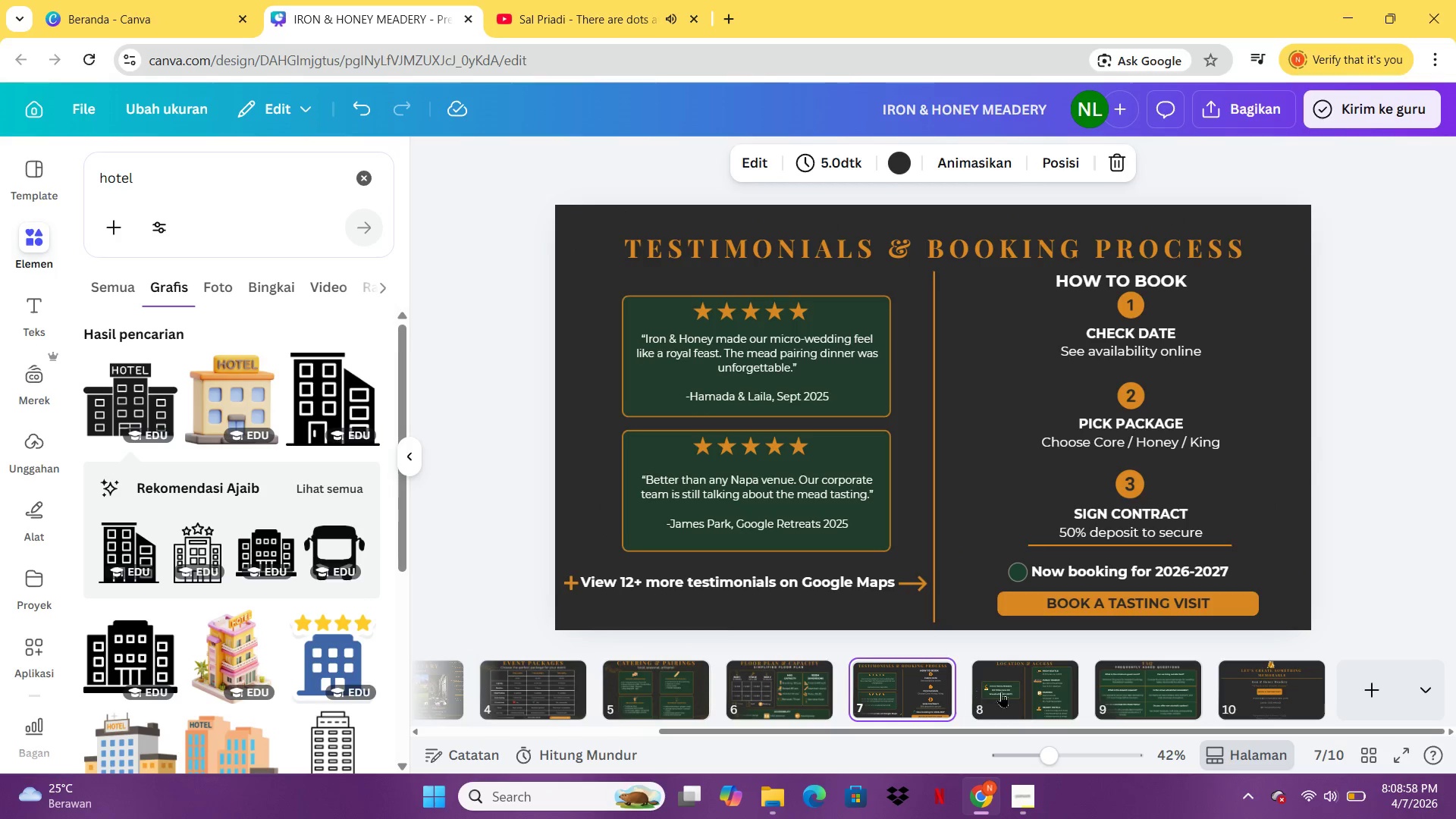 
left_click([1005, 692])
 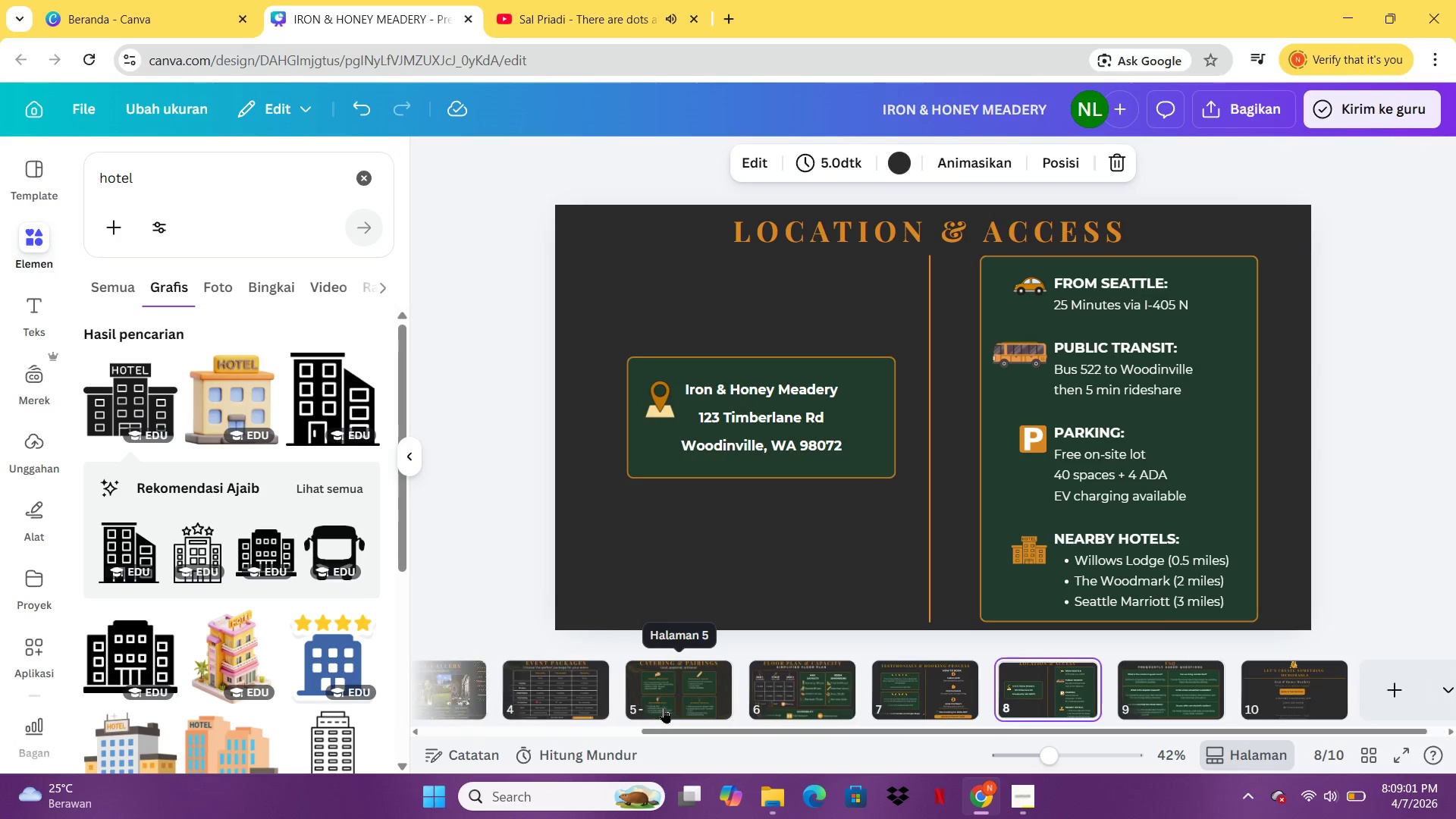 
left_click([502, 690])
 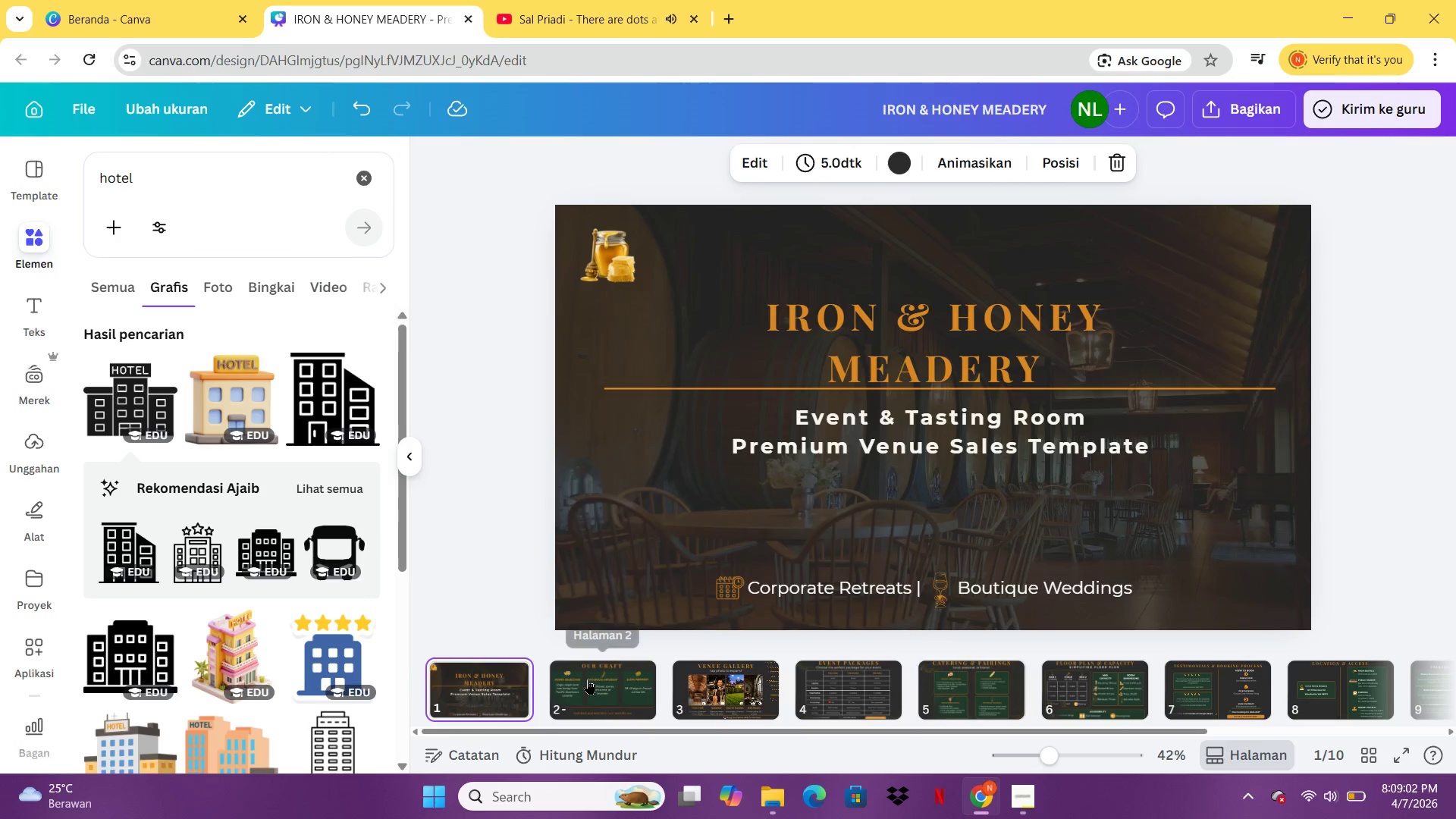 
left_click([588, 679])
 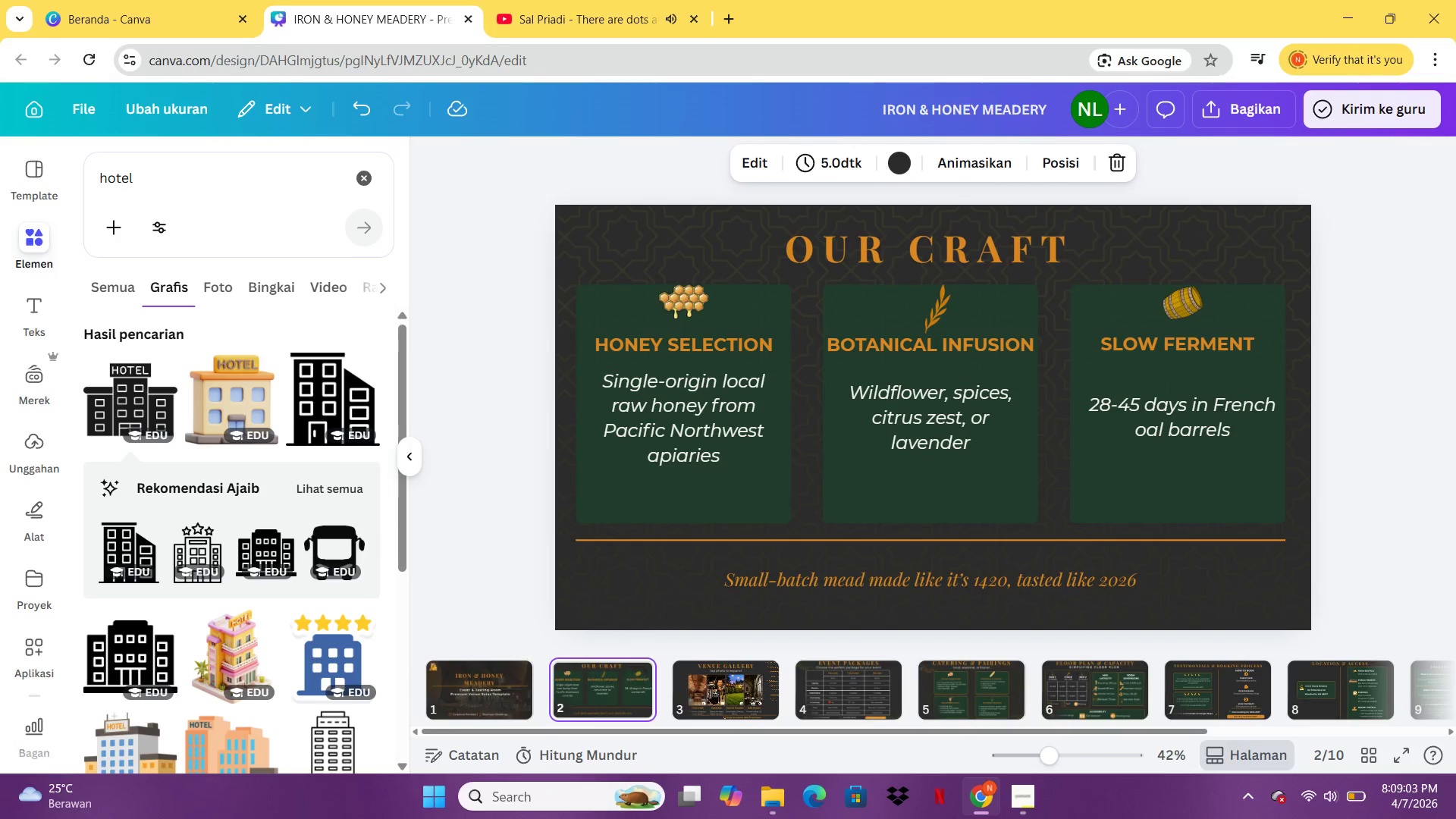 
left_click([715, 689])
 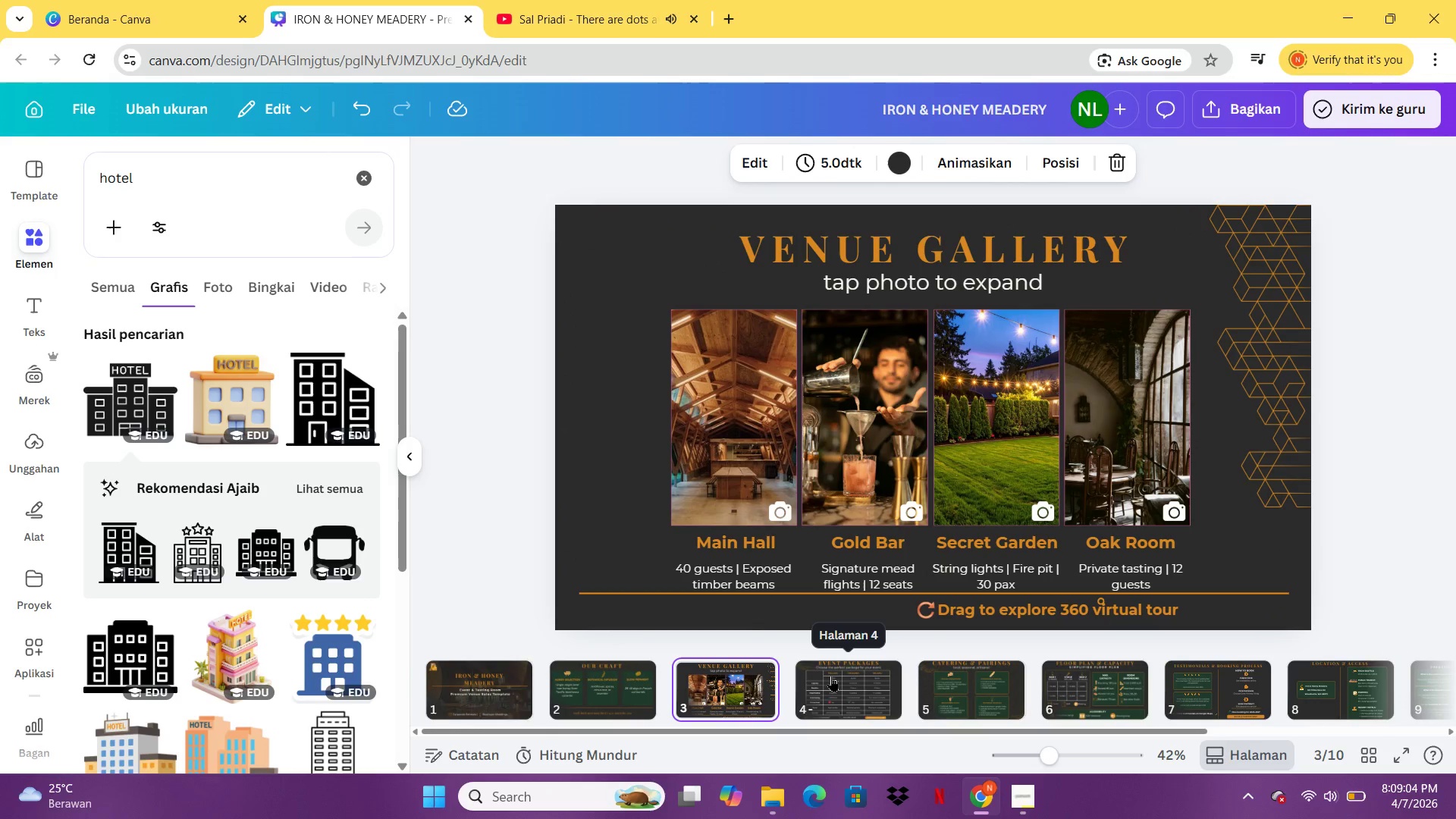 
left_click([831, 677])
 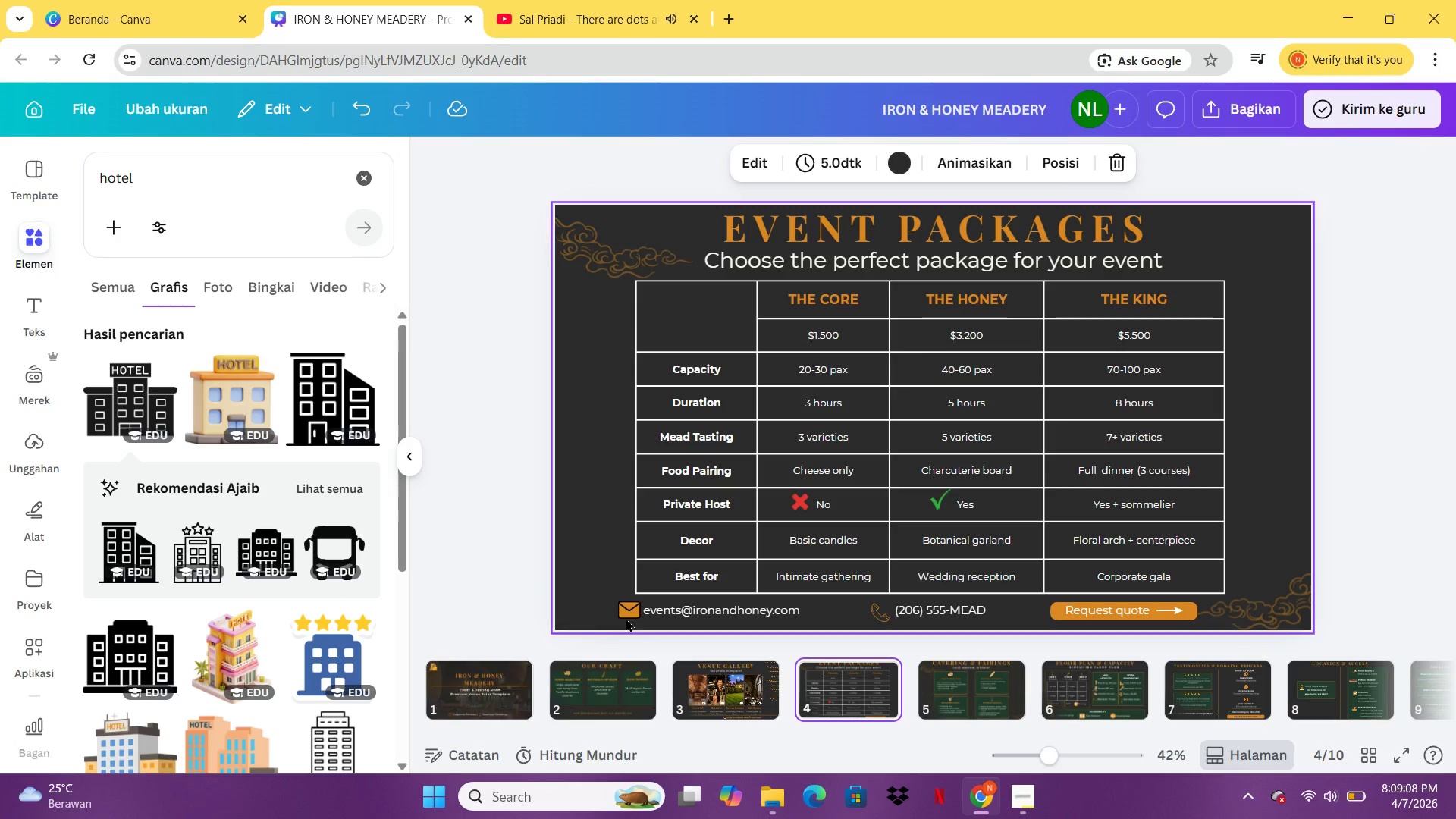 
wait(5.05)
 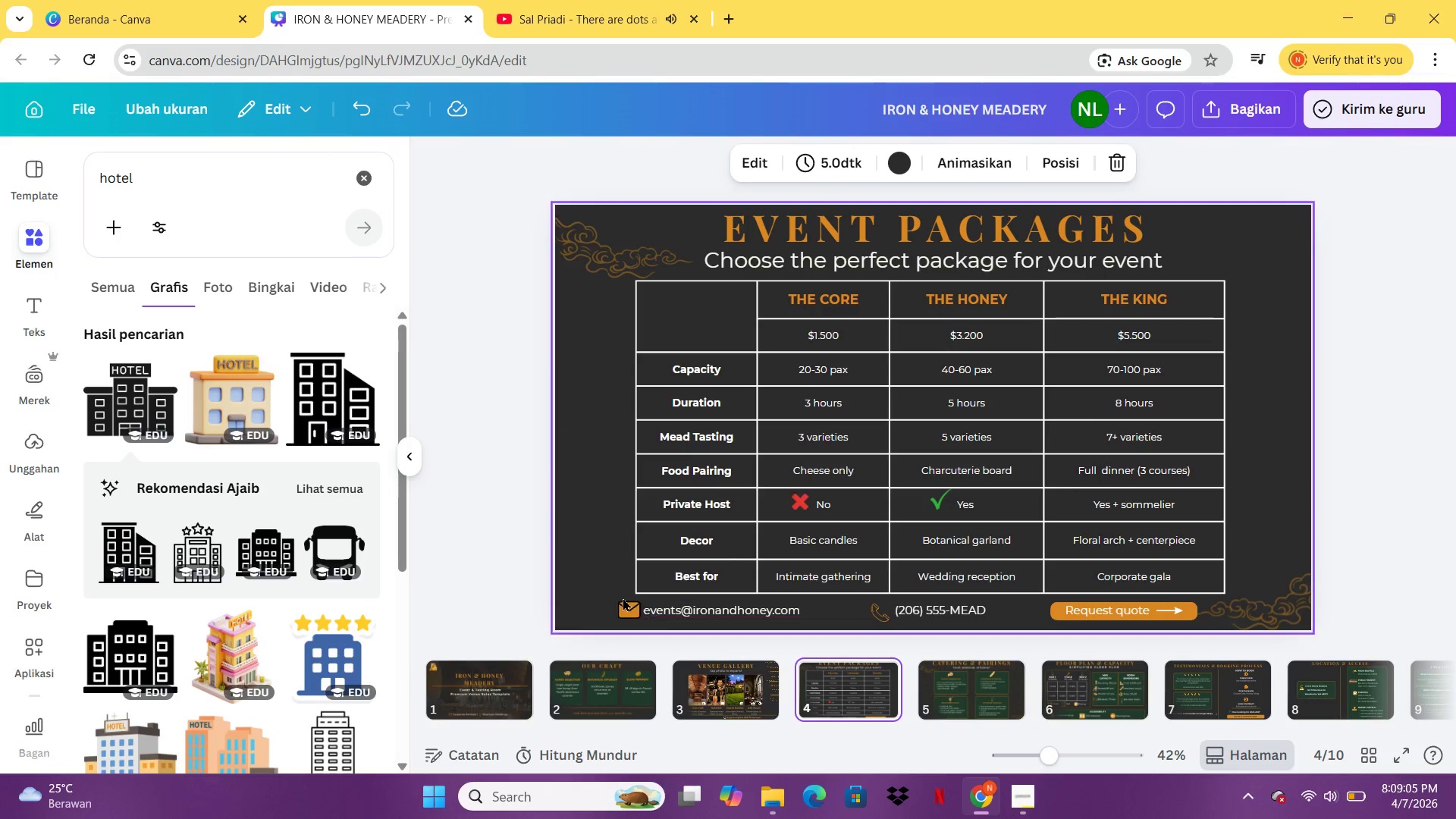 
left_click([626, 618])
 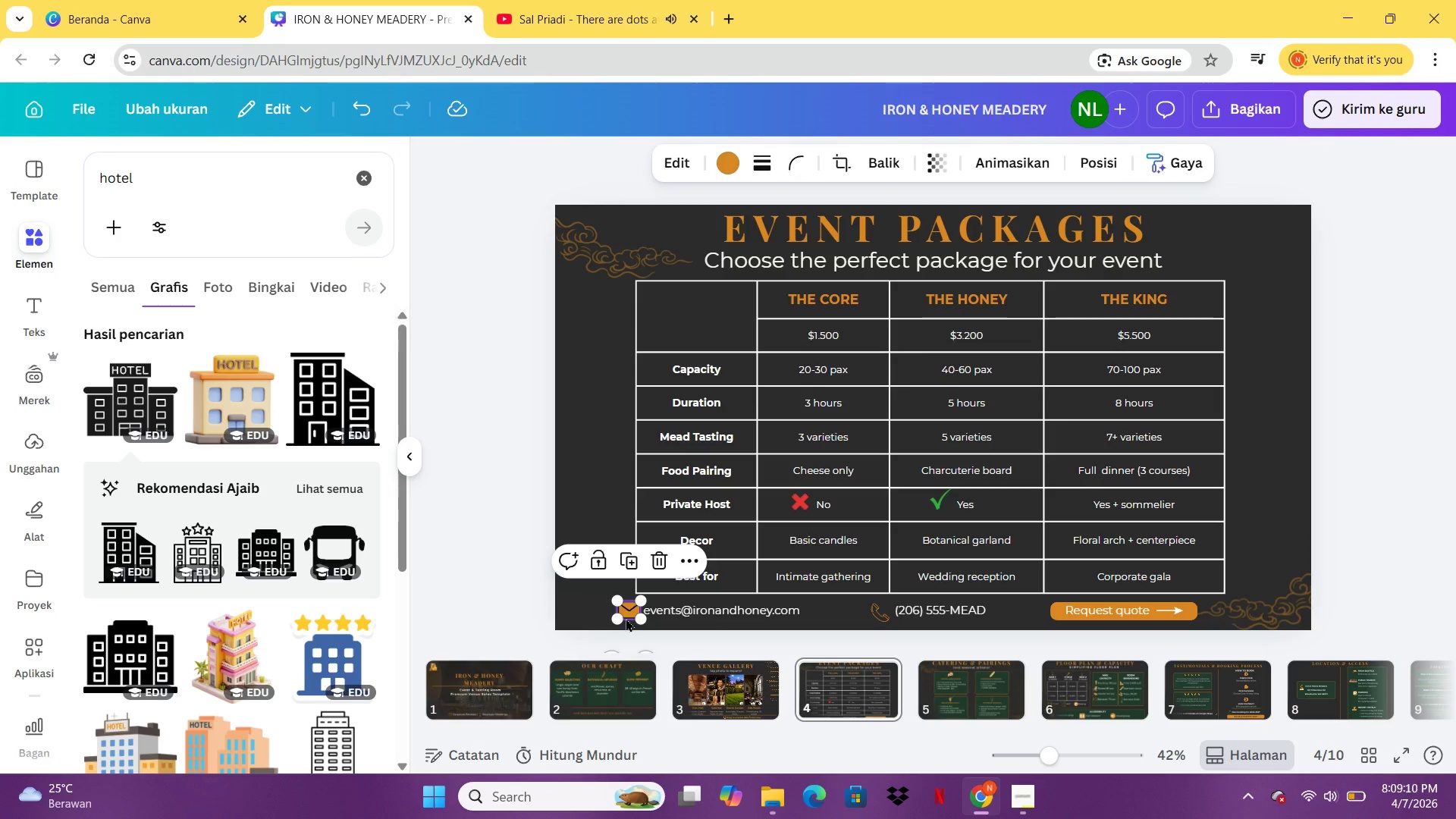 
key(Control+C)
 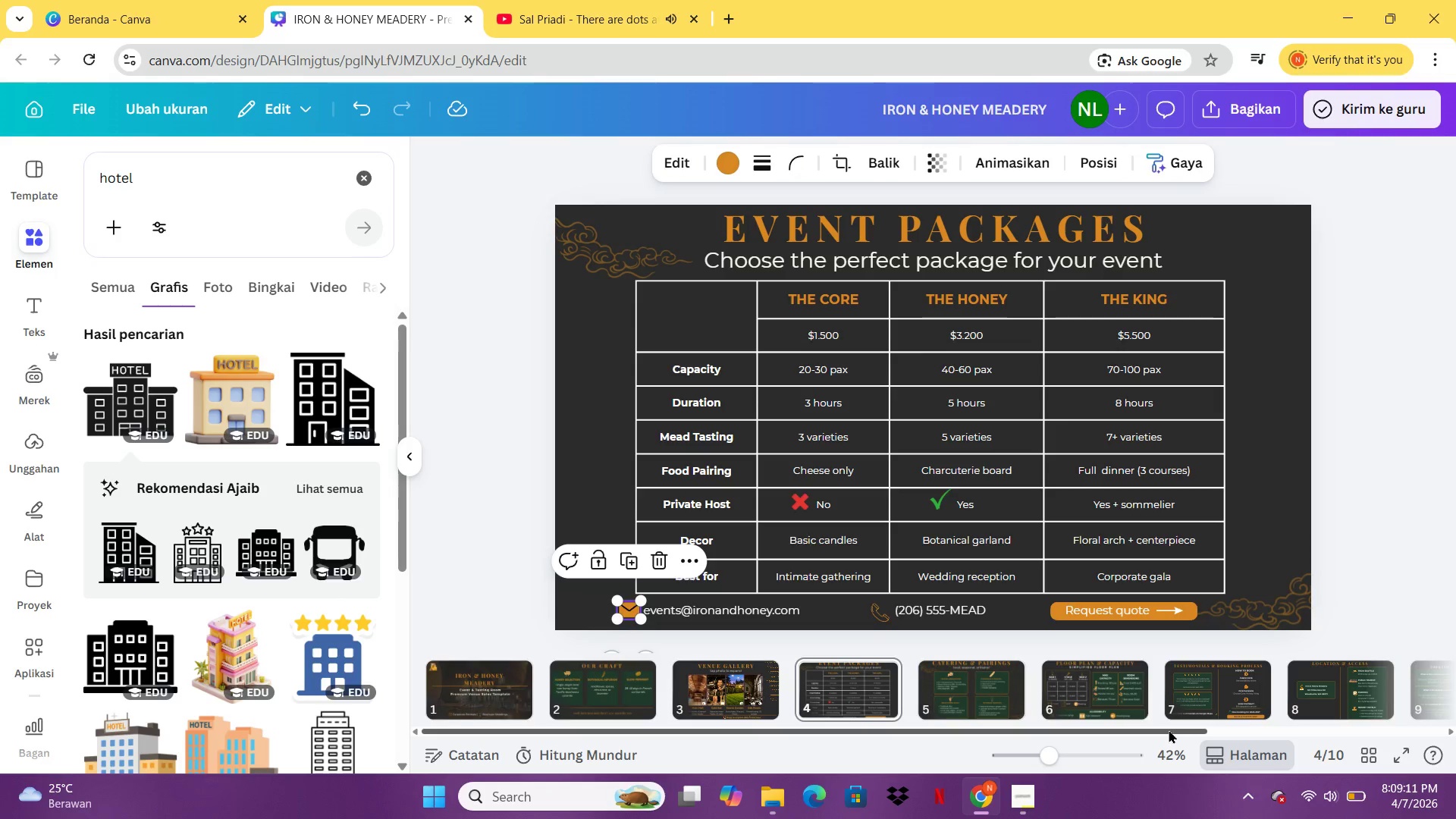 
left_click_drag(start_coordinate=[1168, 730], to_coordinate=[1351, 721])
 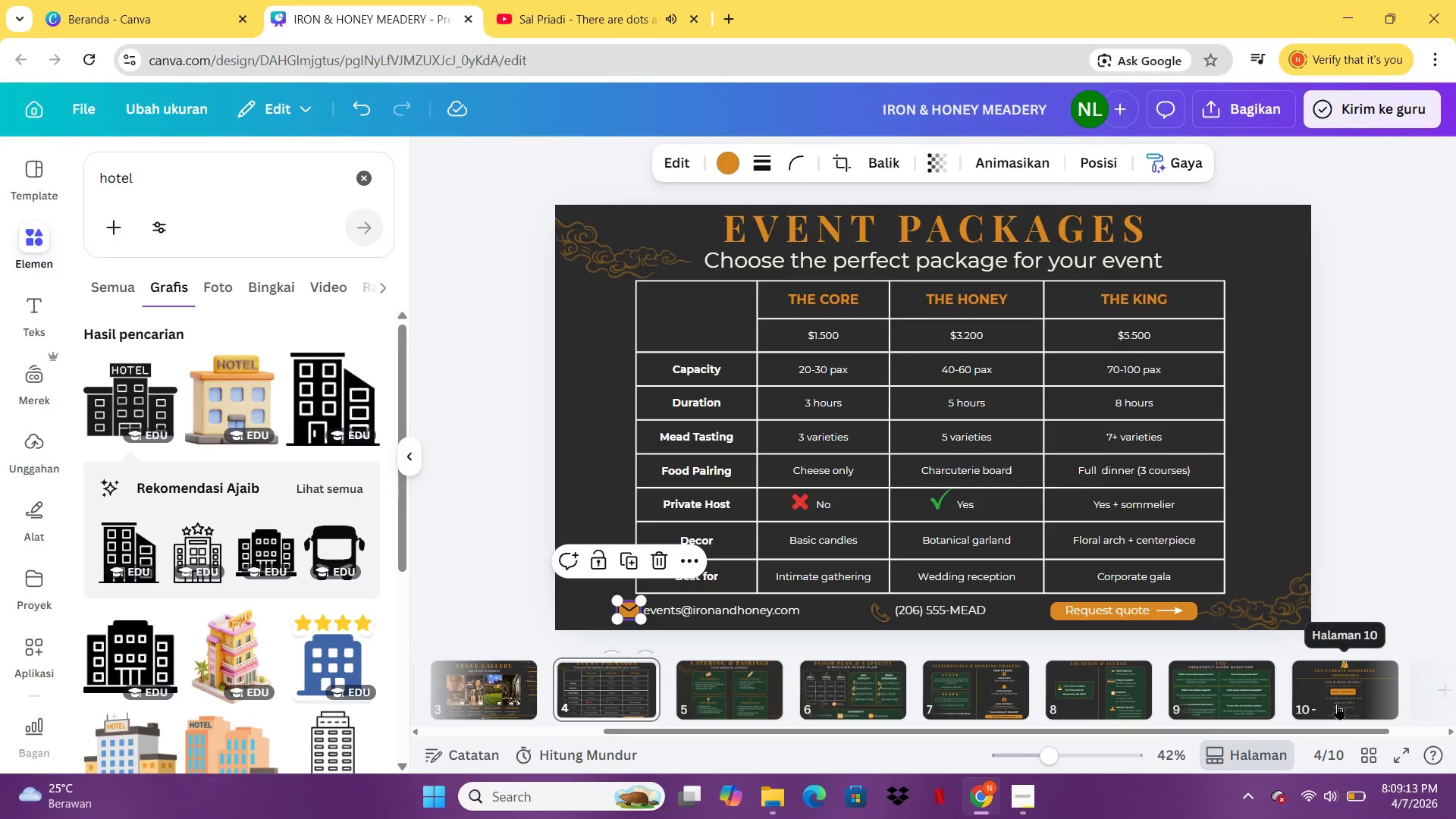 
left_click([1337, 704])
 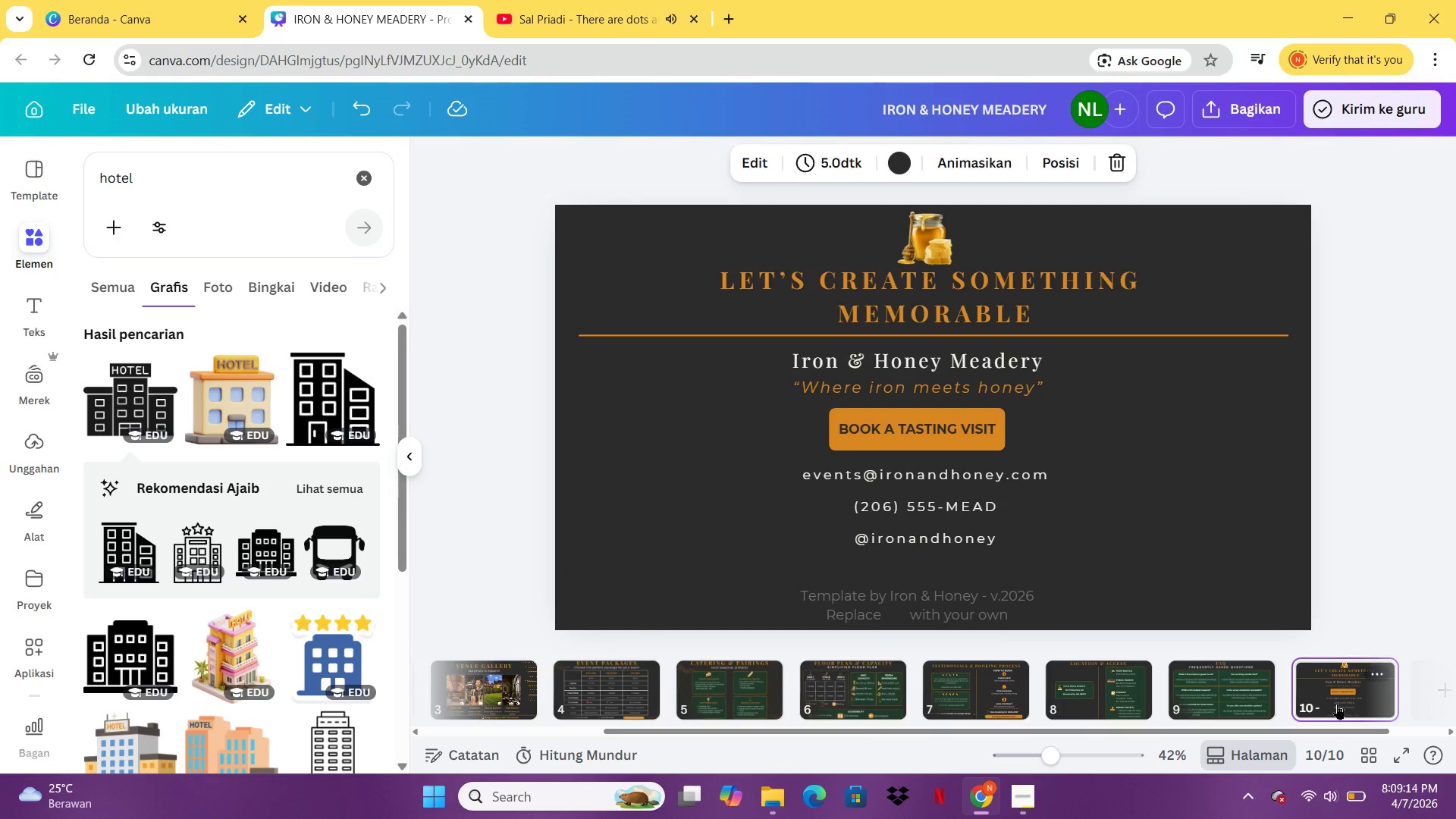 
key(Control+V)
 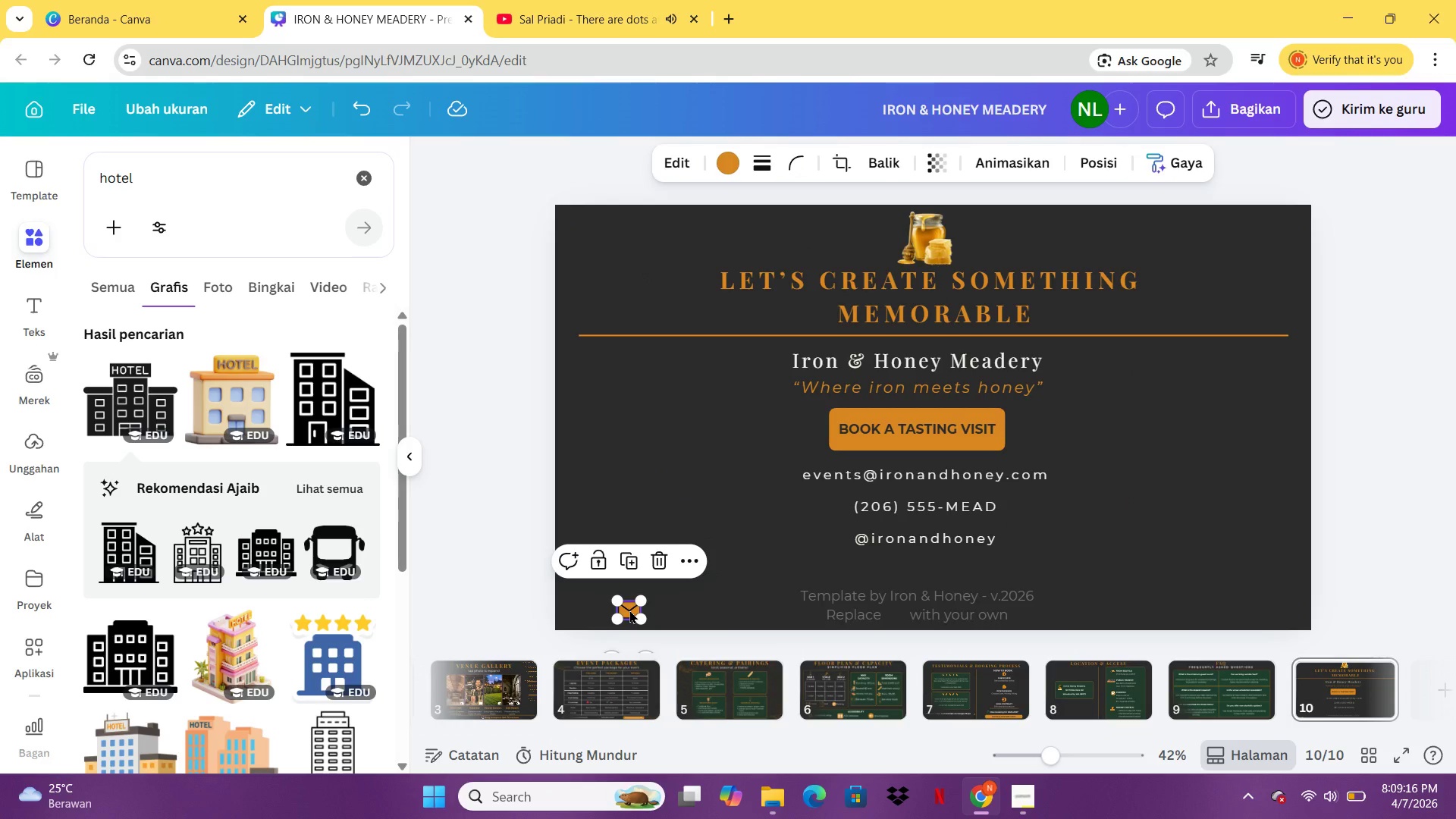 
left_click_drag(start_coordinate=[629, 610], to_coordinate=[785, 475])
 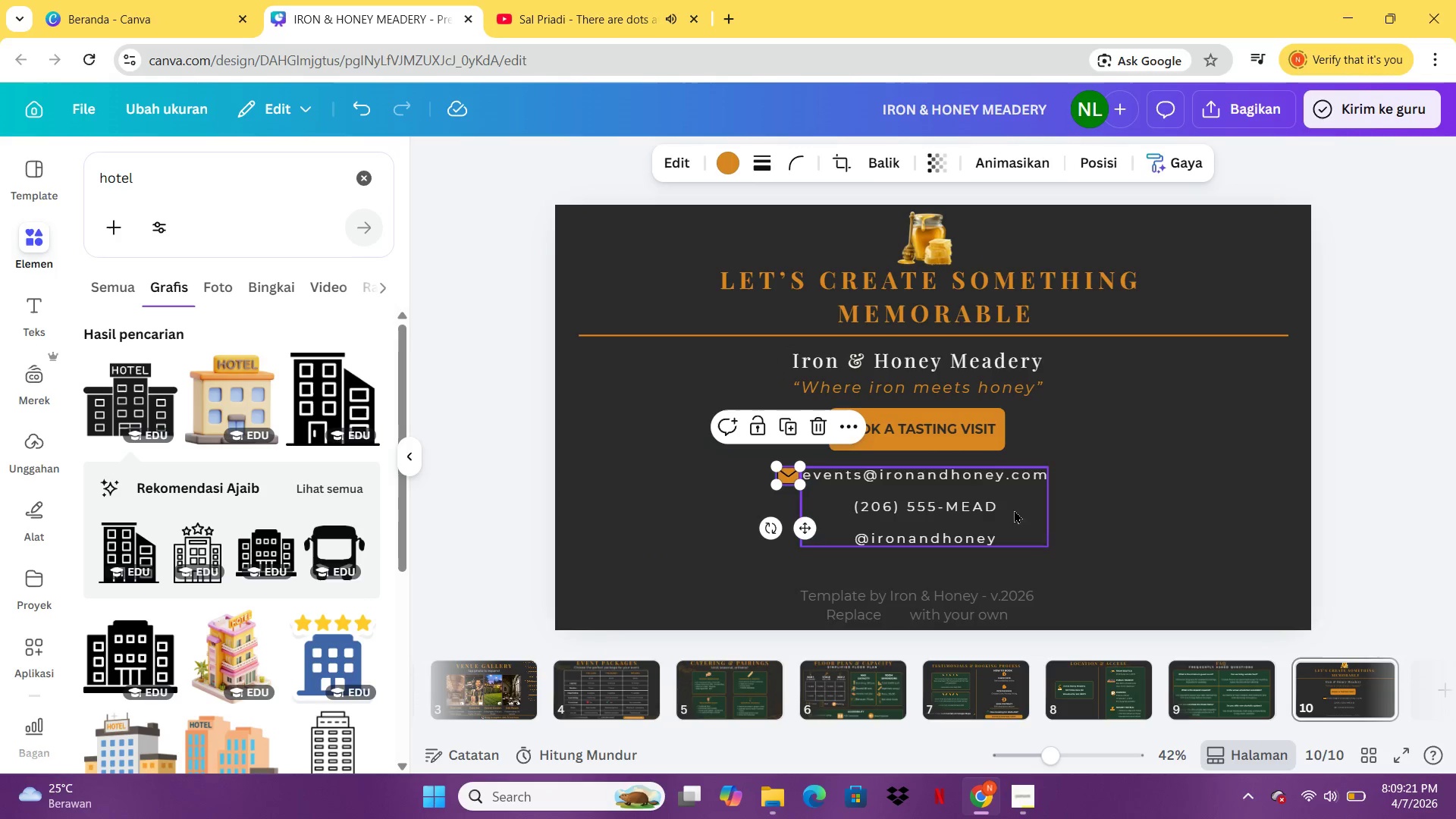 
left_click([1077, 499])
 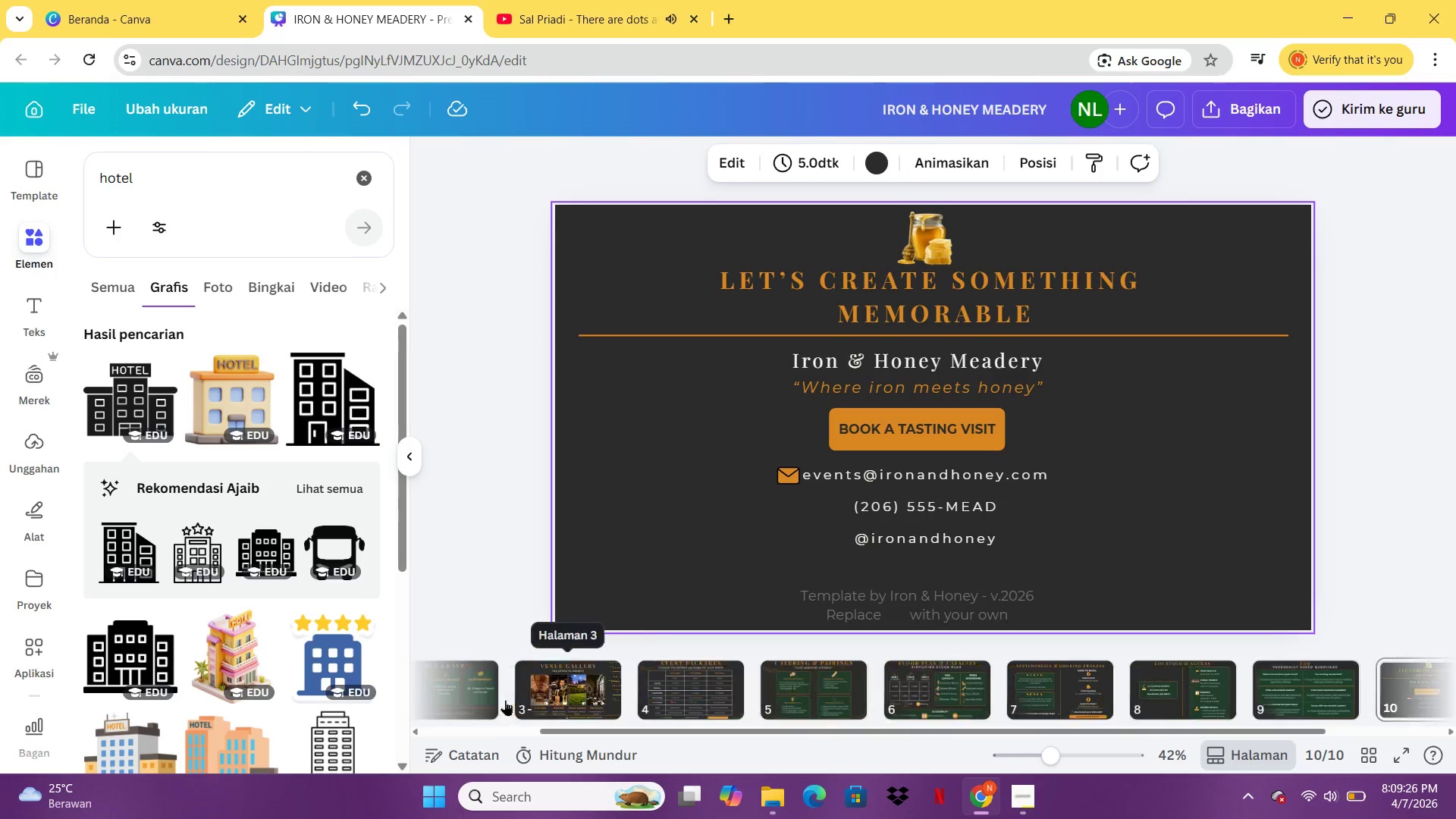 
wait(5.33)
 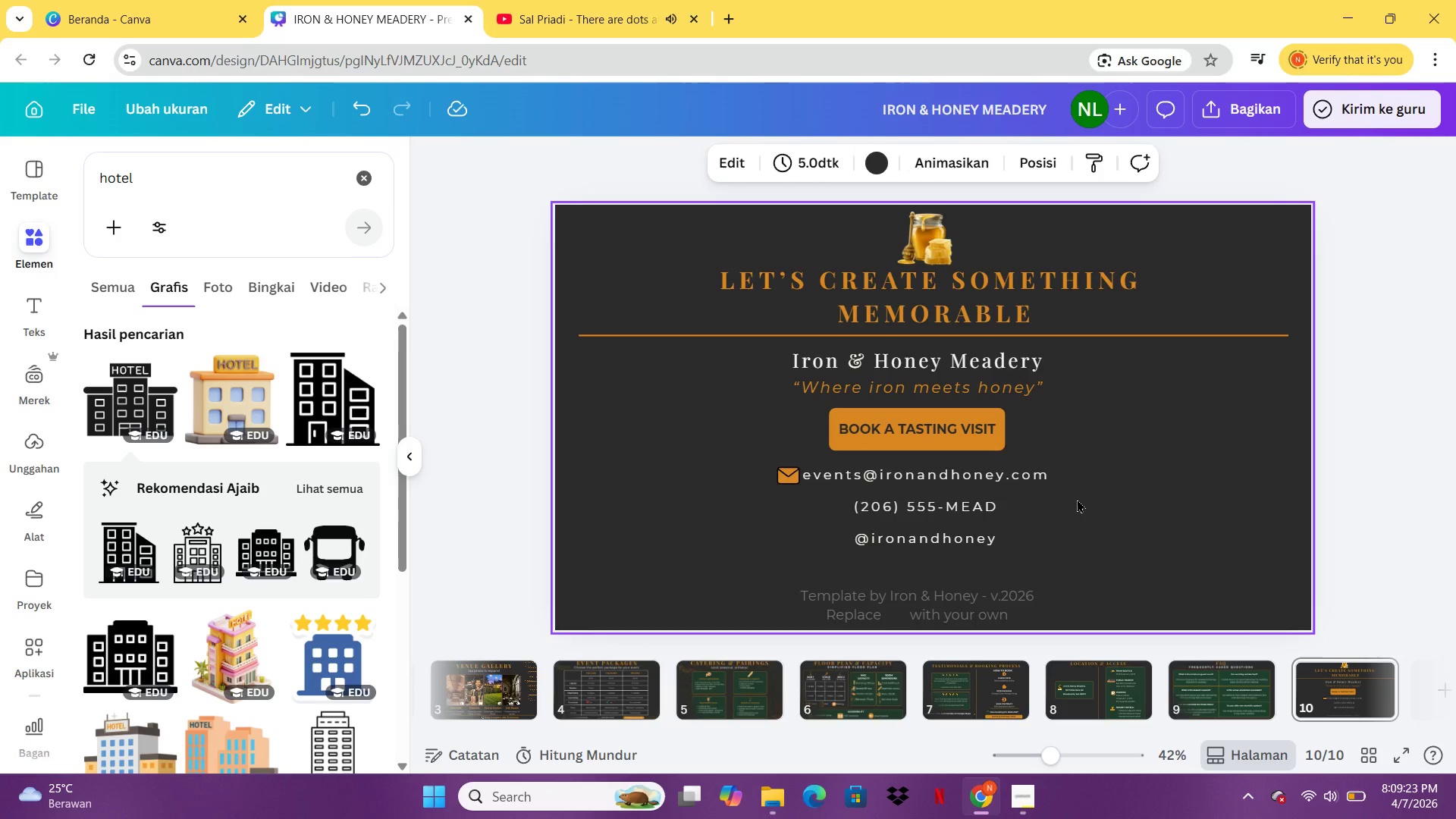 
left_click([758, 703])
 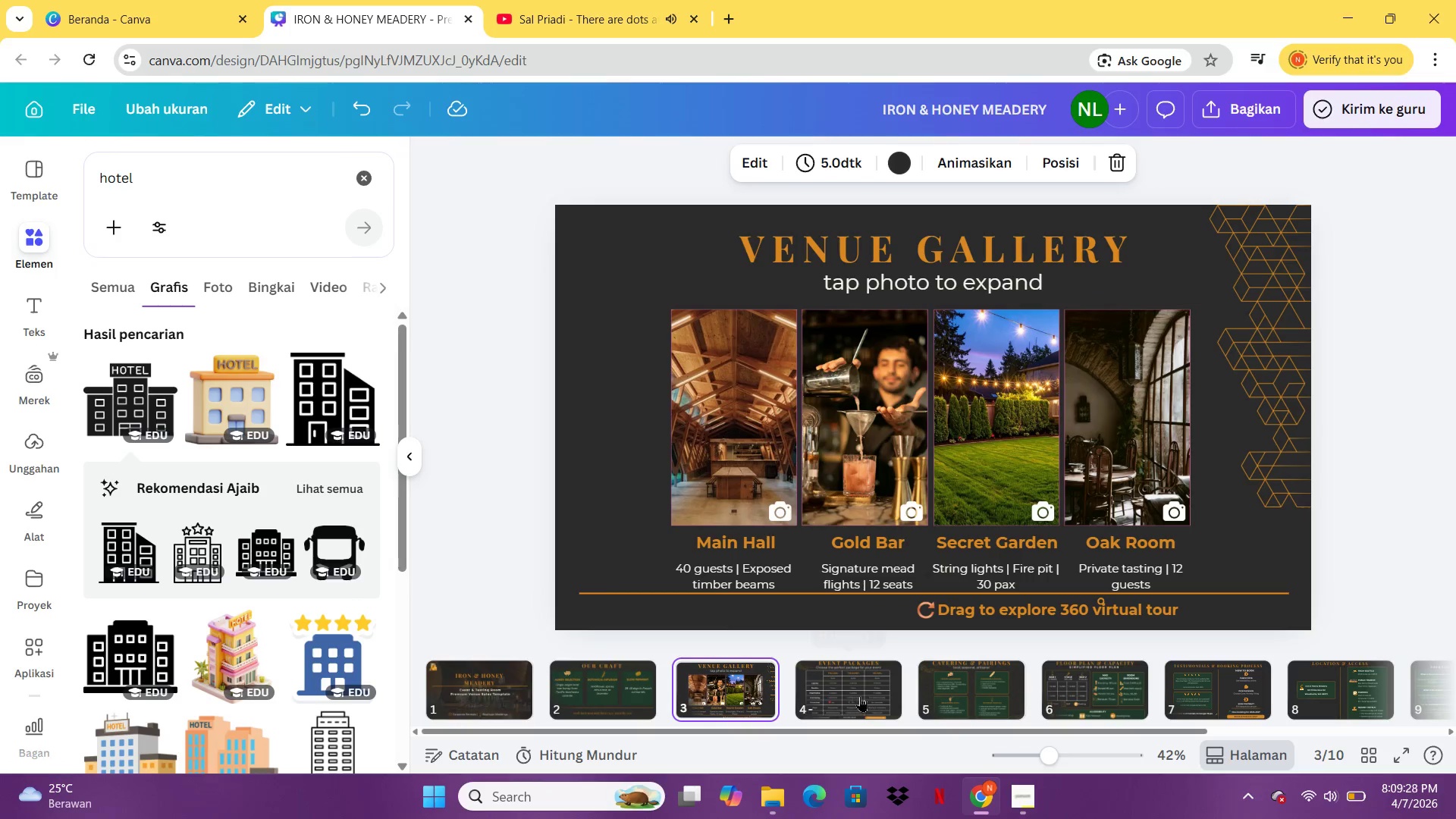 
left_click([861, 696])
 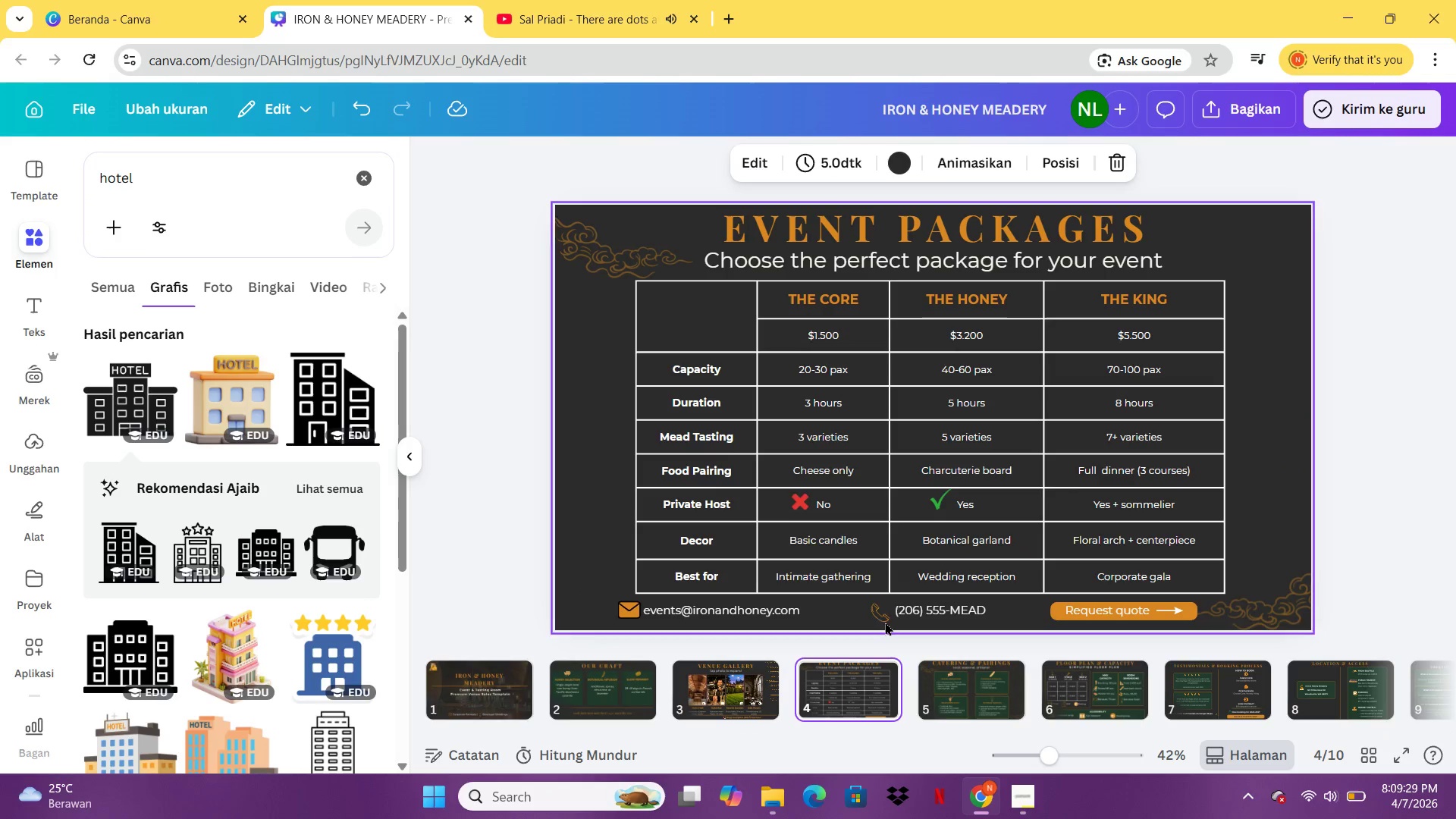 
left_click([881, 619])
 